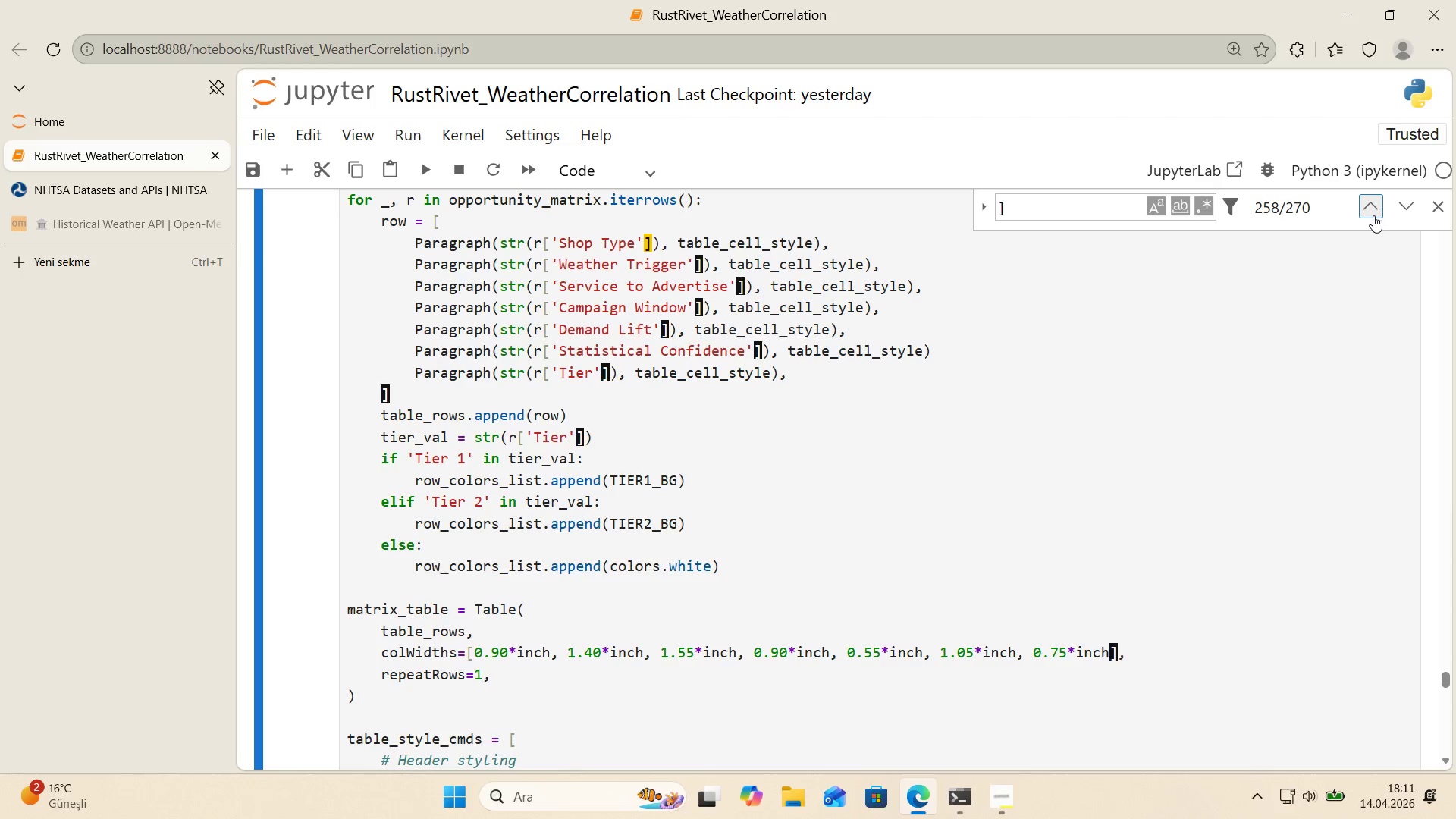 
triple_click([1373, 215])
 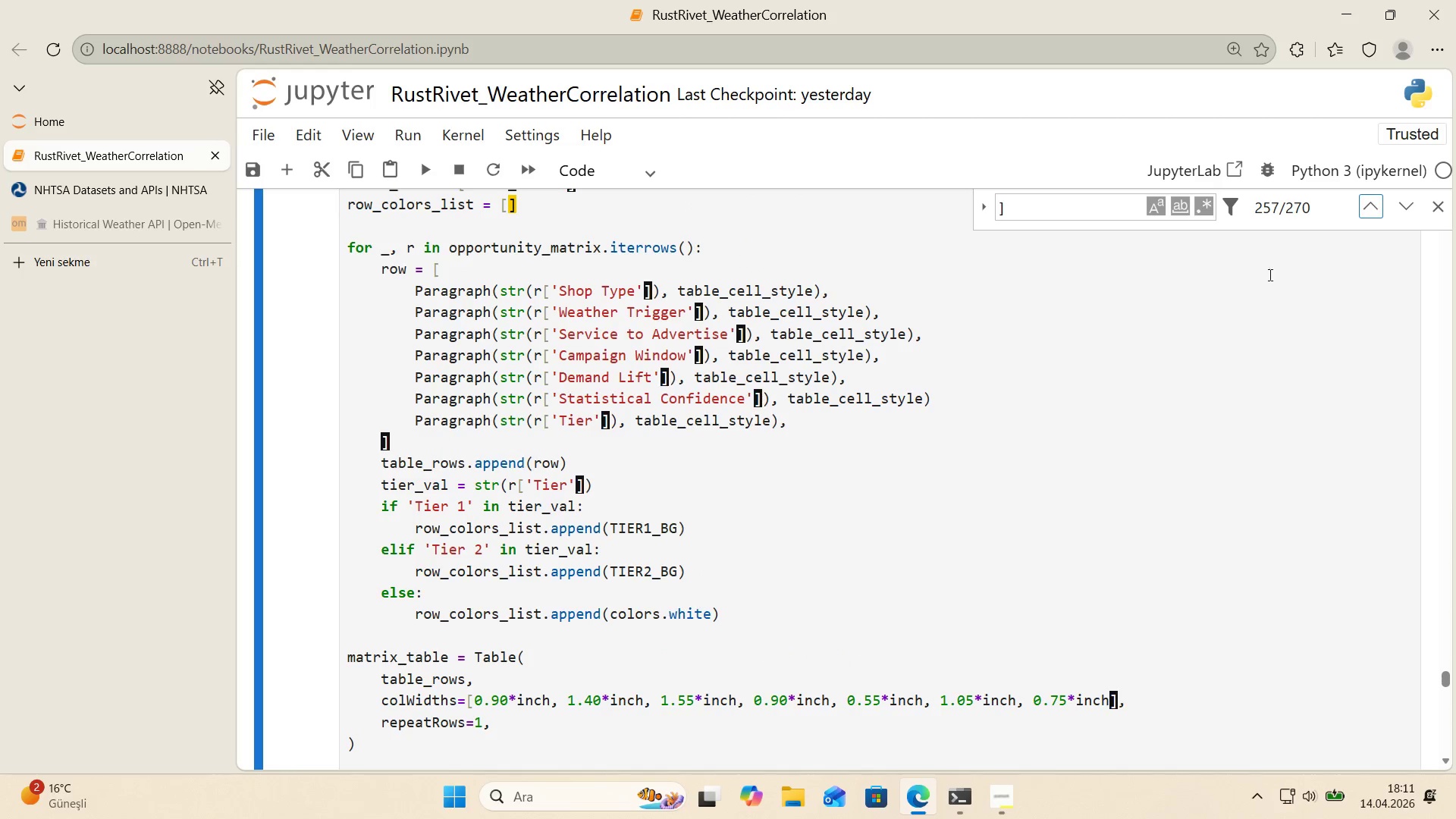 
scroll: coordinate [810, 323], scroll_direction: up, amount: 3.0
 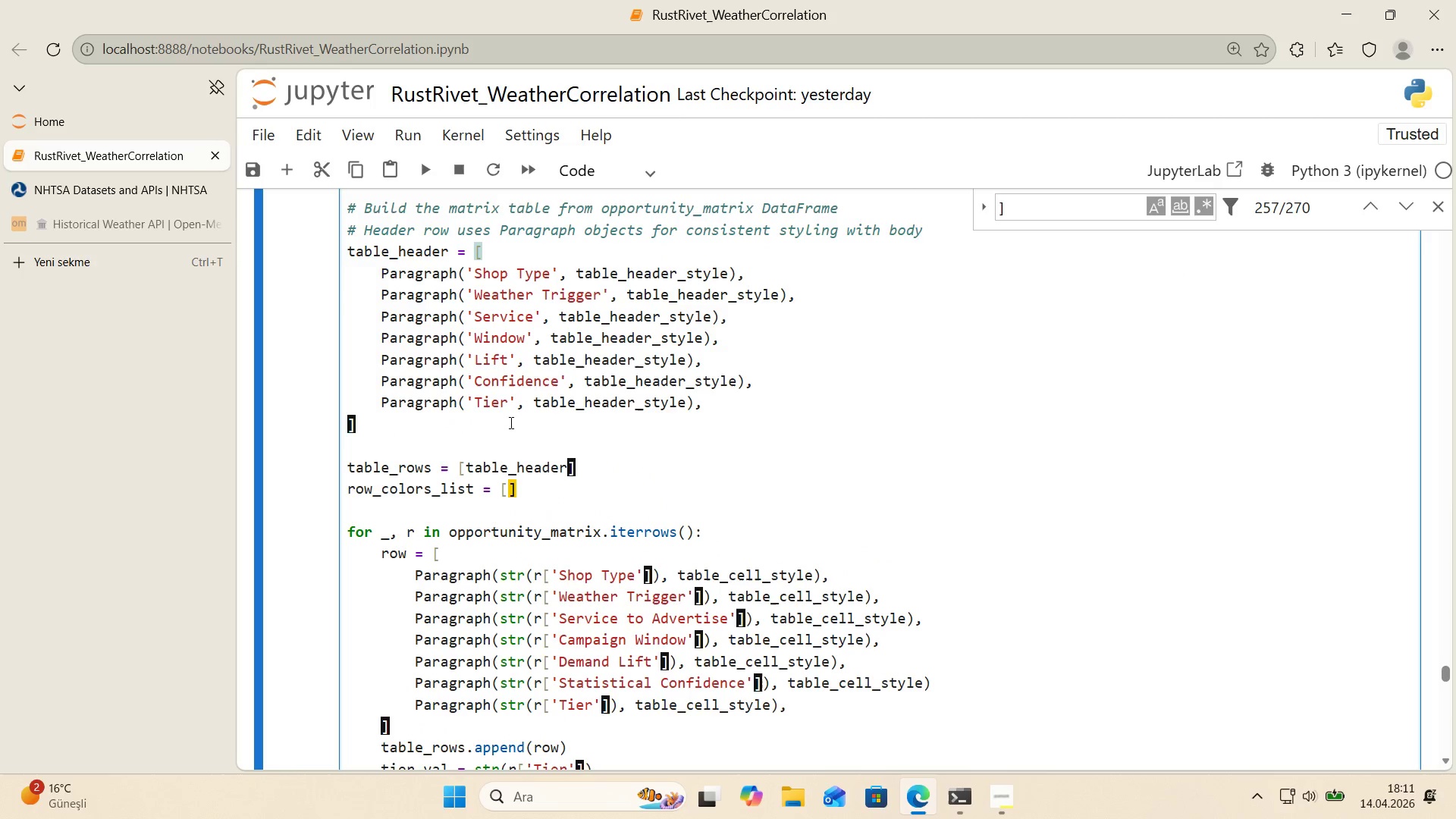 
left_click([738, 331])
 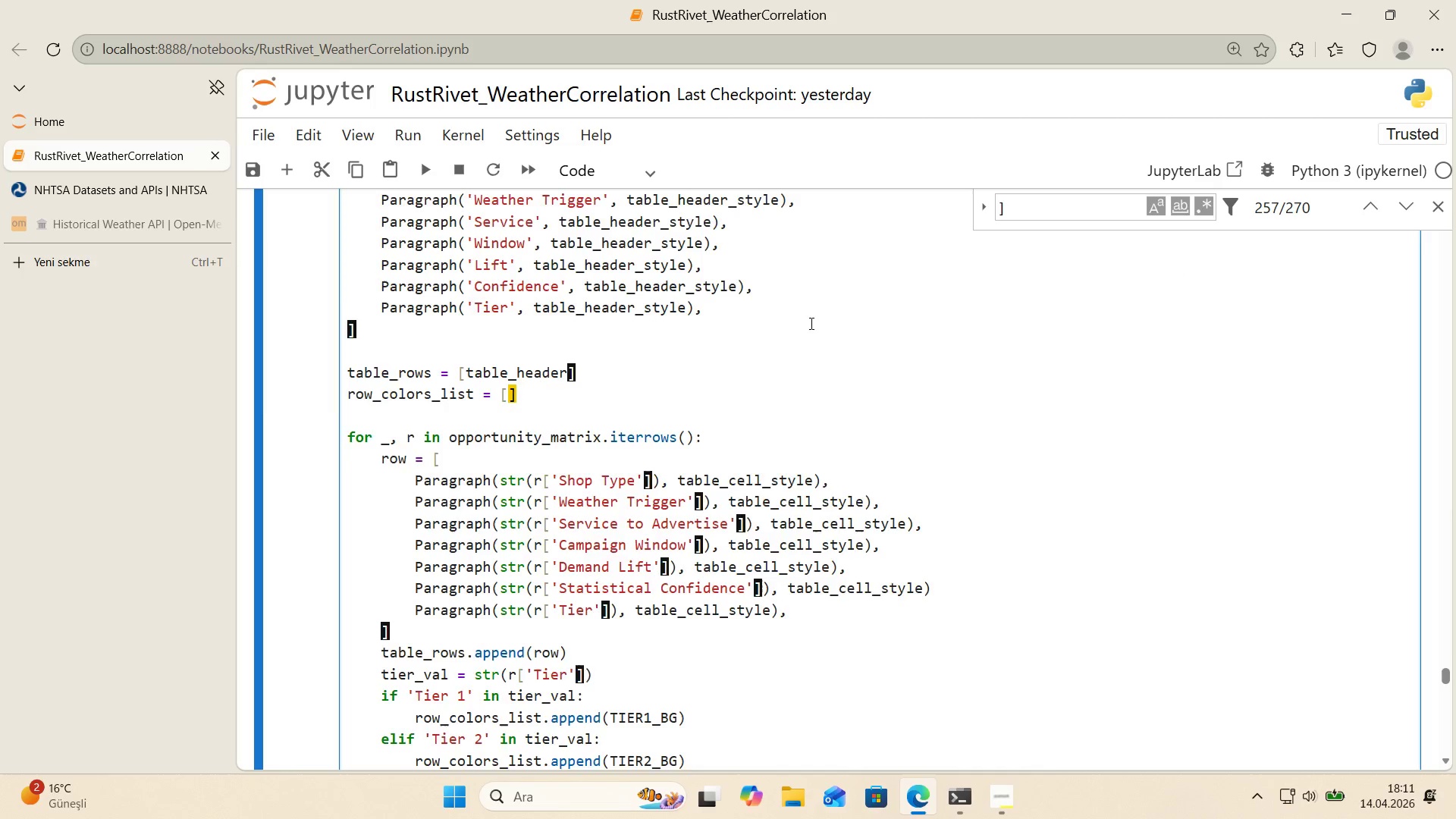 
left_click([498, 431])
 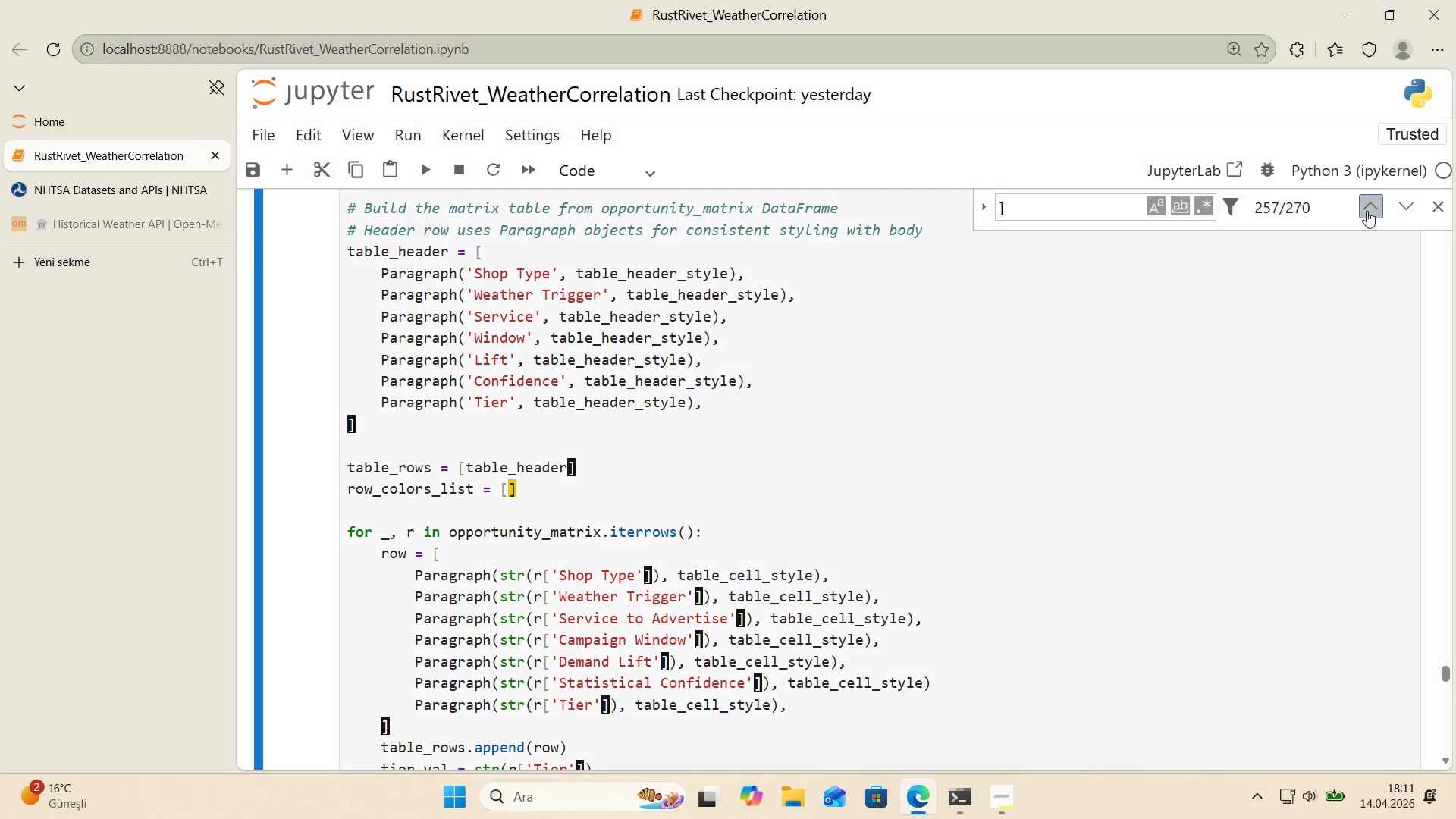 
double_click([1367, 211])
 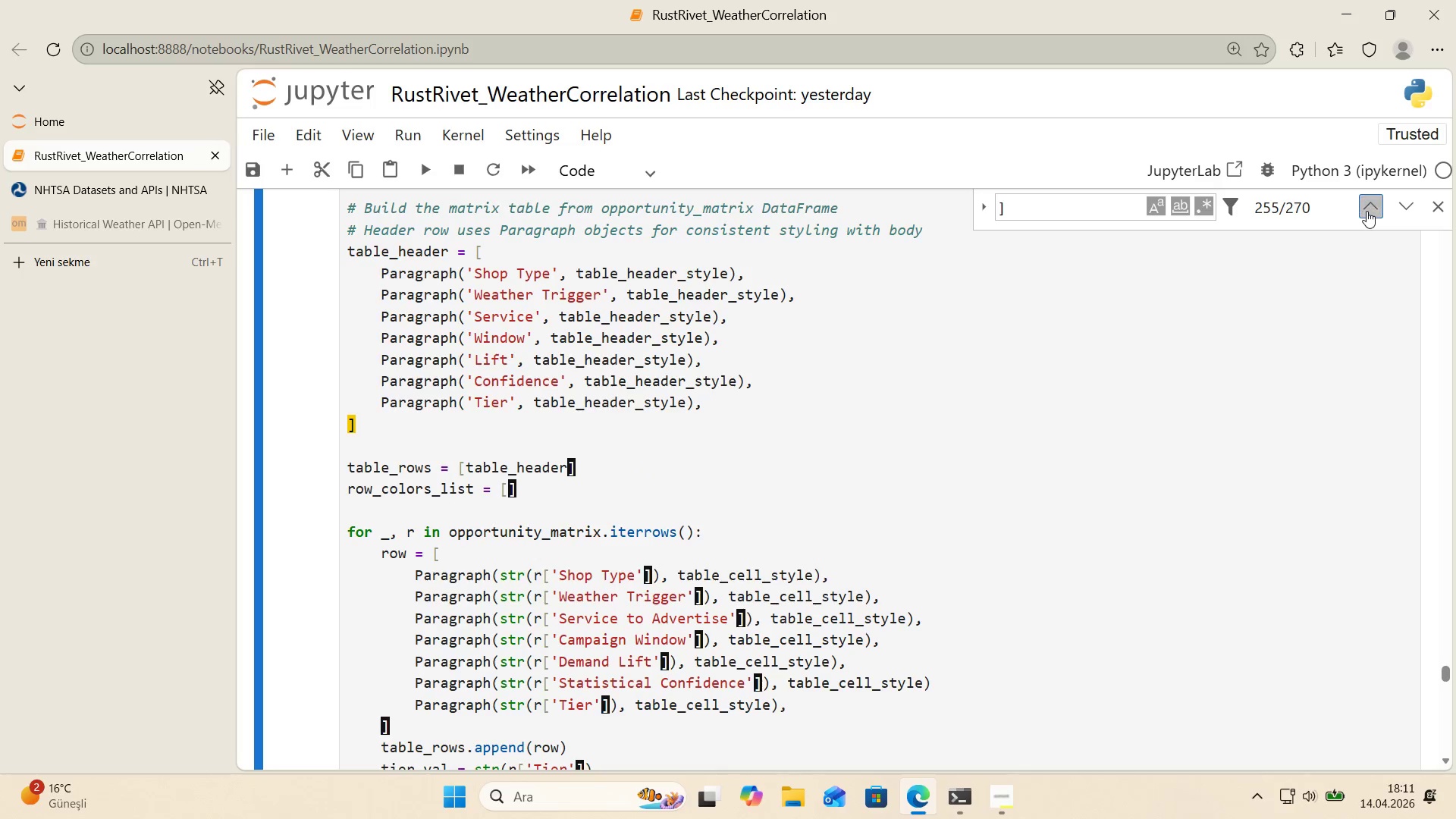 
triple_click([1367, 211])
 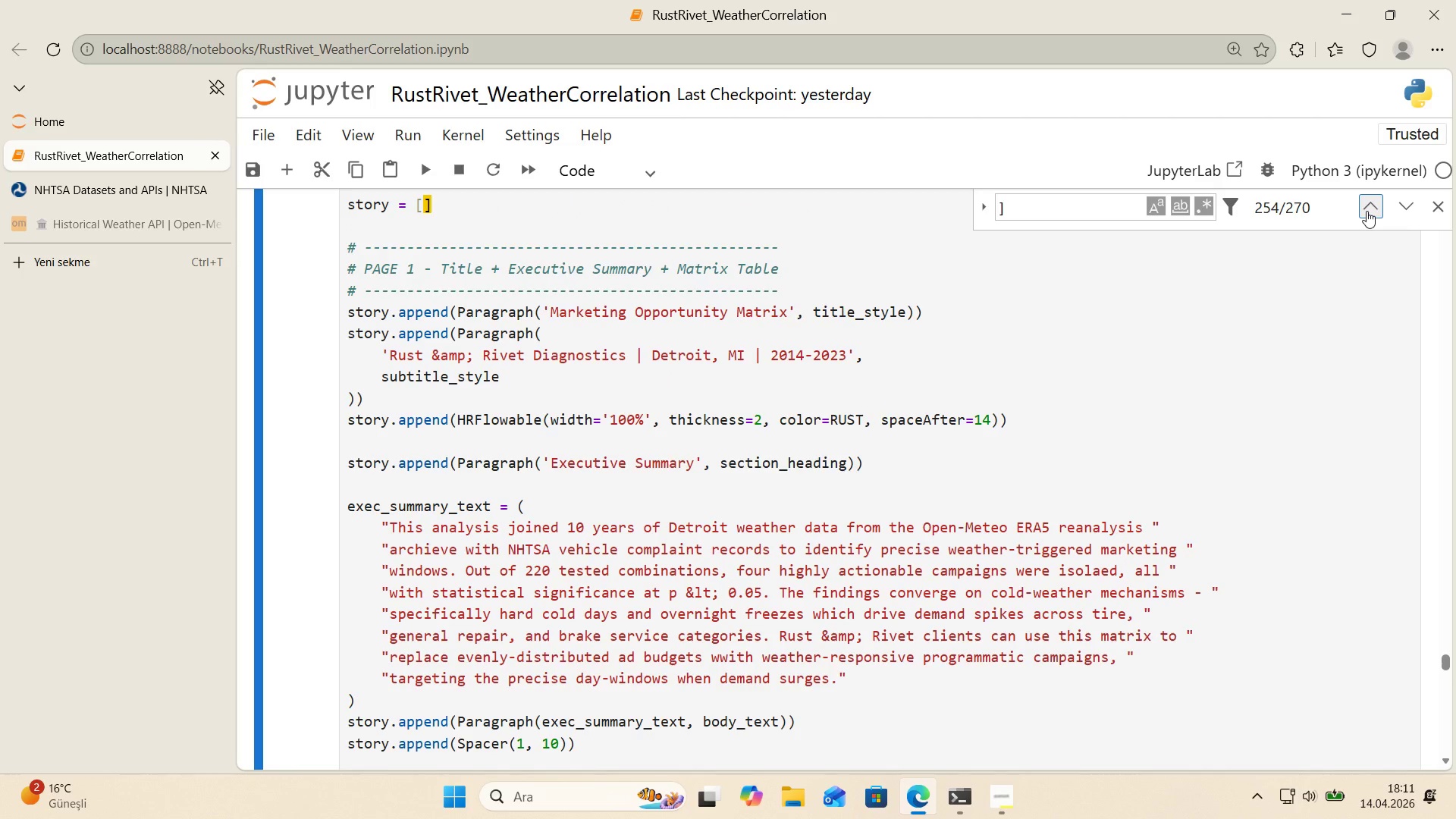 
left_click([1367, 211])
 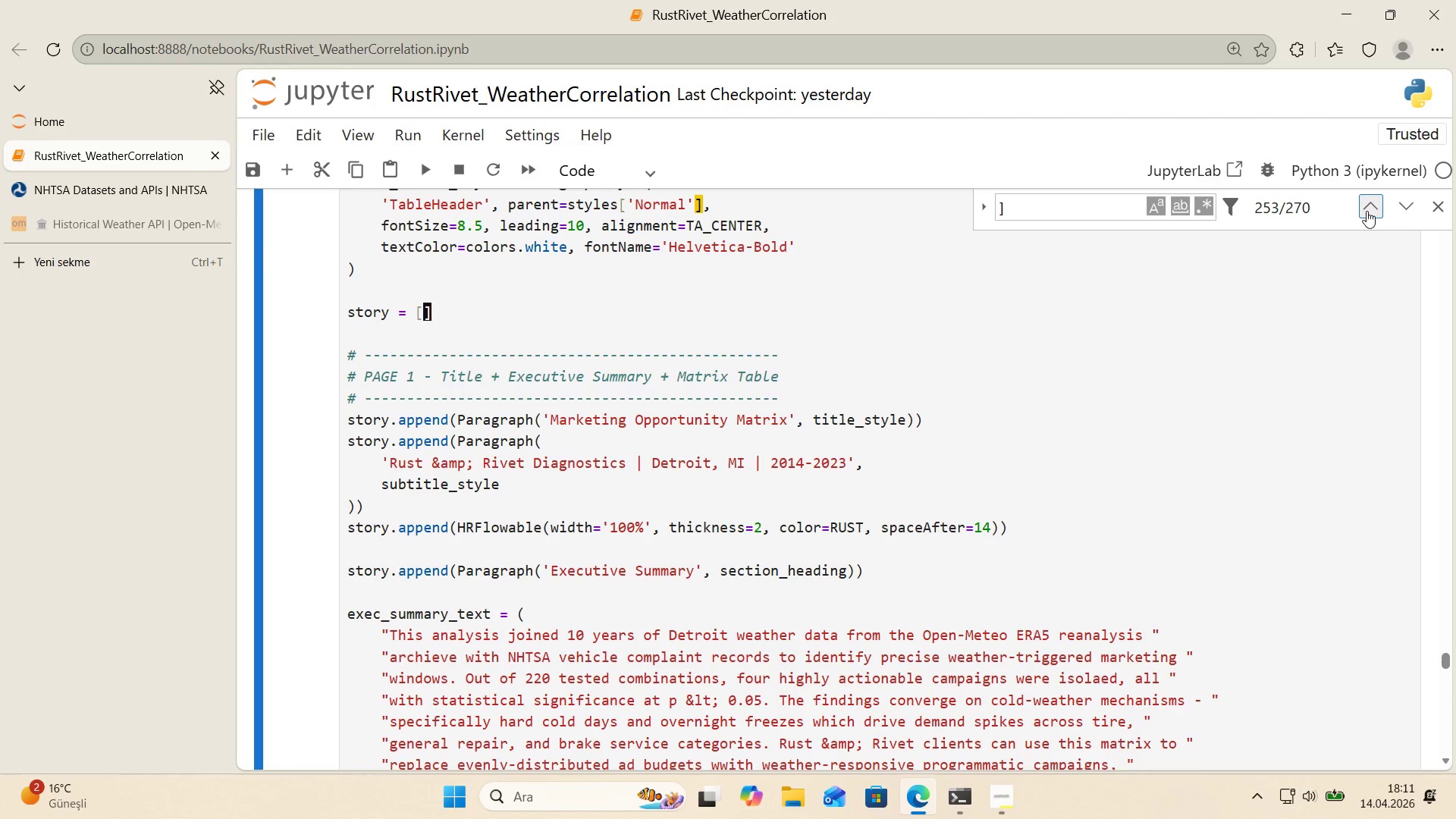 
left_click([1367, 211])
 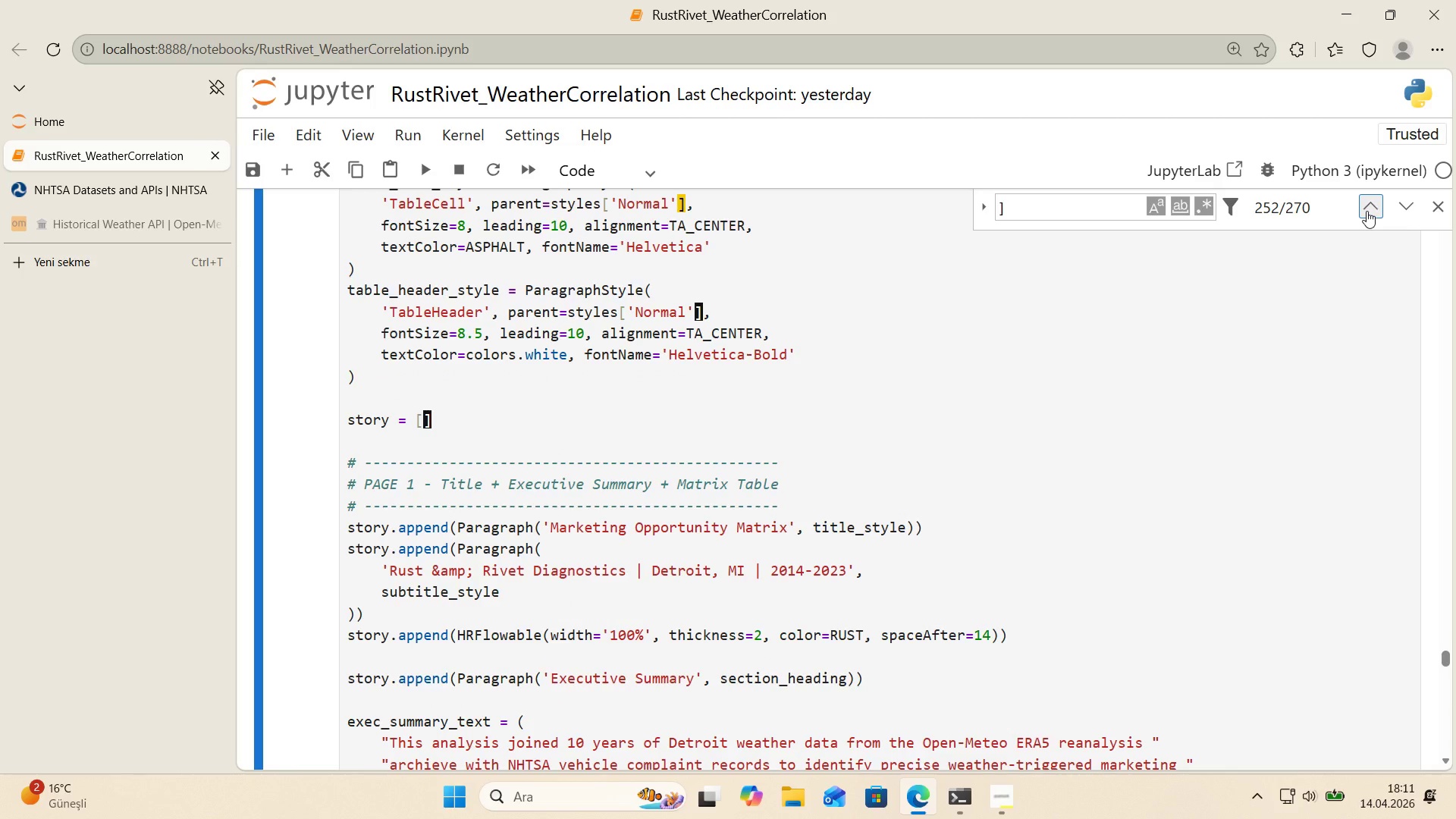 
left_click([1367, 211])
 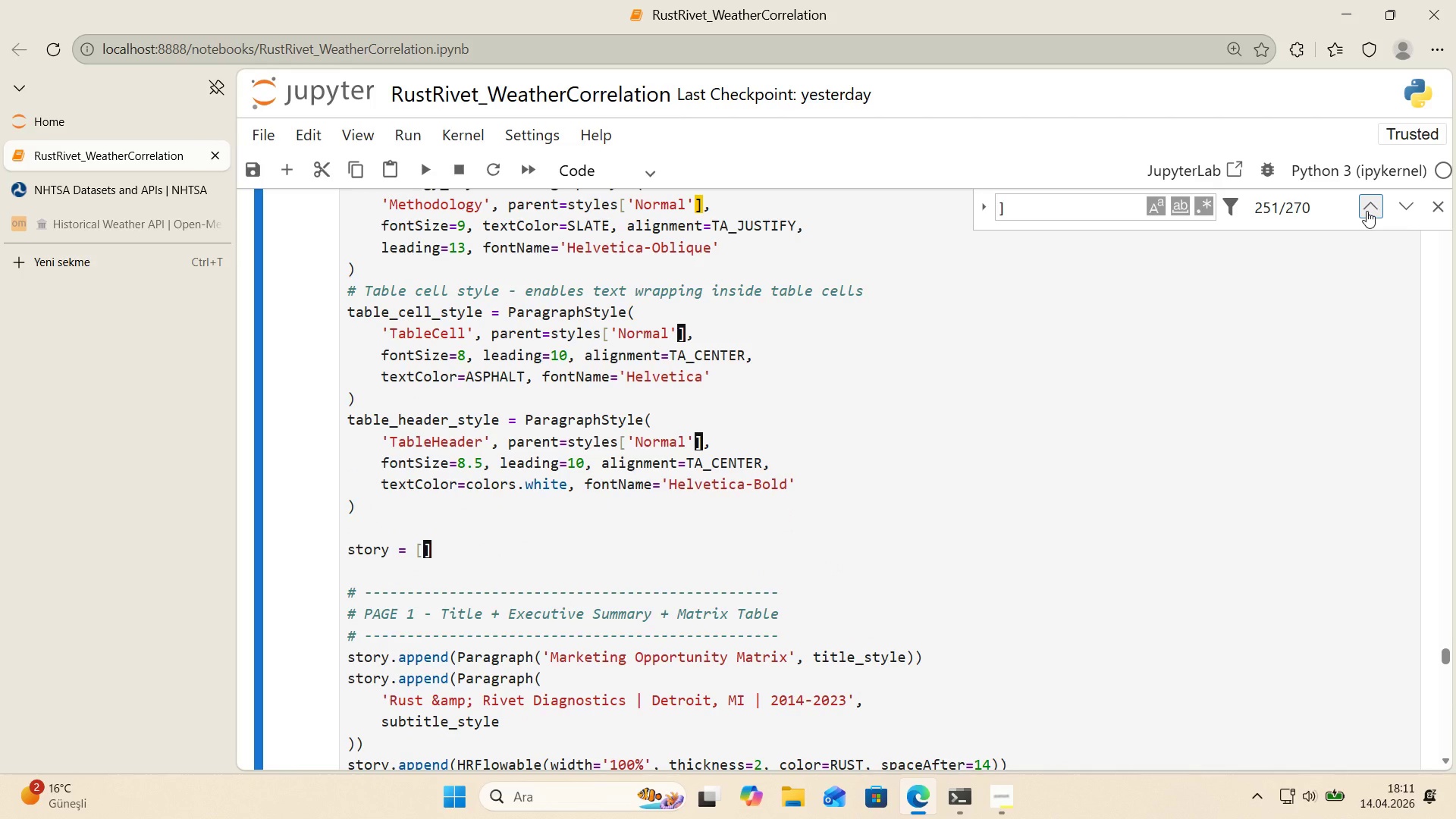 
left_click([1367, 211])
 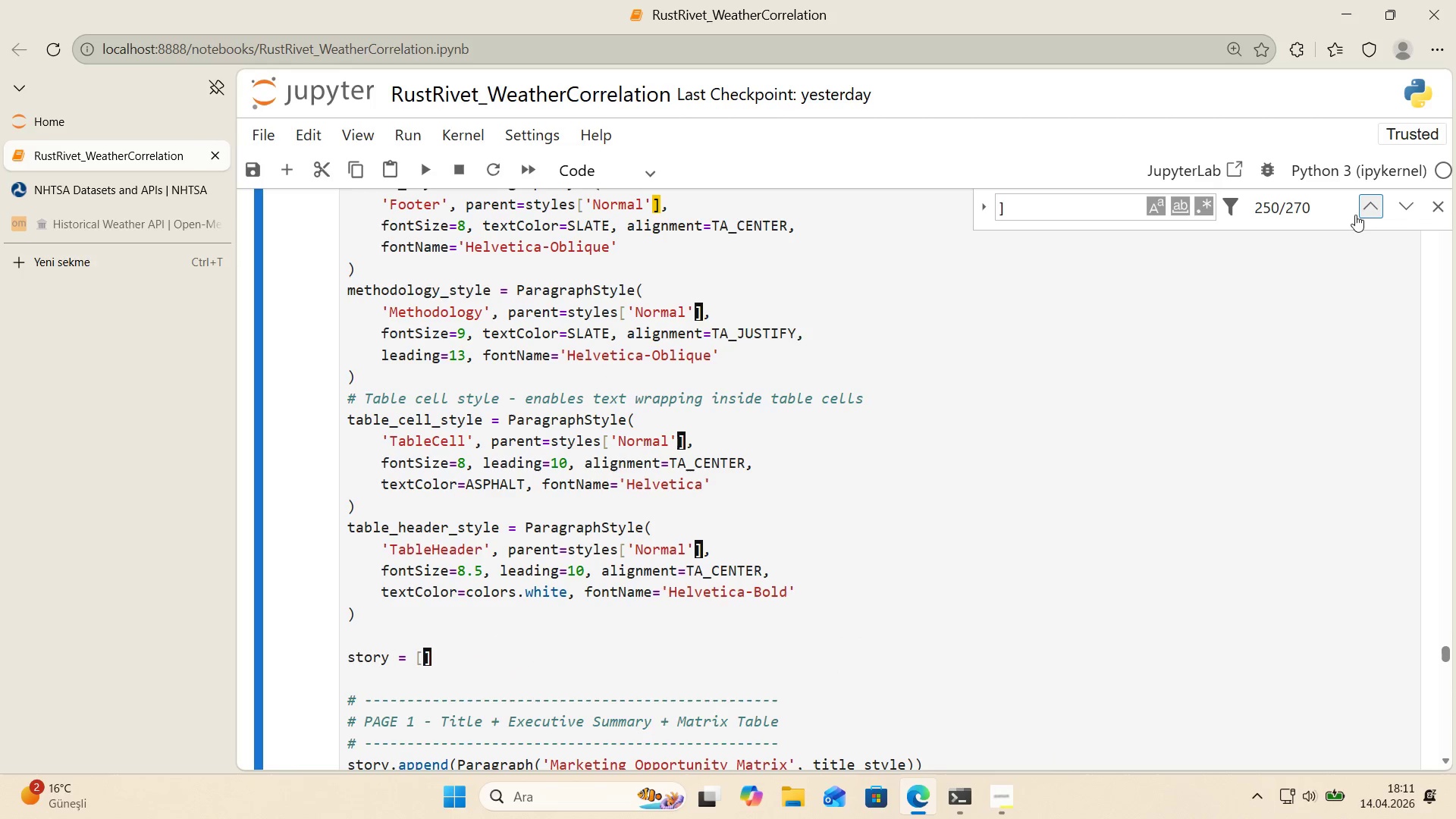 
scroll: coordinate [1284, 352], scroll_direction: up, amount: 3.0
 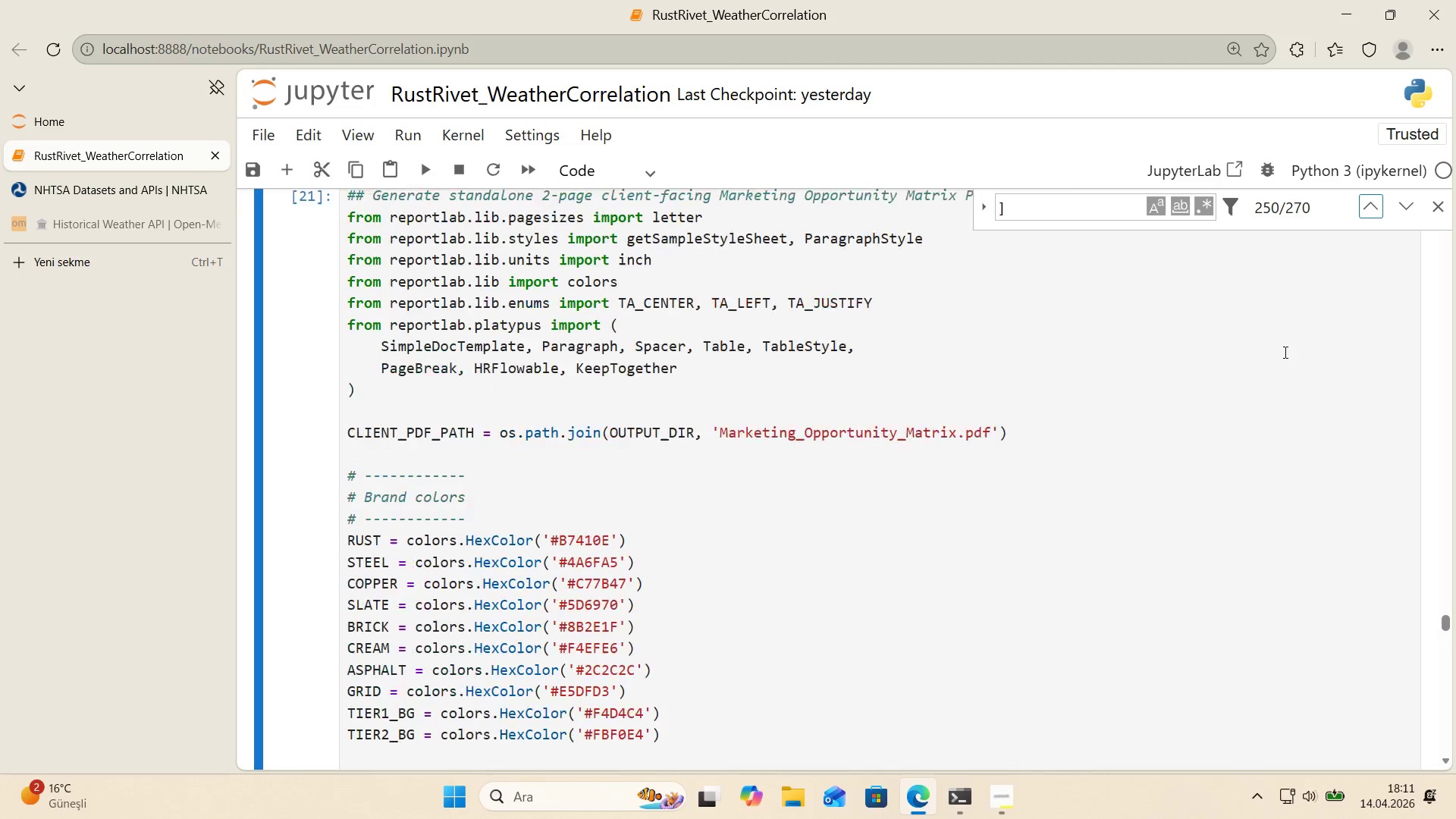 
left_click([1426, 205])
 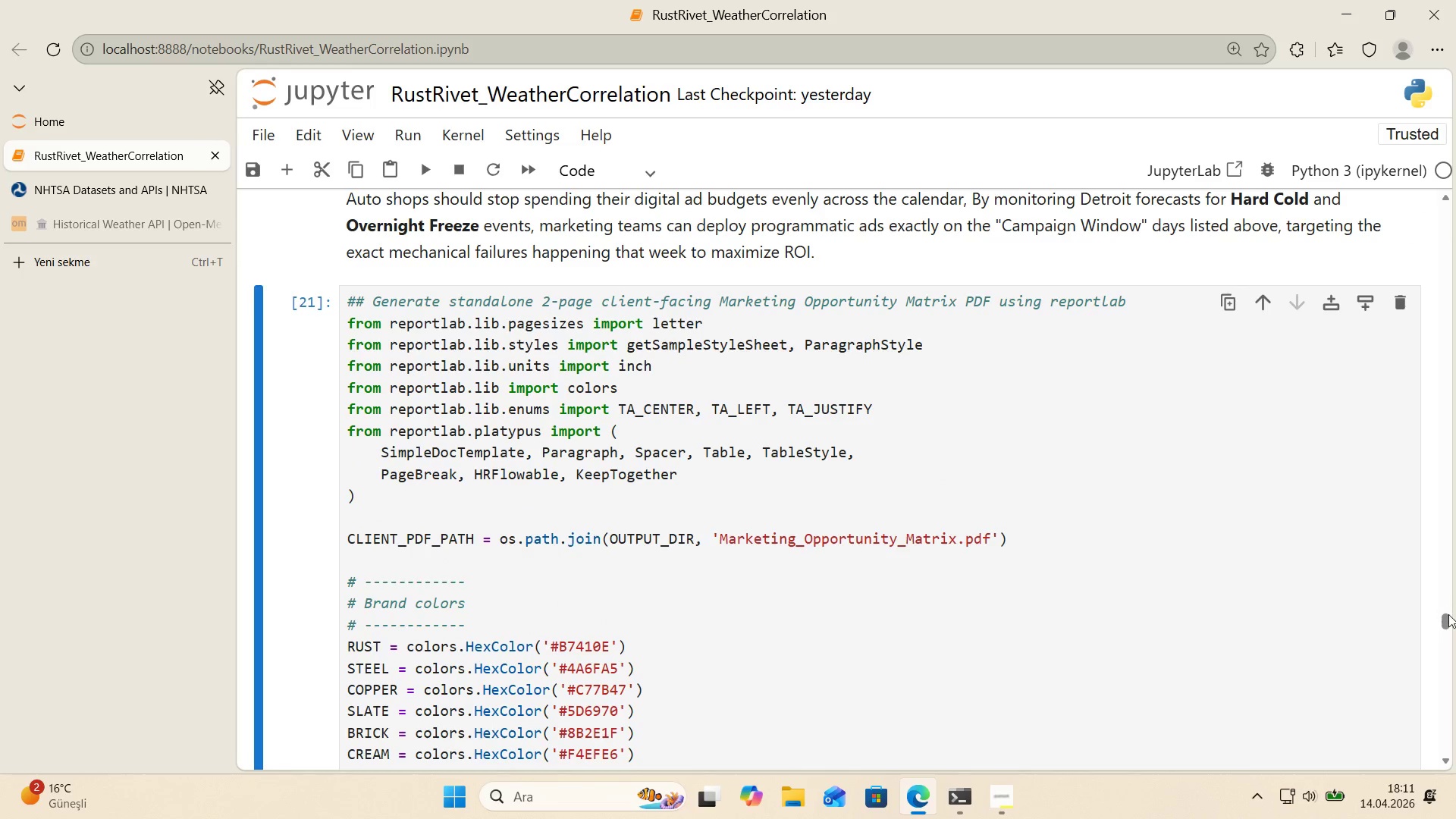 
left_click_drag(start_coordinate=[1447, 617], to_coordinate=[1444, 754])
 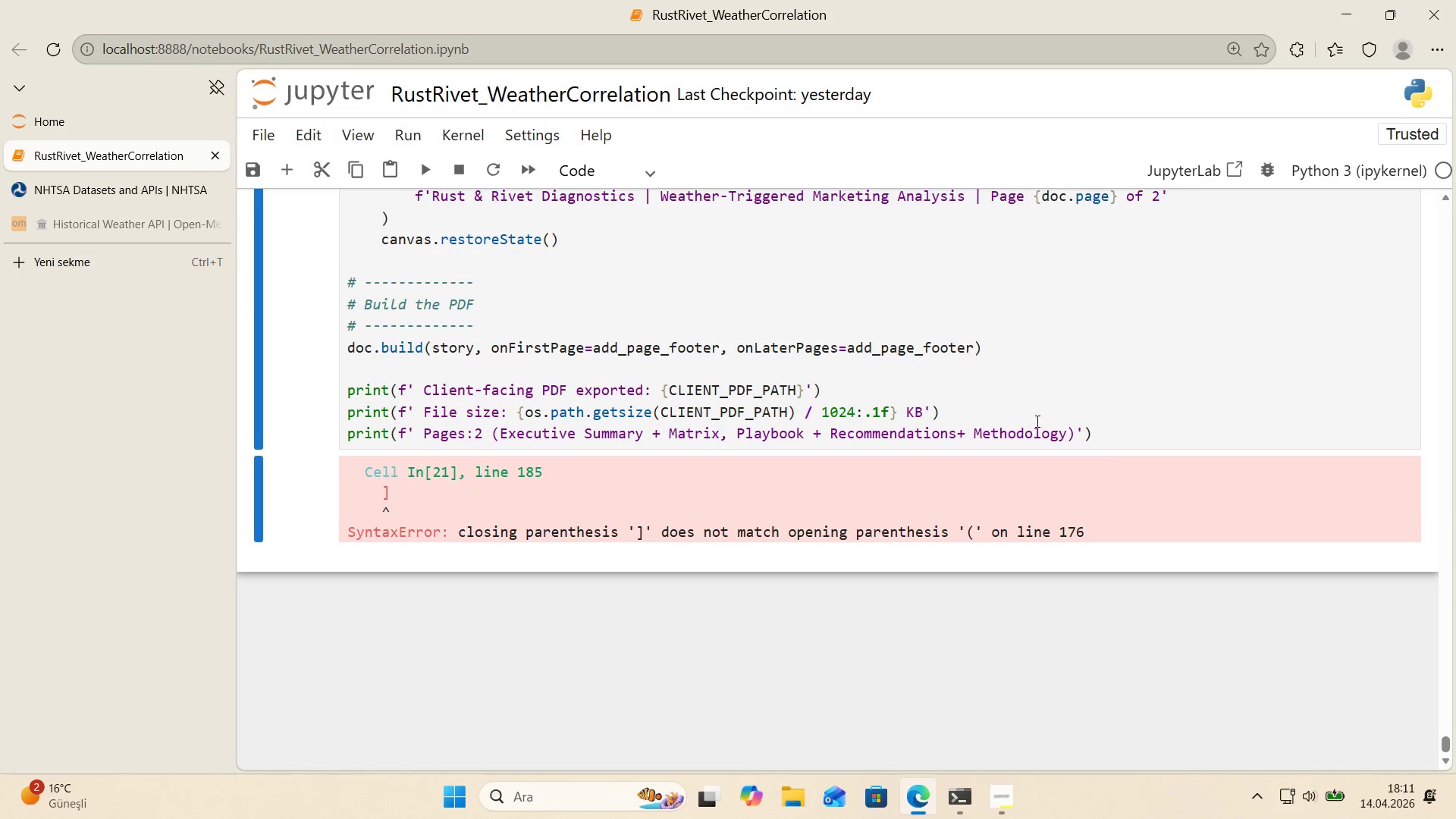 
scroll: coordinate [1036, 421], scroll_direction: up, amount: 1.0
 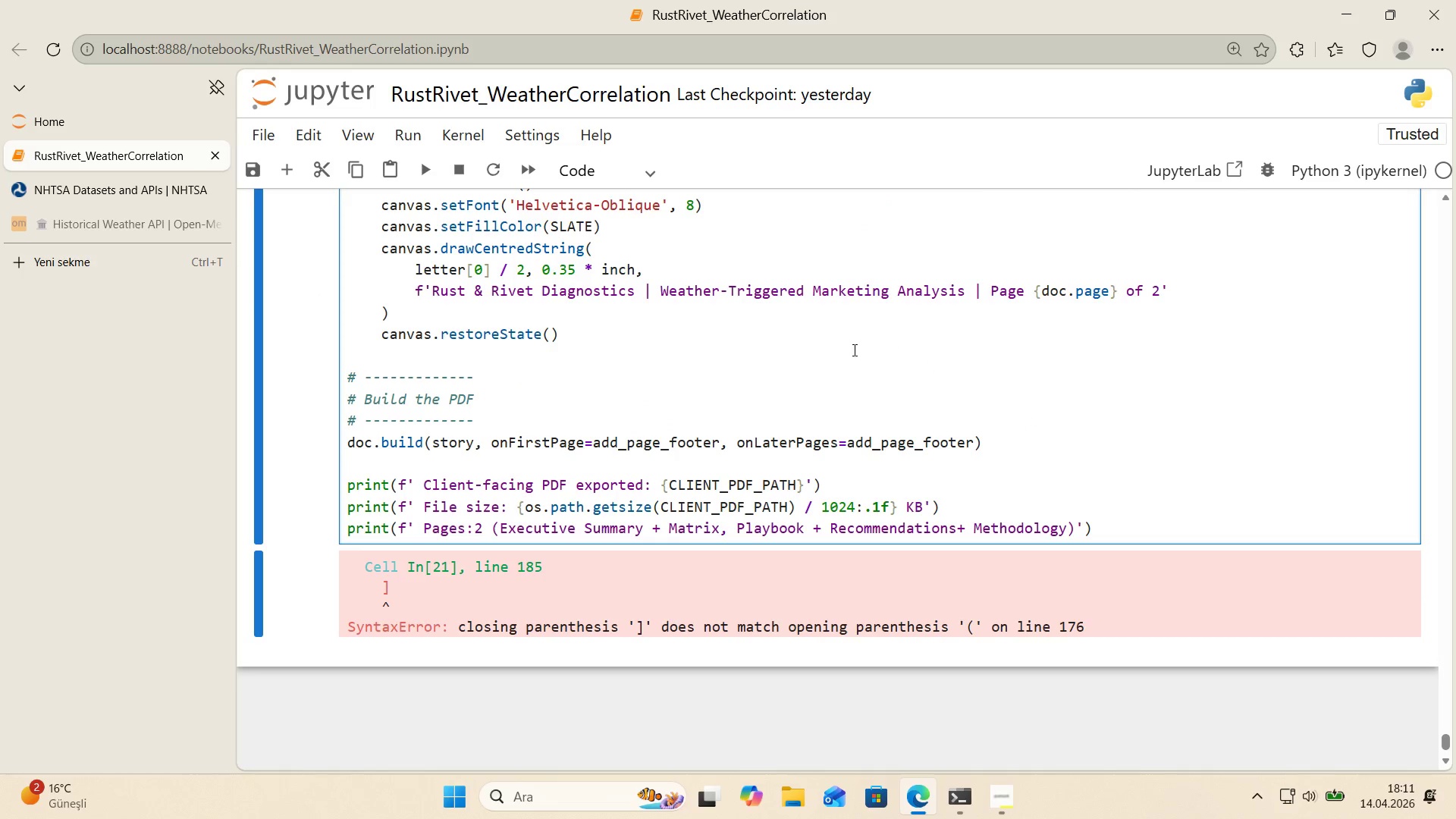 
wait(5.11)
 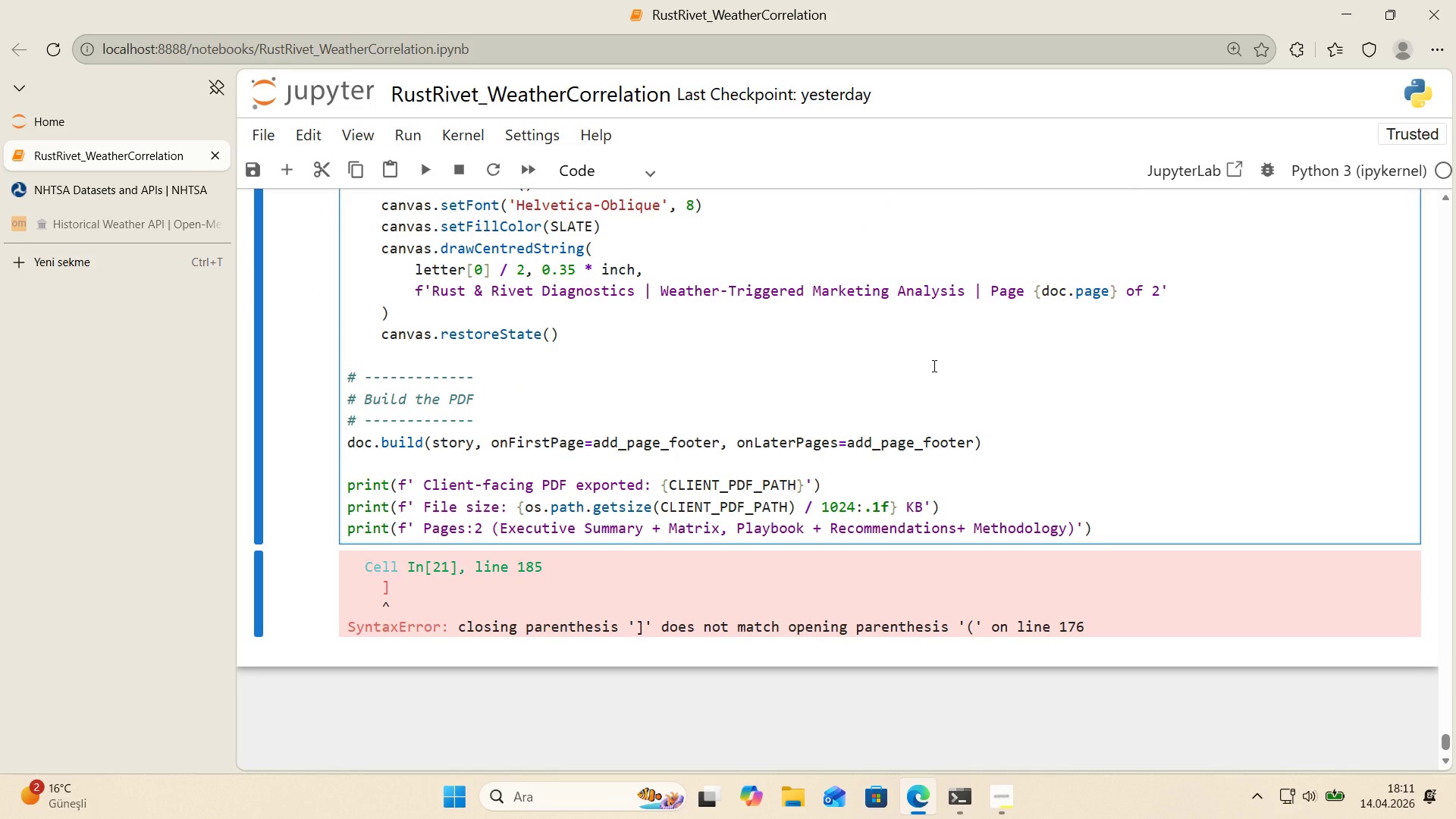 
left_click([816, 464])
 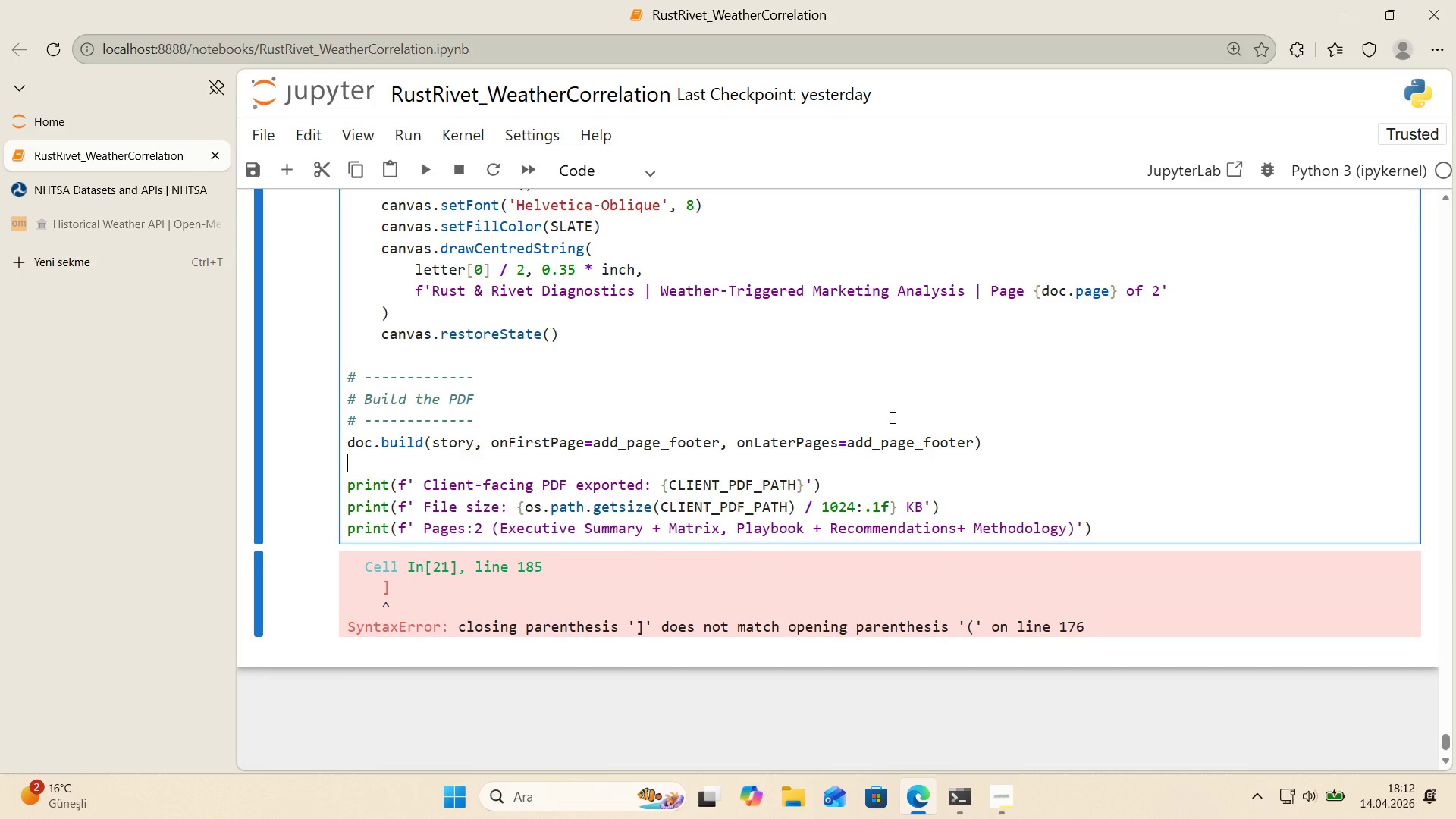 
wait(17.09)
 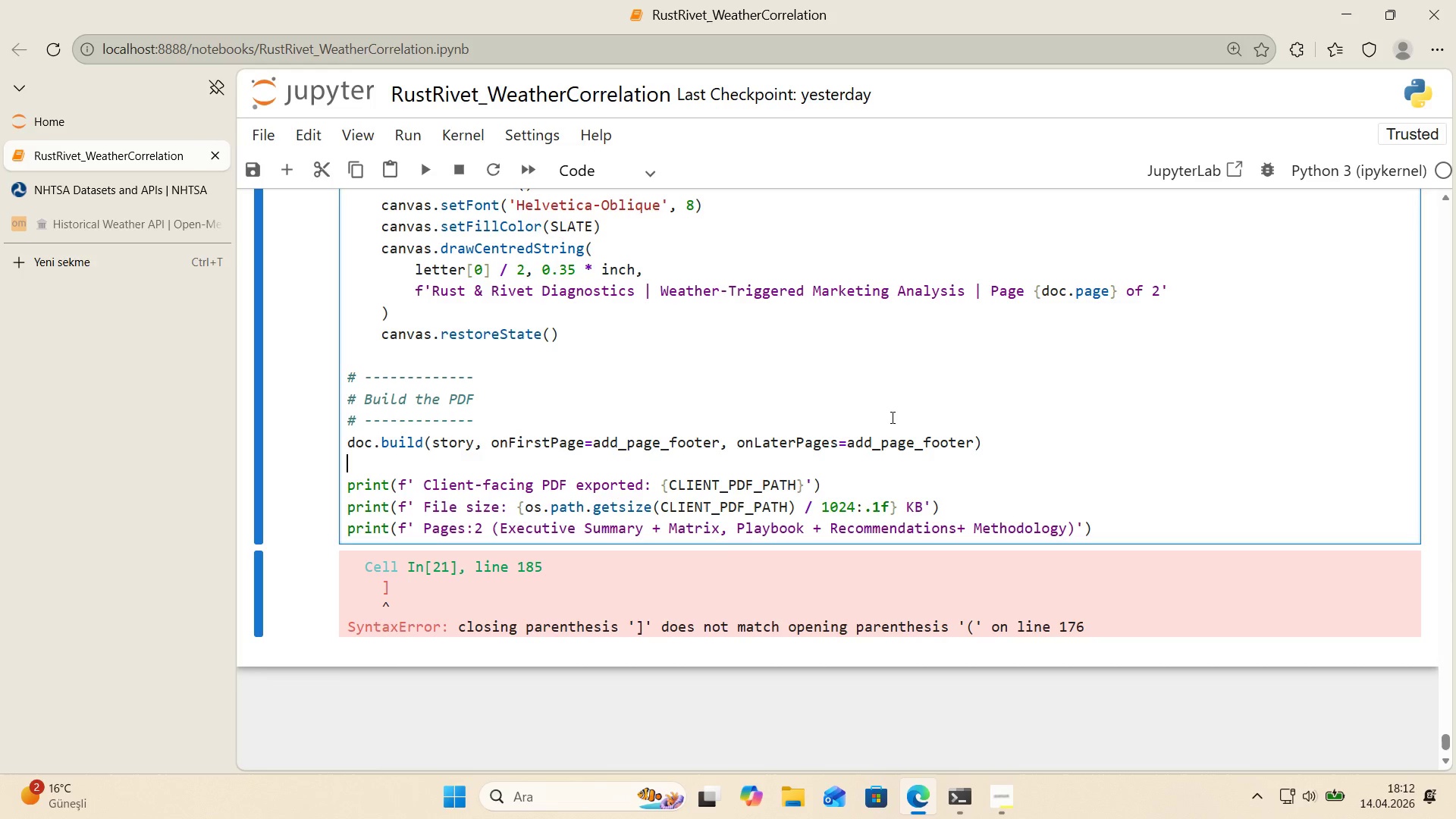 
left_click([794, 371])
 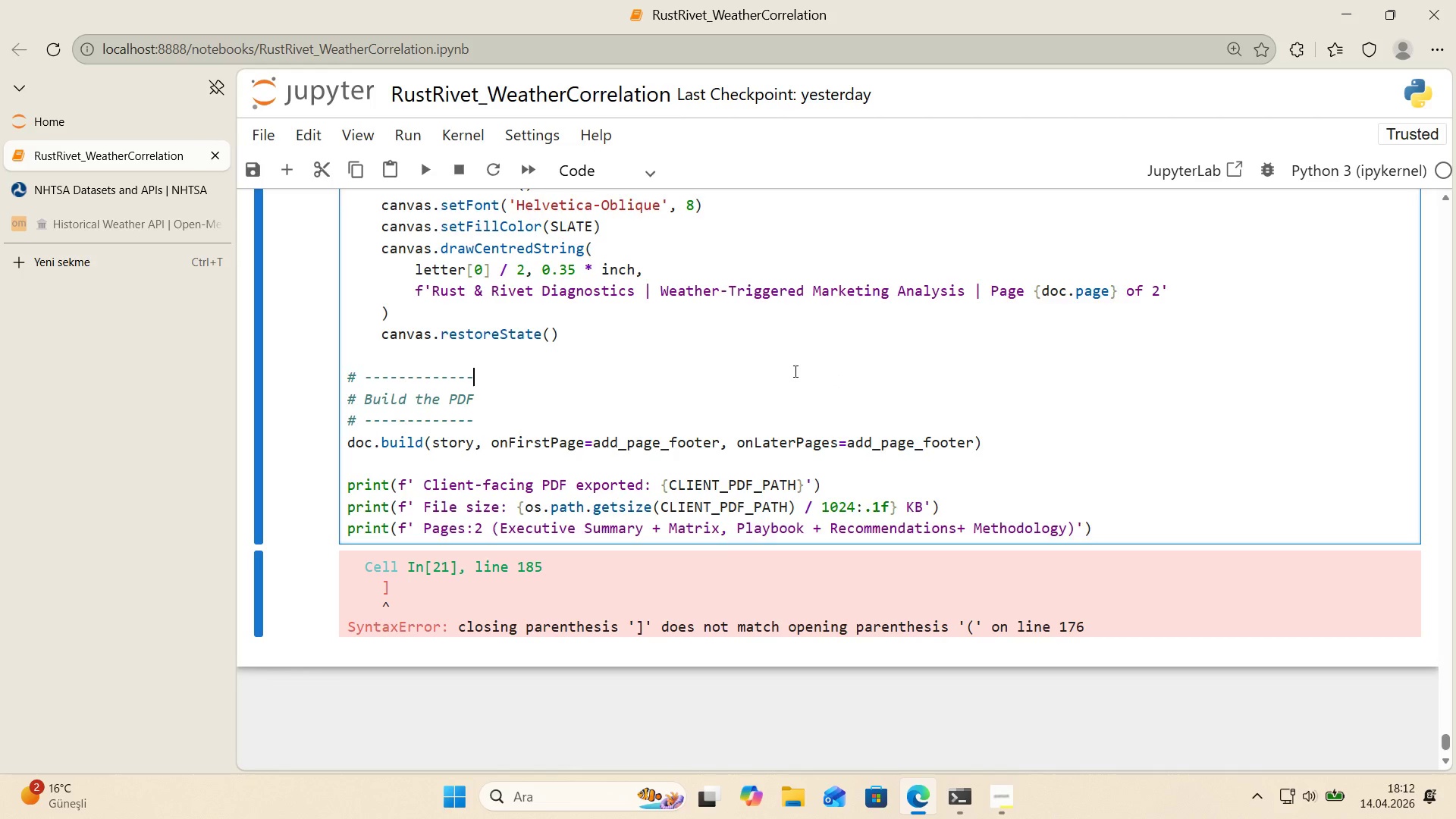 
key(Control+A)
 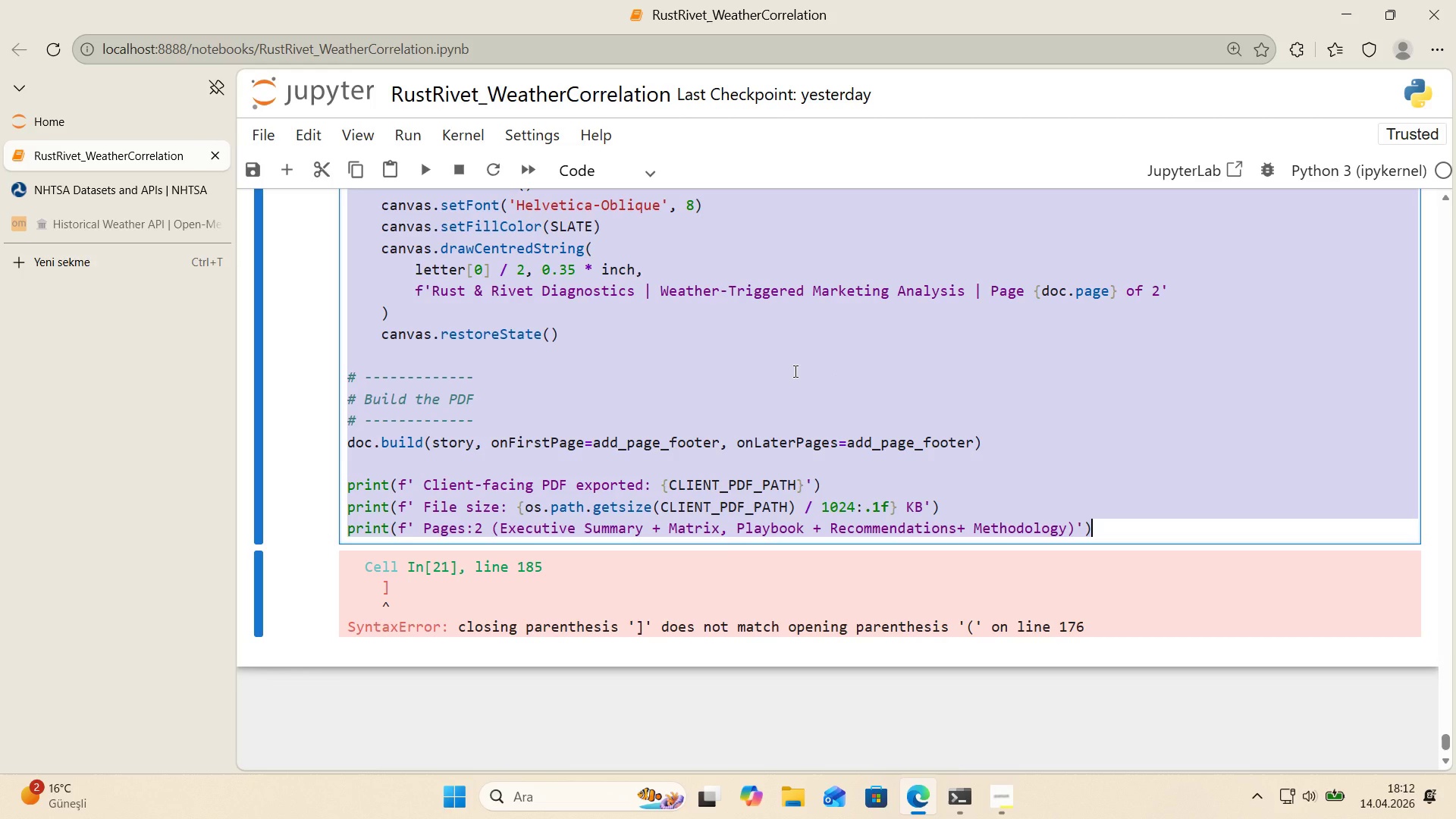 
key(Control+C)
 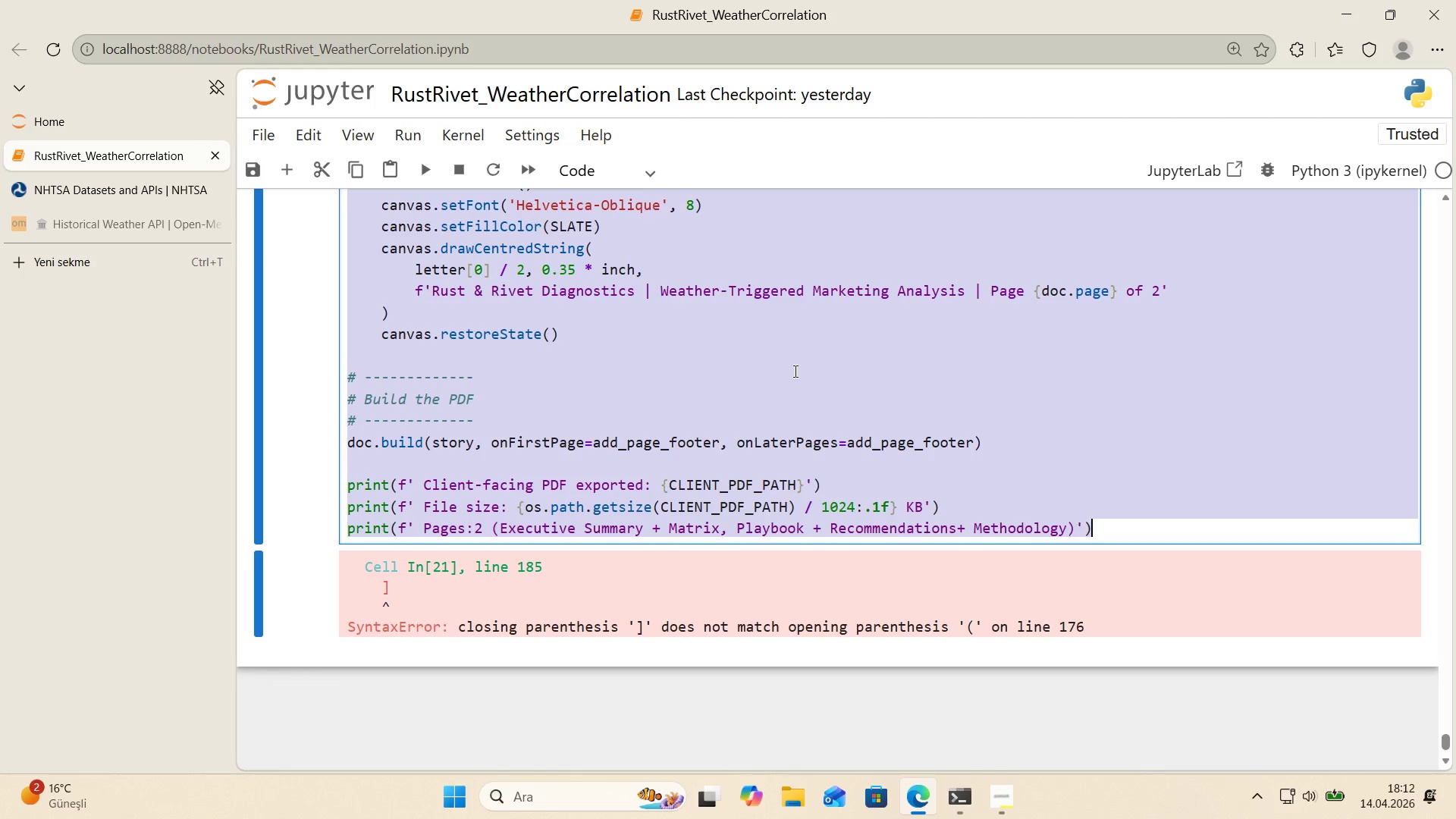 
left_click([794, 371])
 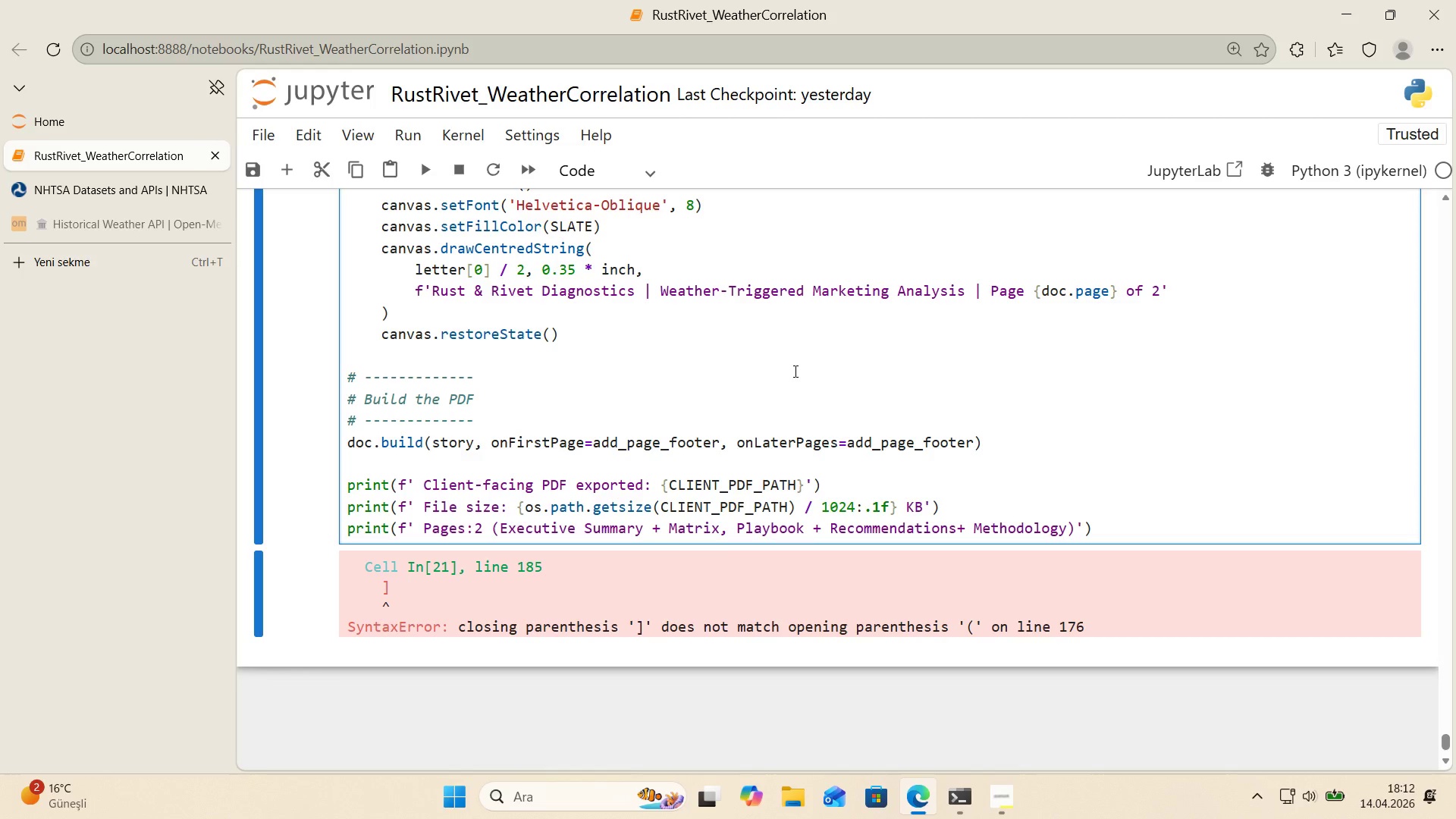 
wait(7.17)
 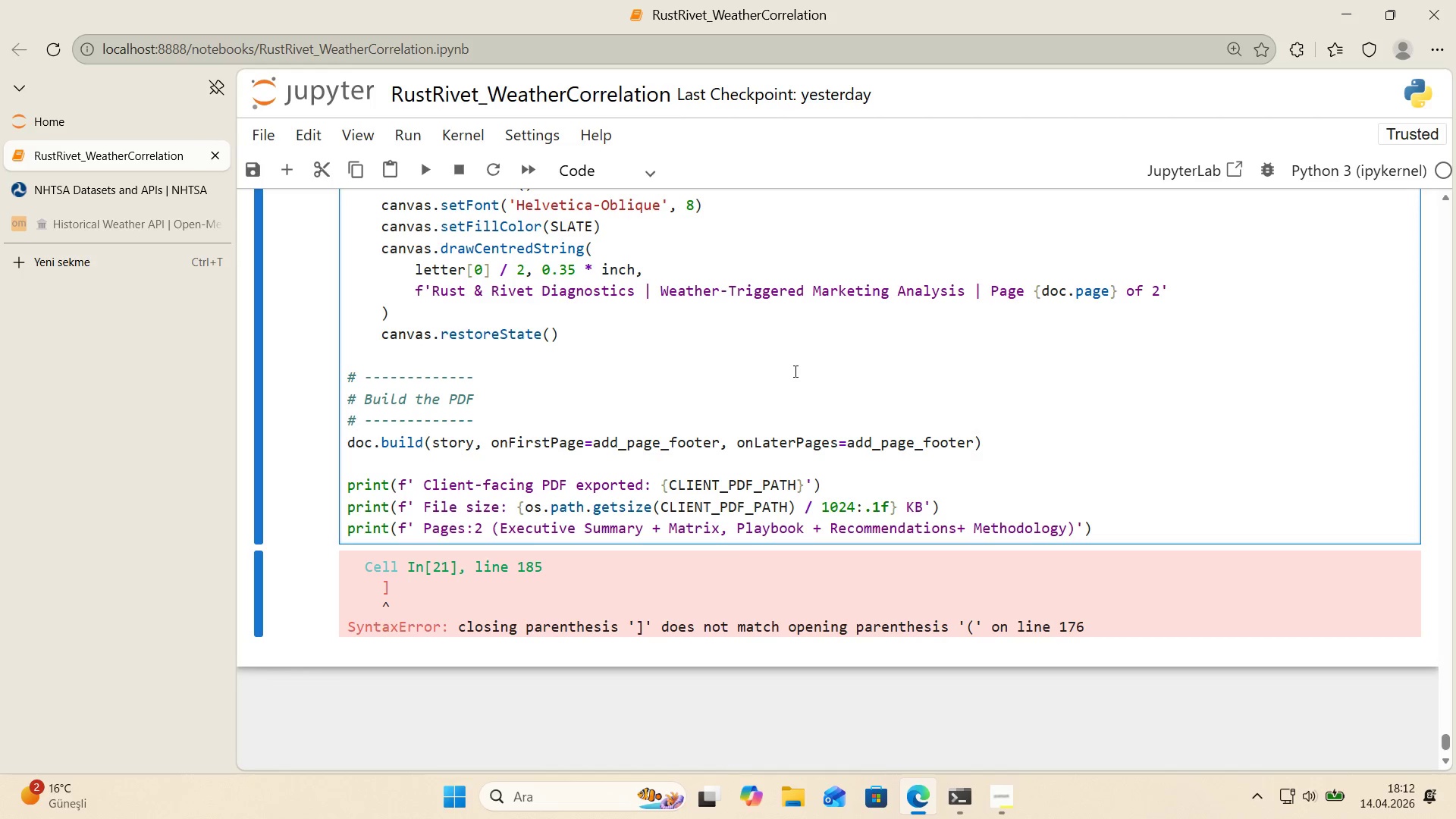 
scroll: coordinate [736, 418], scroll_direction: up, amount: 4.0
 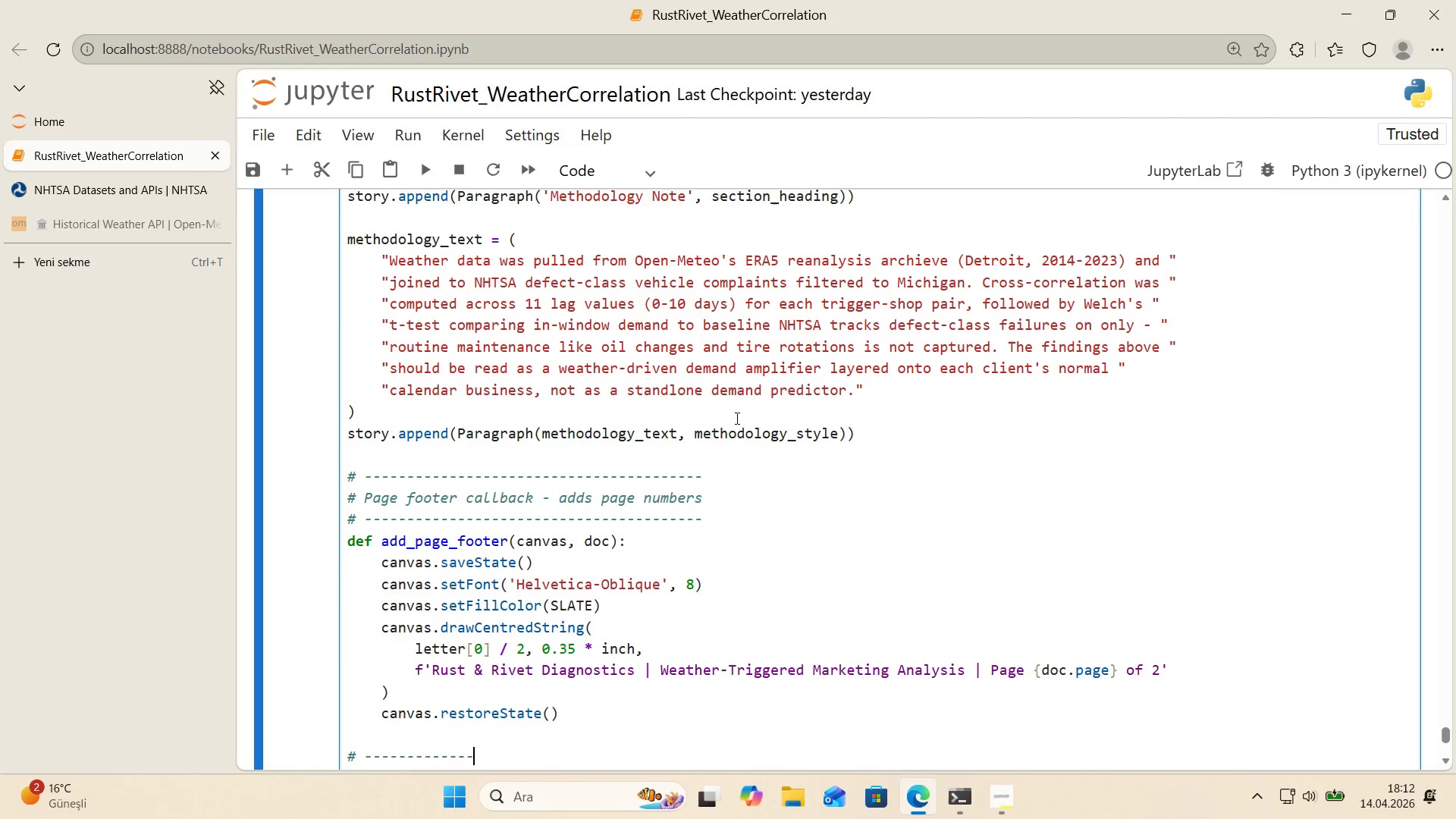 
left_click([740, 411])
 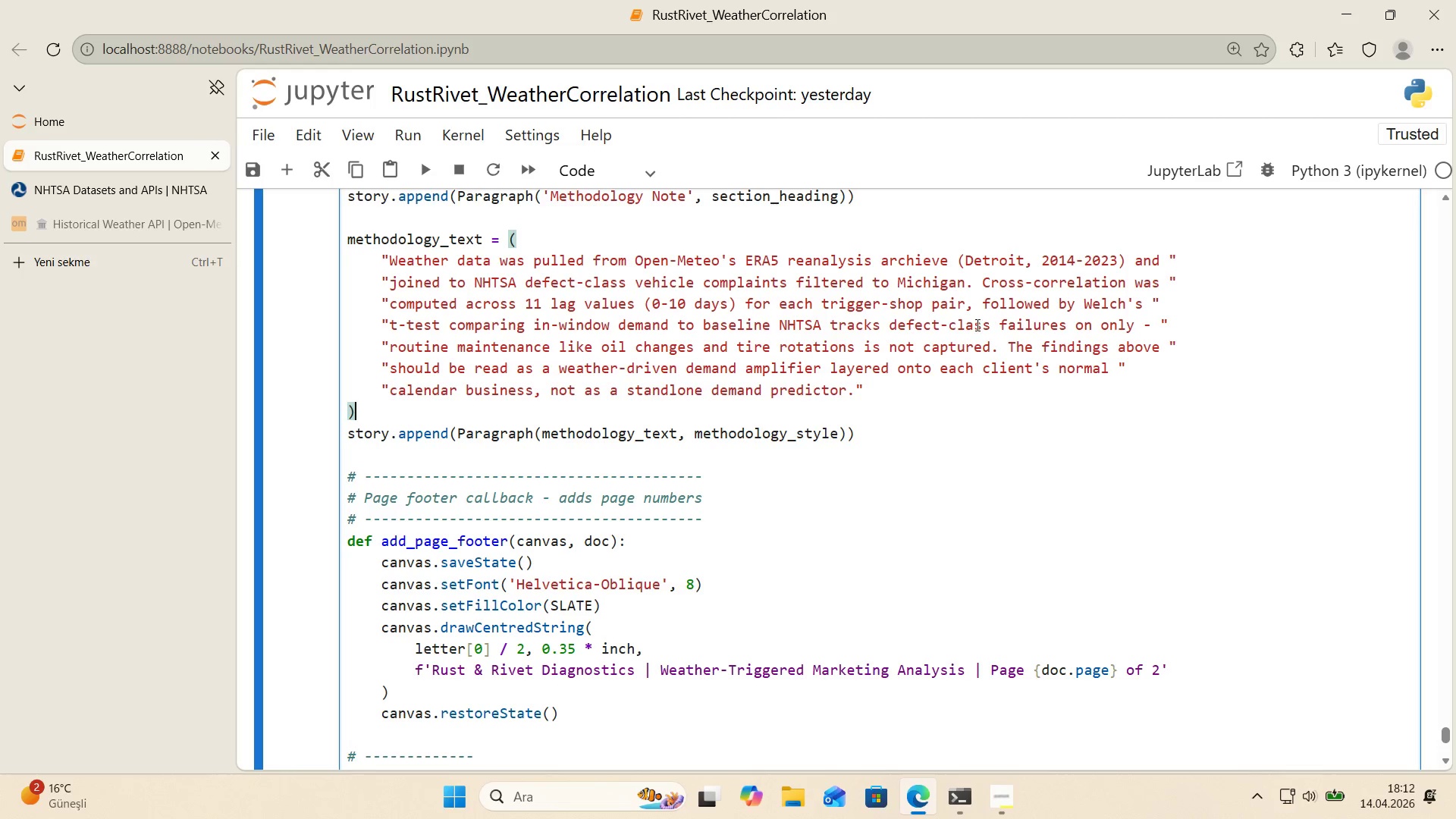 
wait(15.84)
 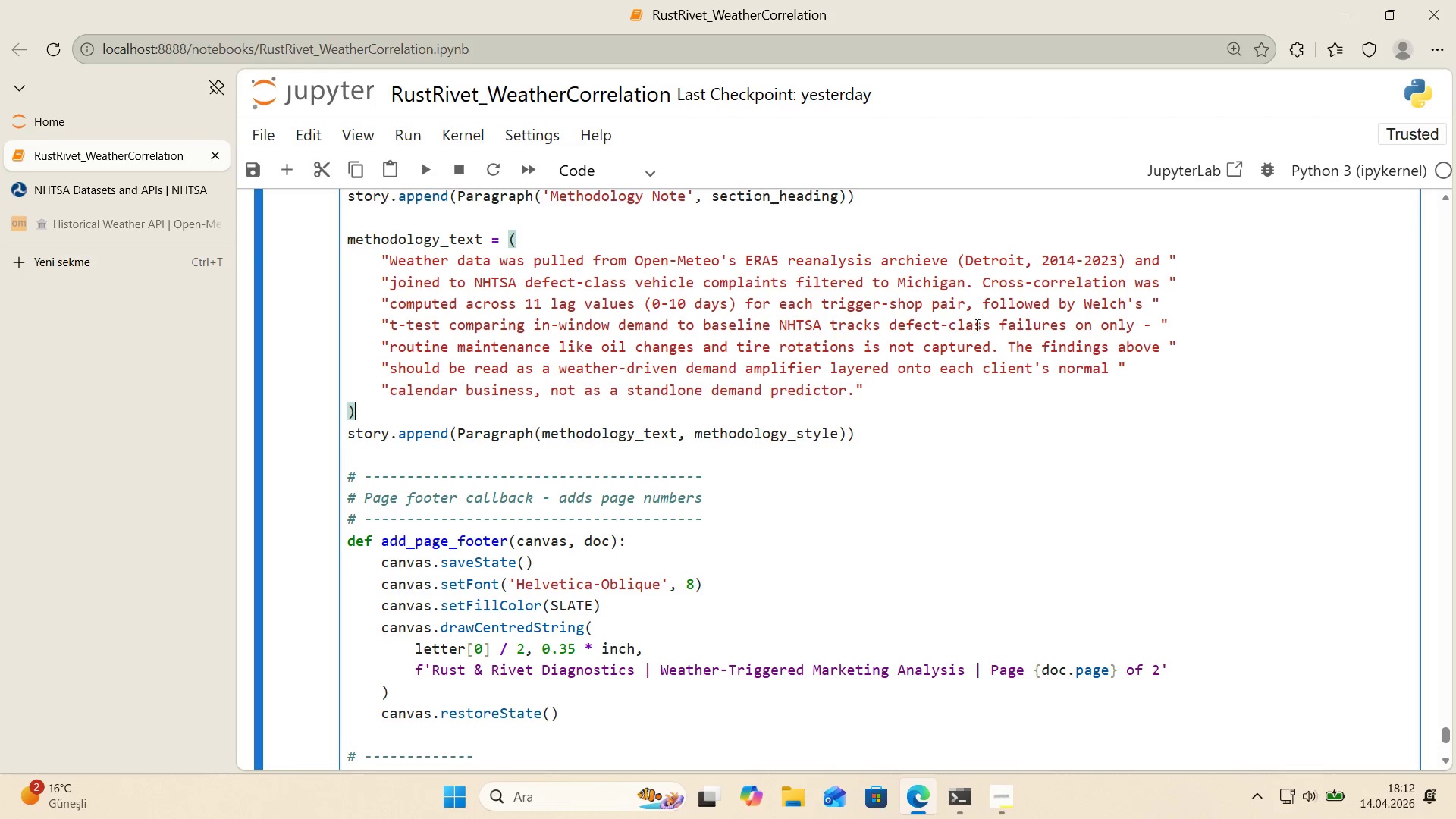 
left_click([731, 306])
 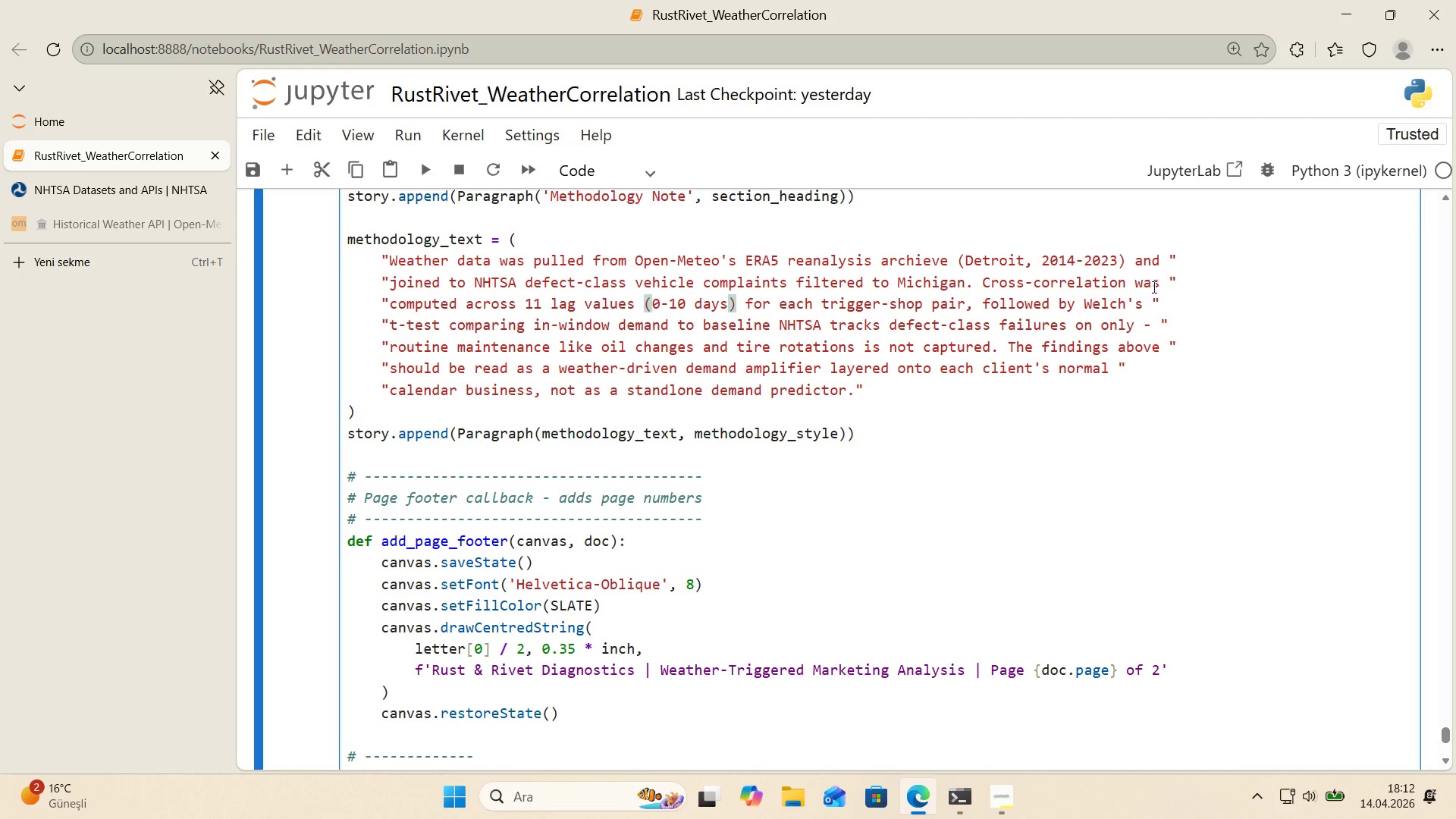 
wait(11.8)
 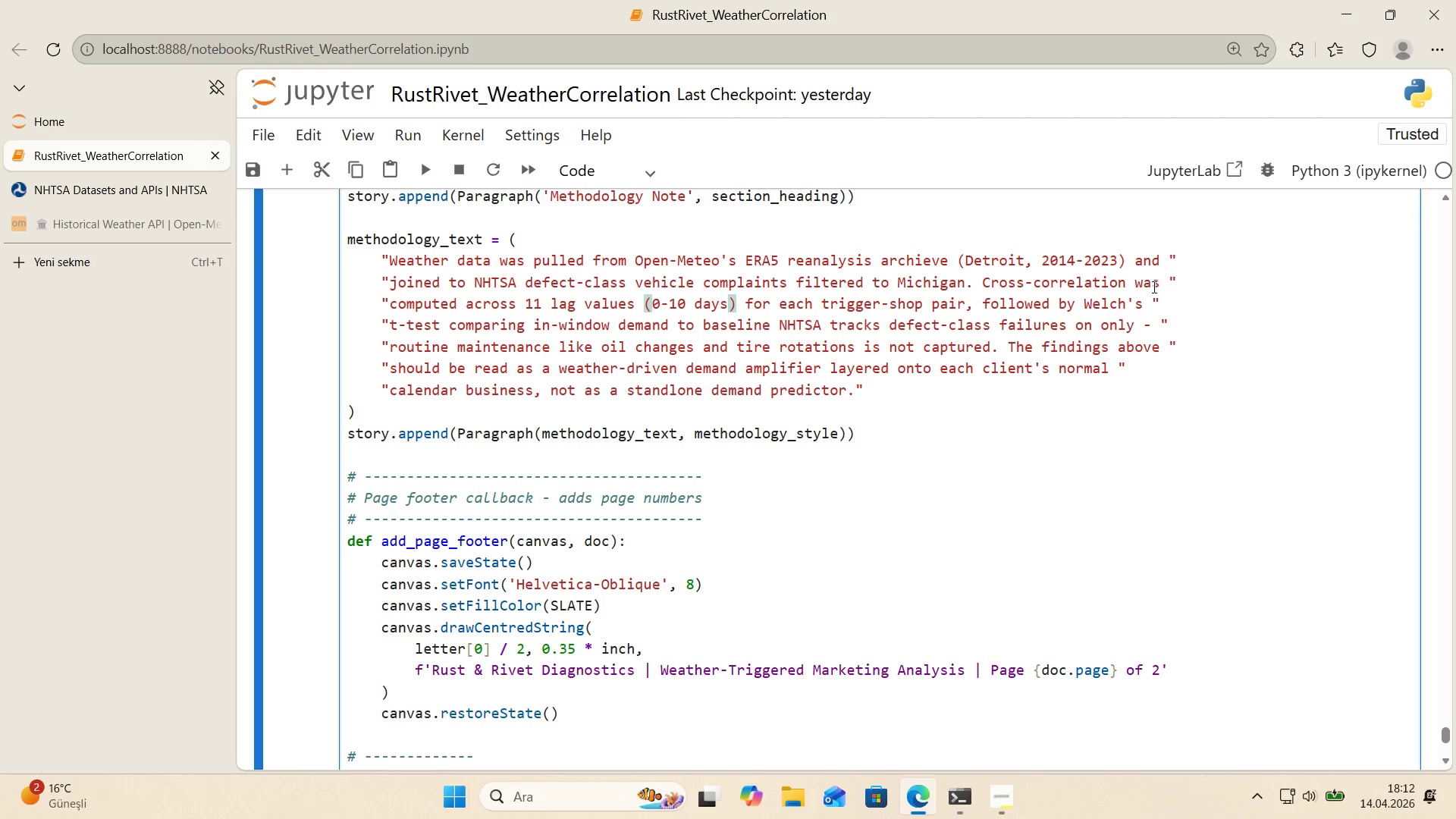 
scroll: coordinate [543, 262], scroll_direction: up, amount: 4.0
 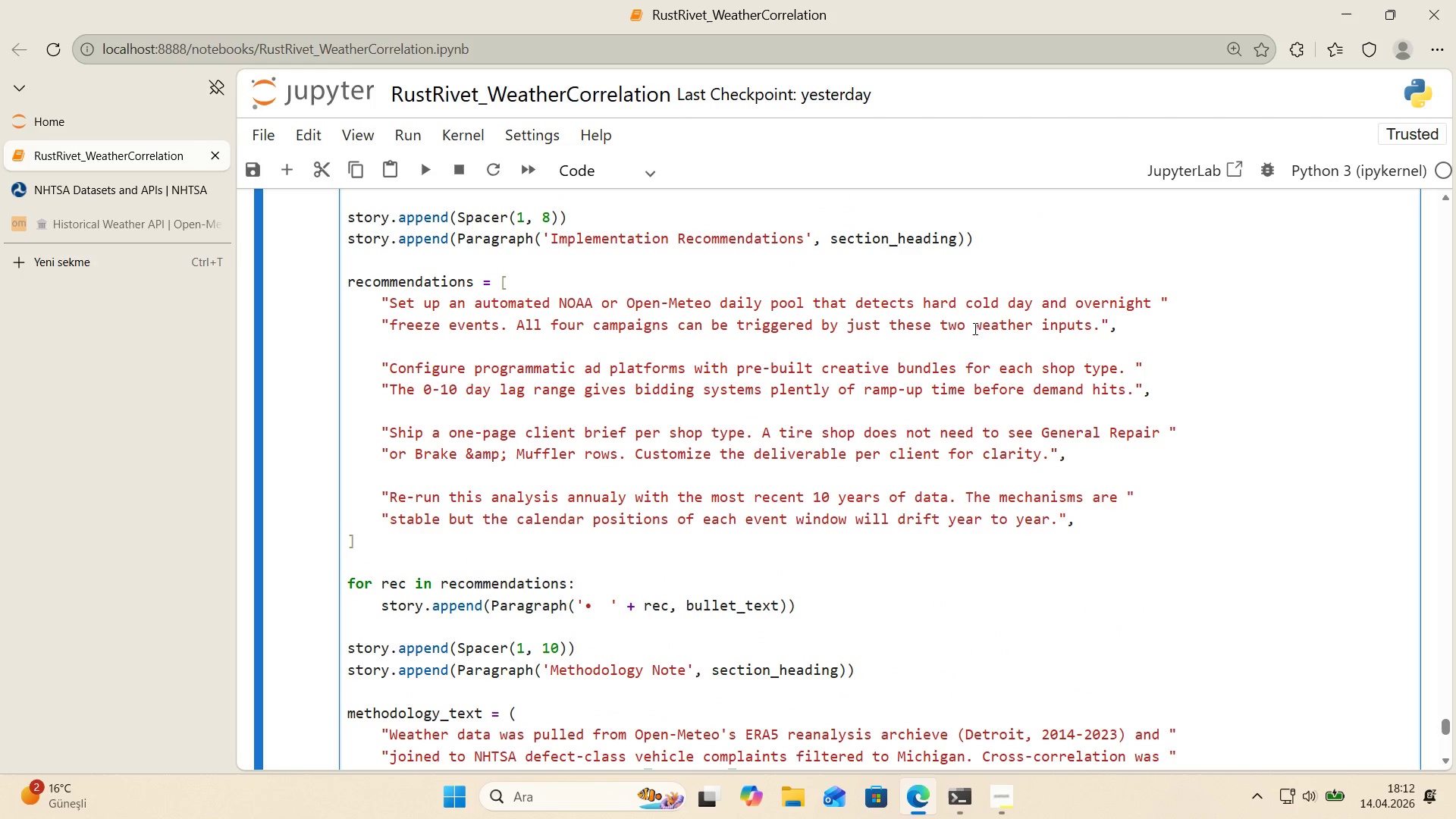 
wait(5.75)
 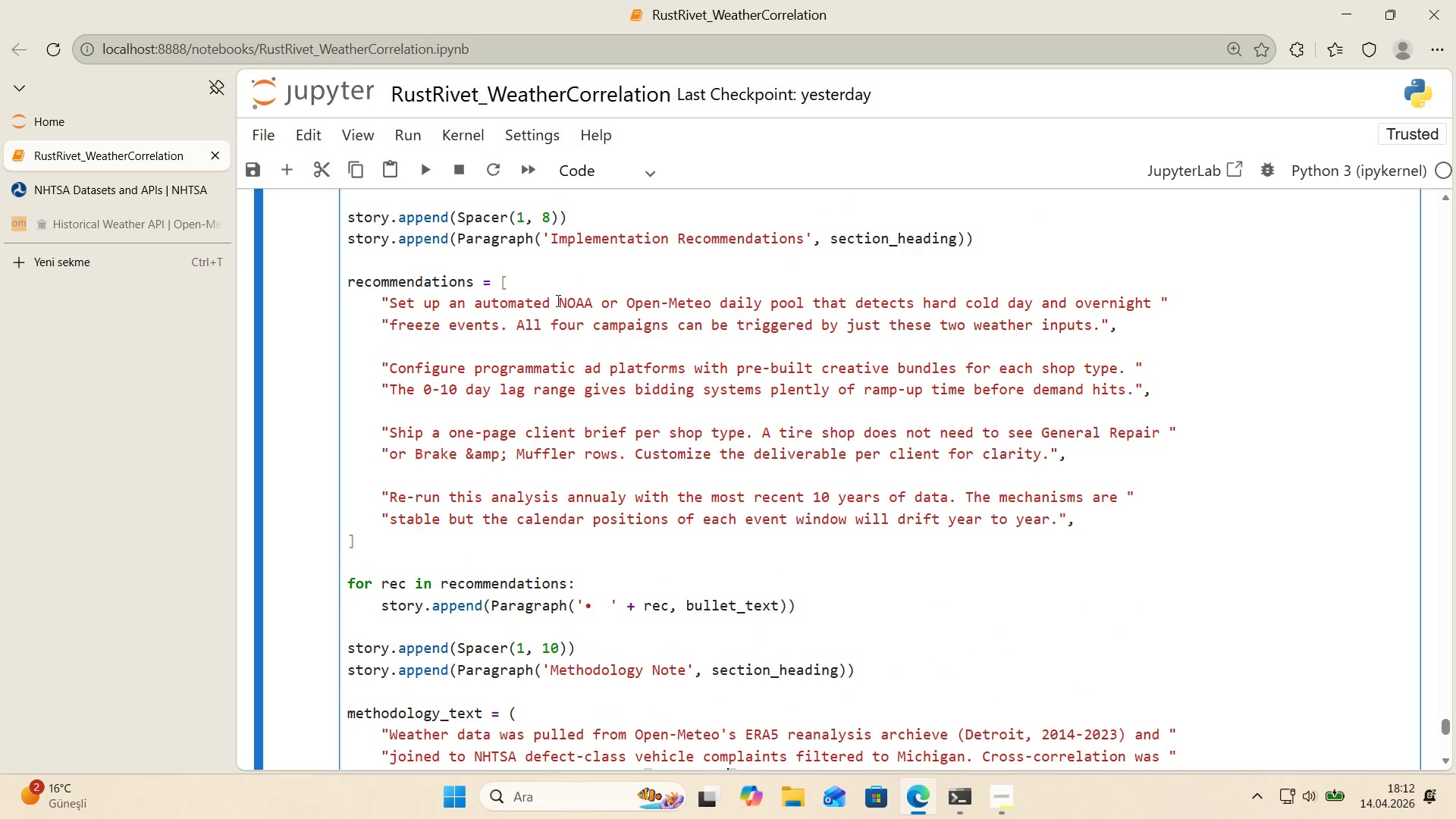 
double_click([854, 372])
 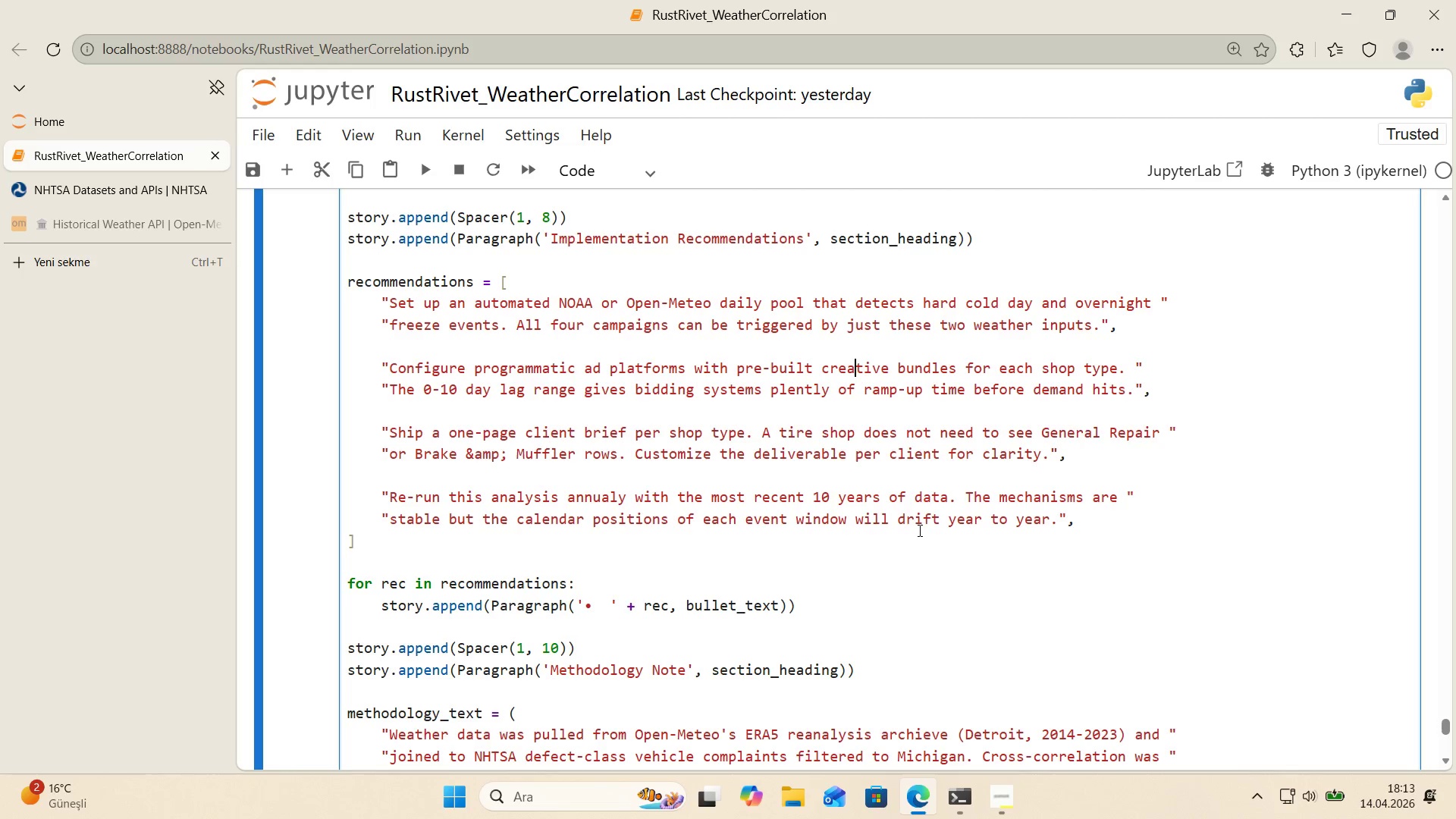 
wait(20.73)
 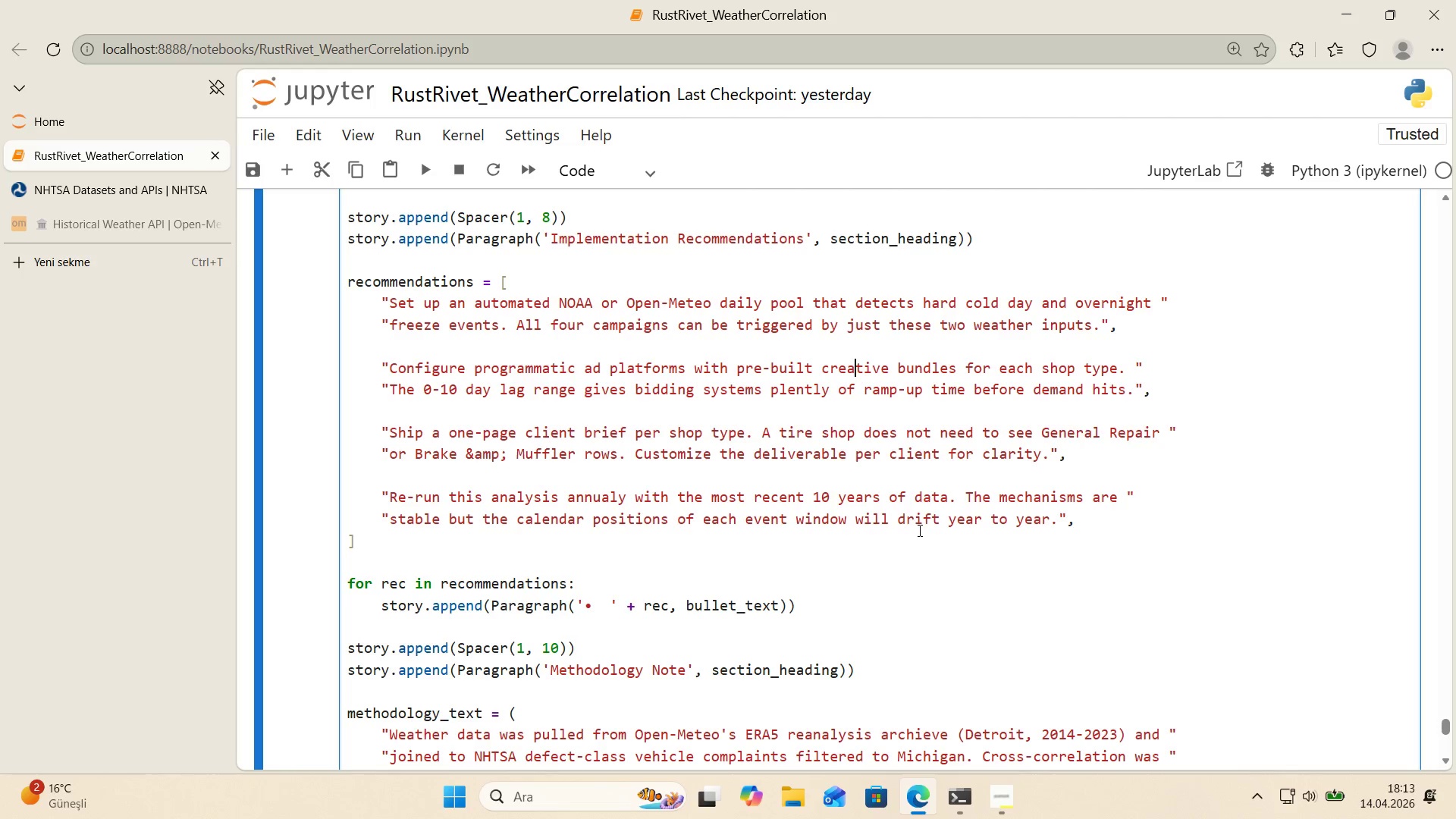 
scroll: coordinate [913, 529], scroll_direction: down, amount: 7.0
 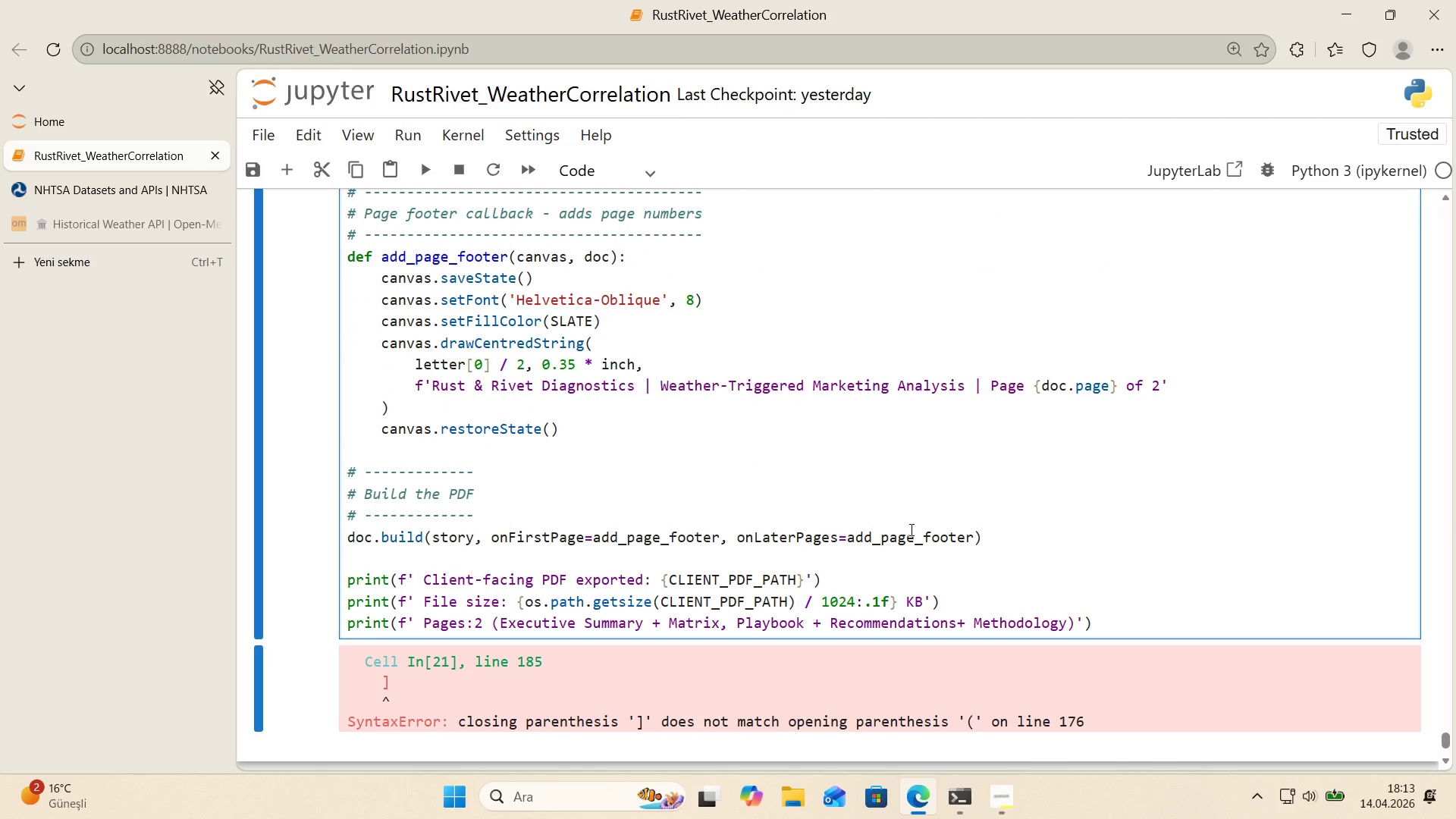 
wait(9.0)
 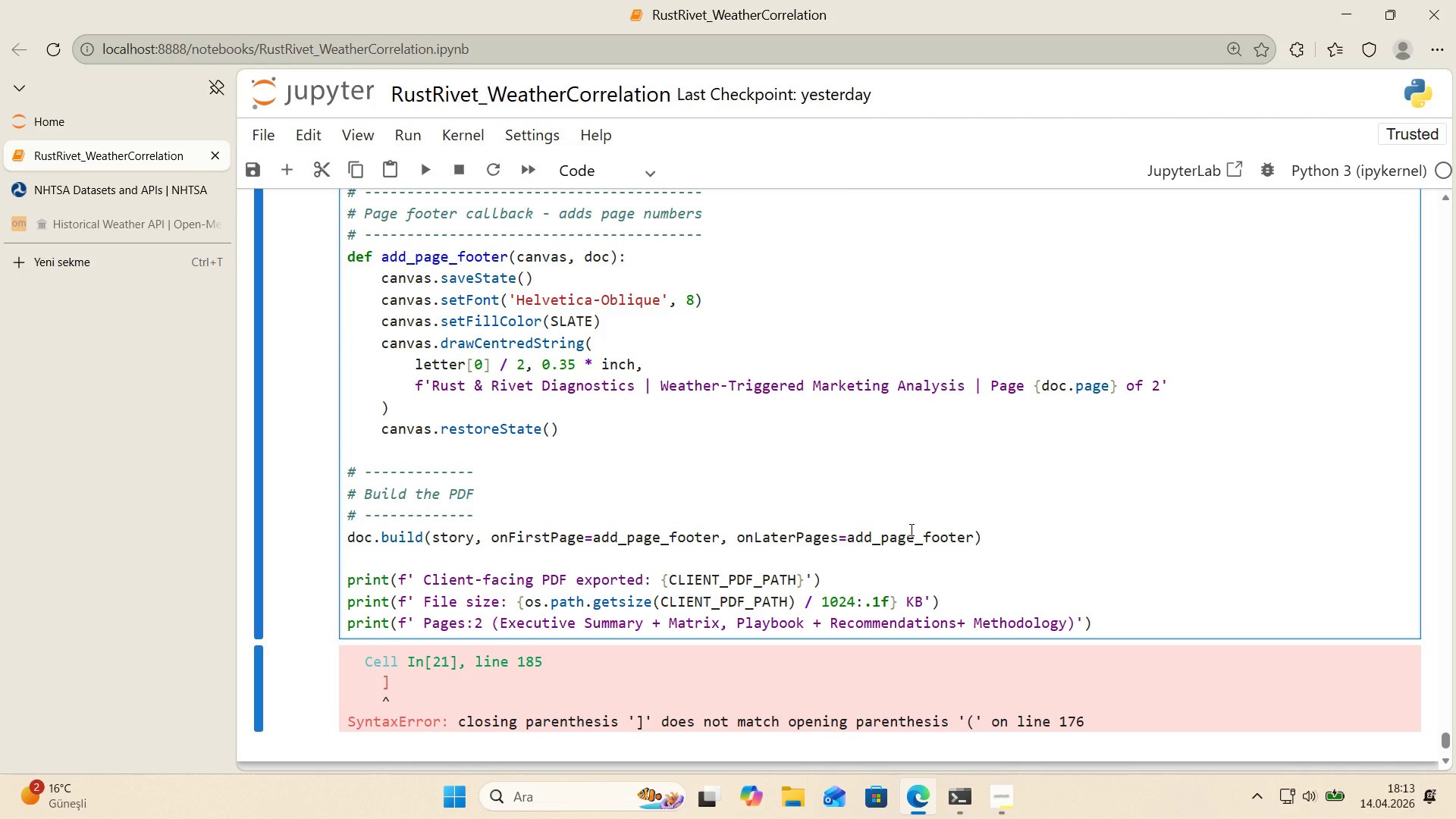 
key(Control+C)
 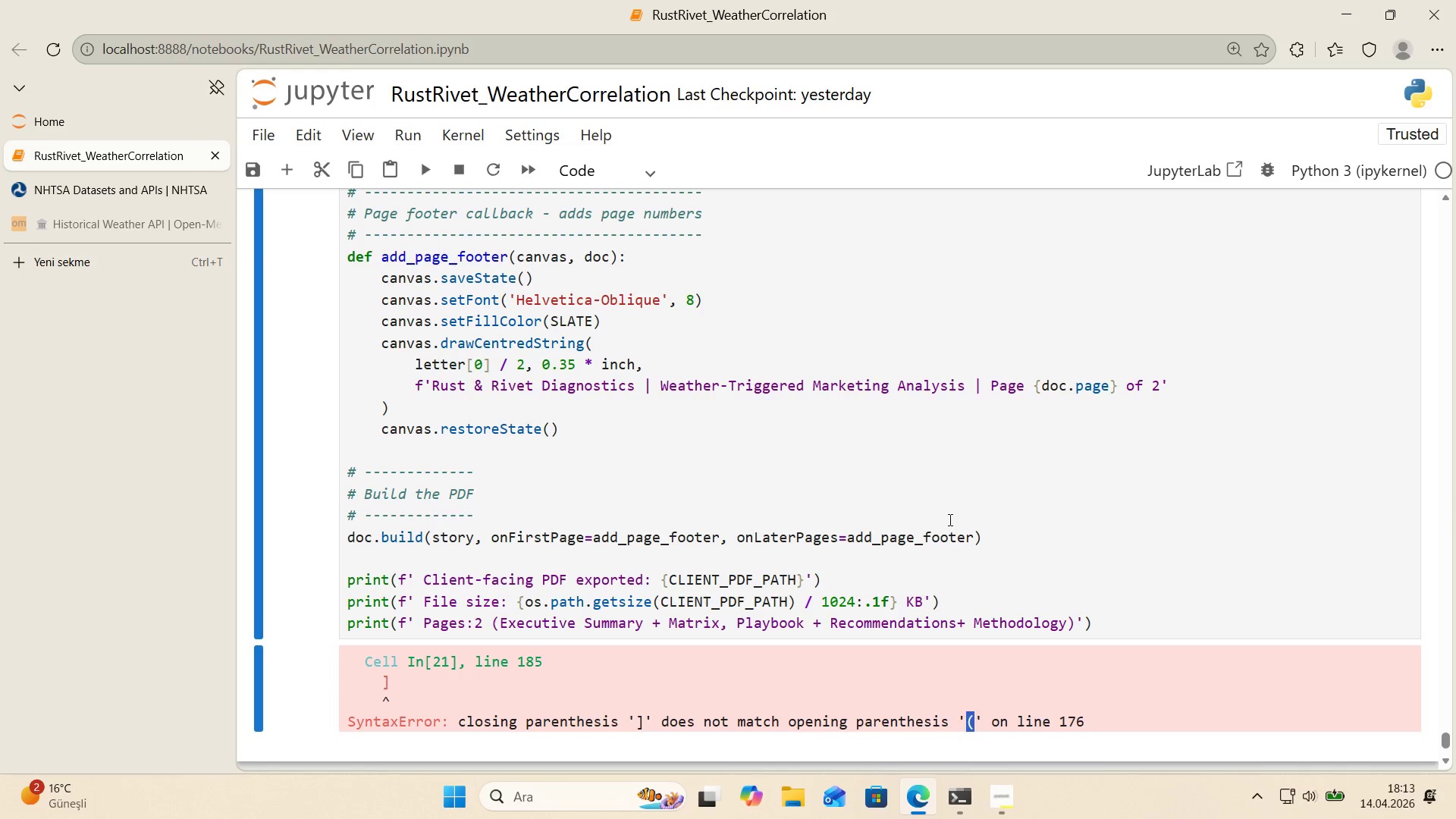 
key(Control+ControlLeft)
 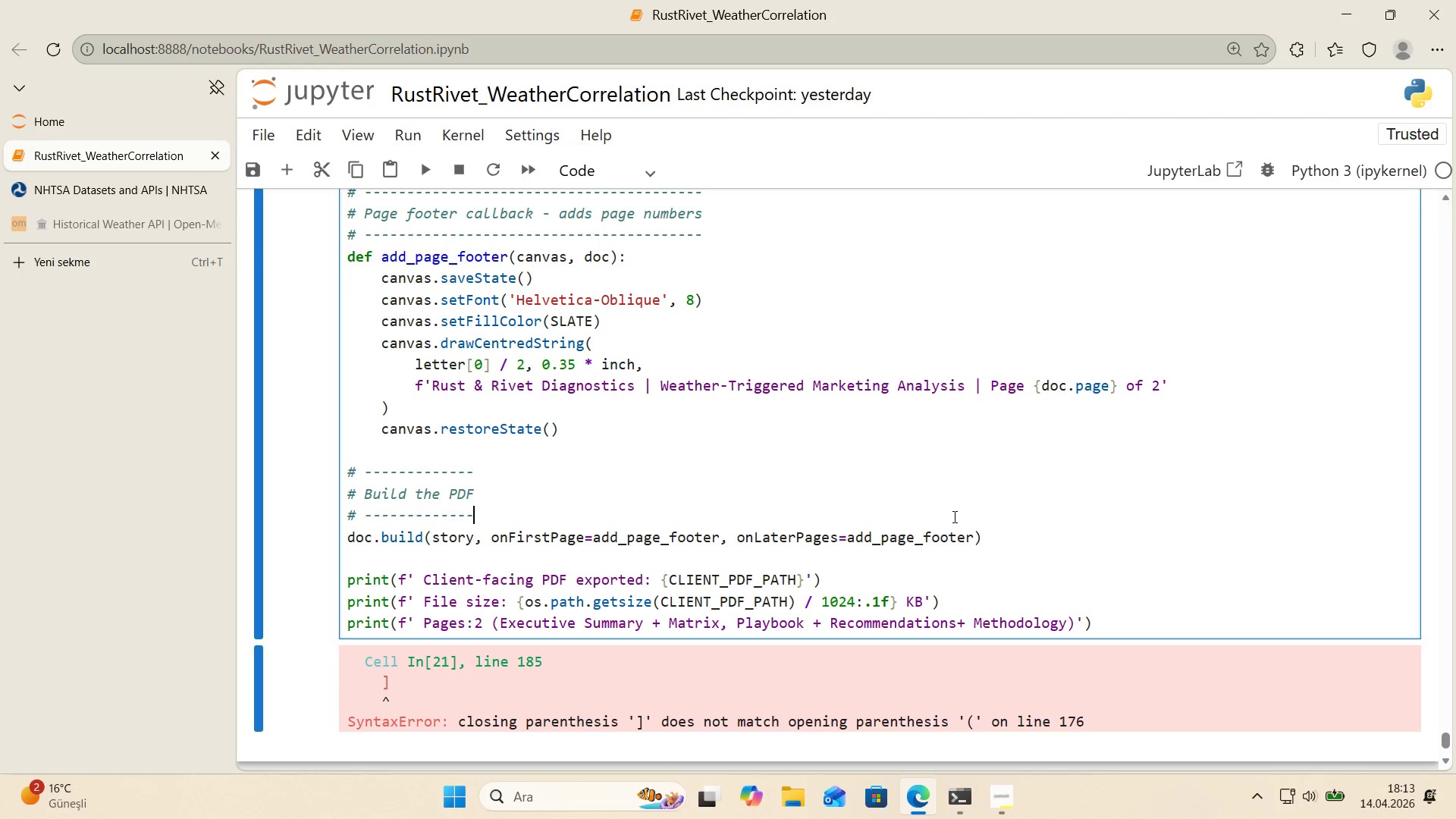 
key(Control+F)
 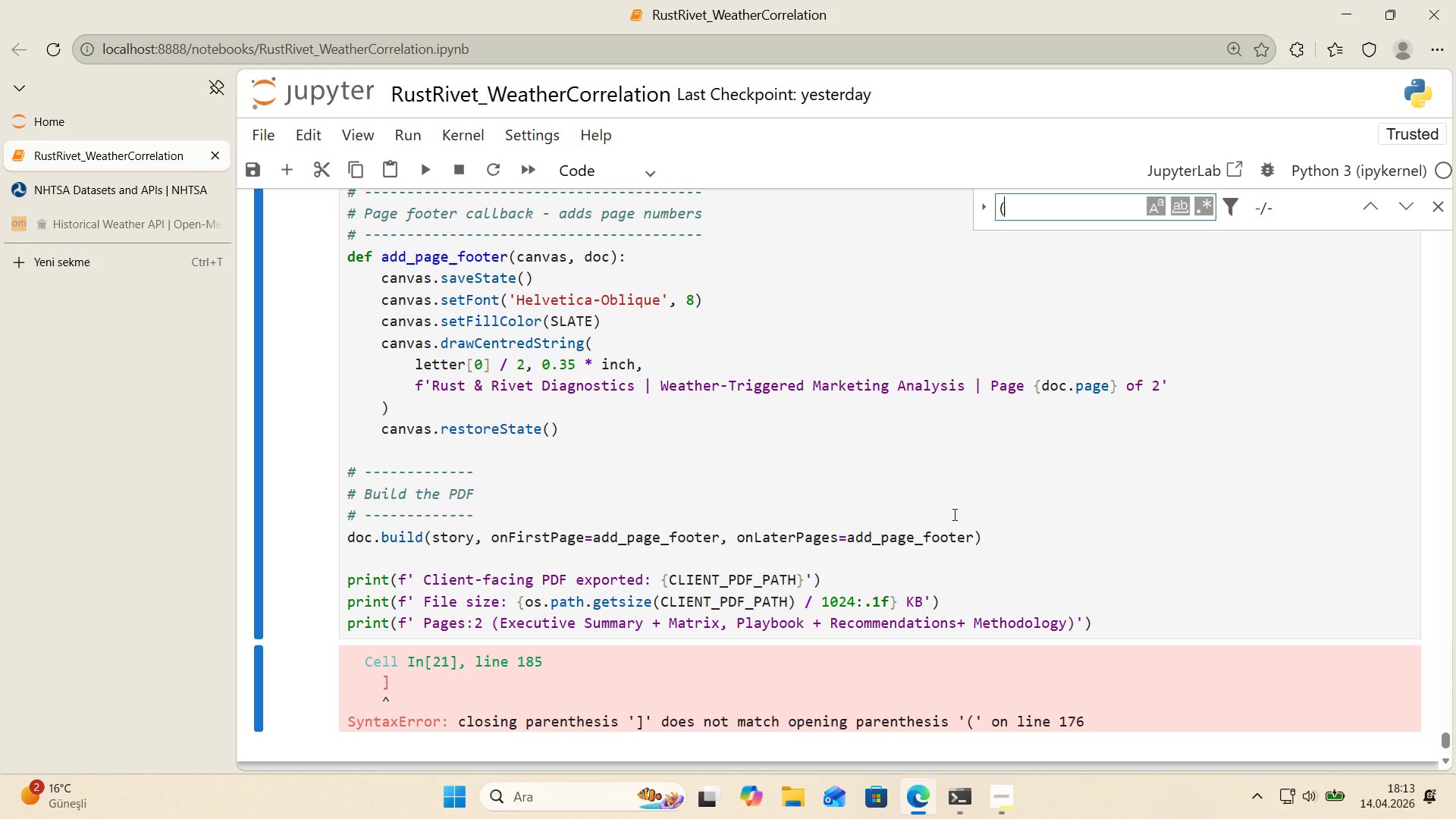 
key(Control+ControlLeft)
 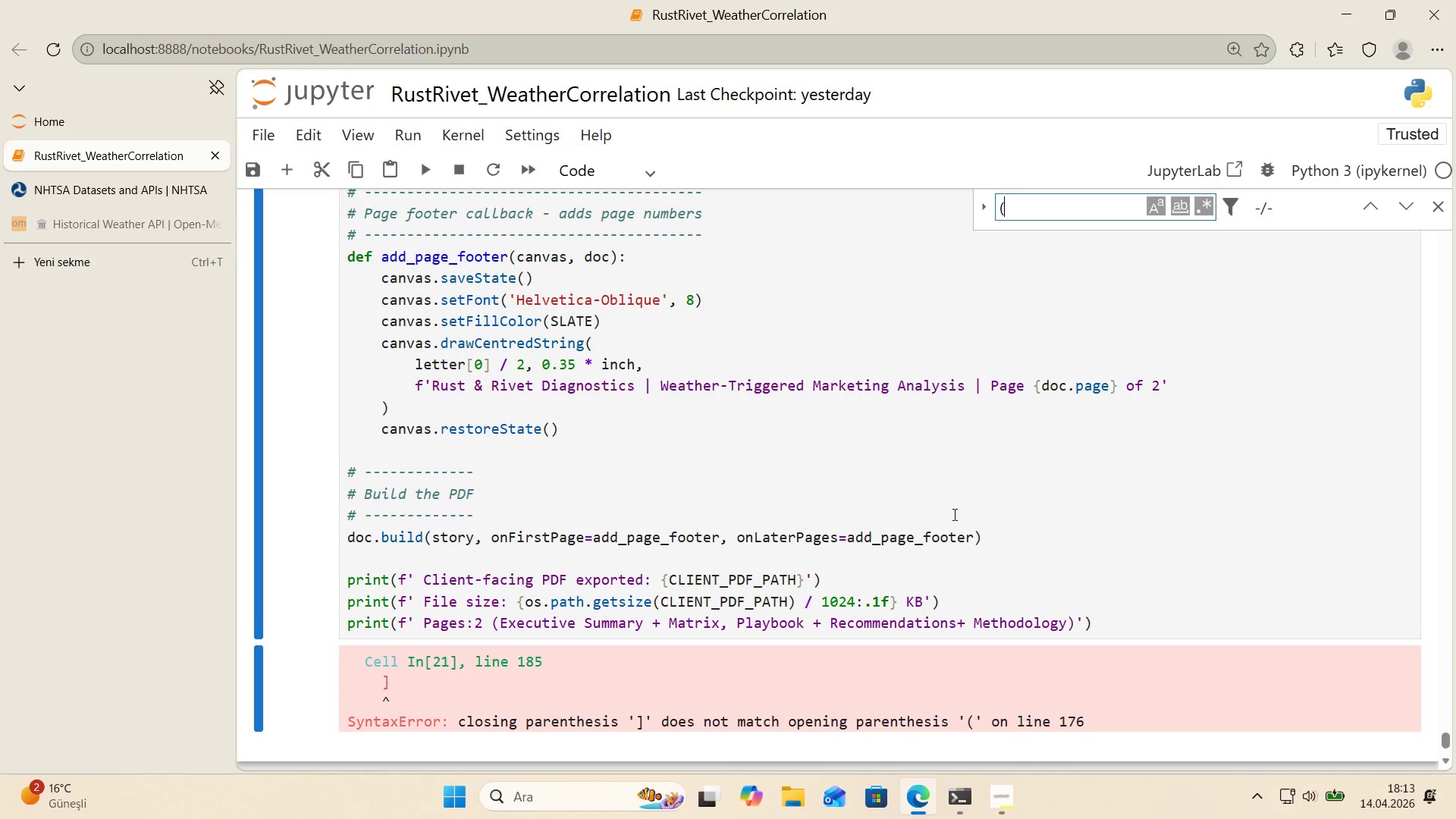 
key(Control+V)
 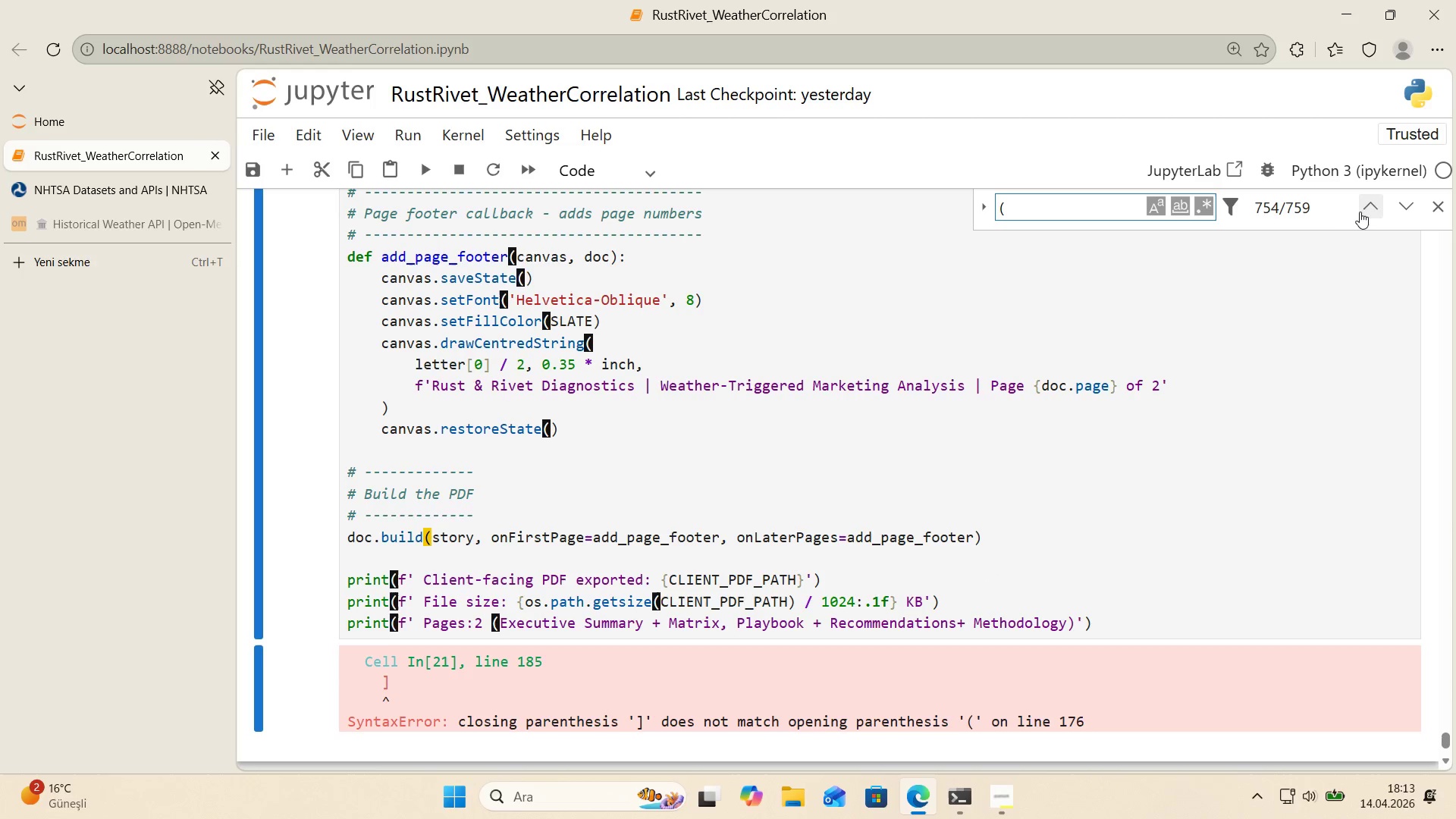 
left_click([1363, 211])
 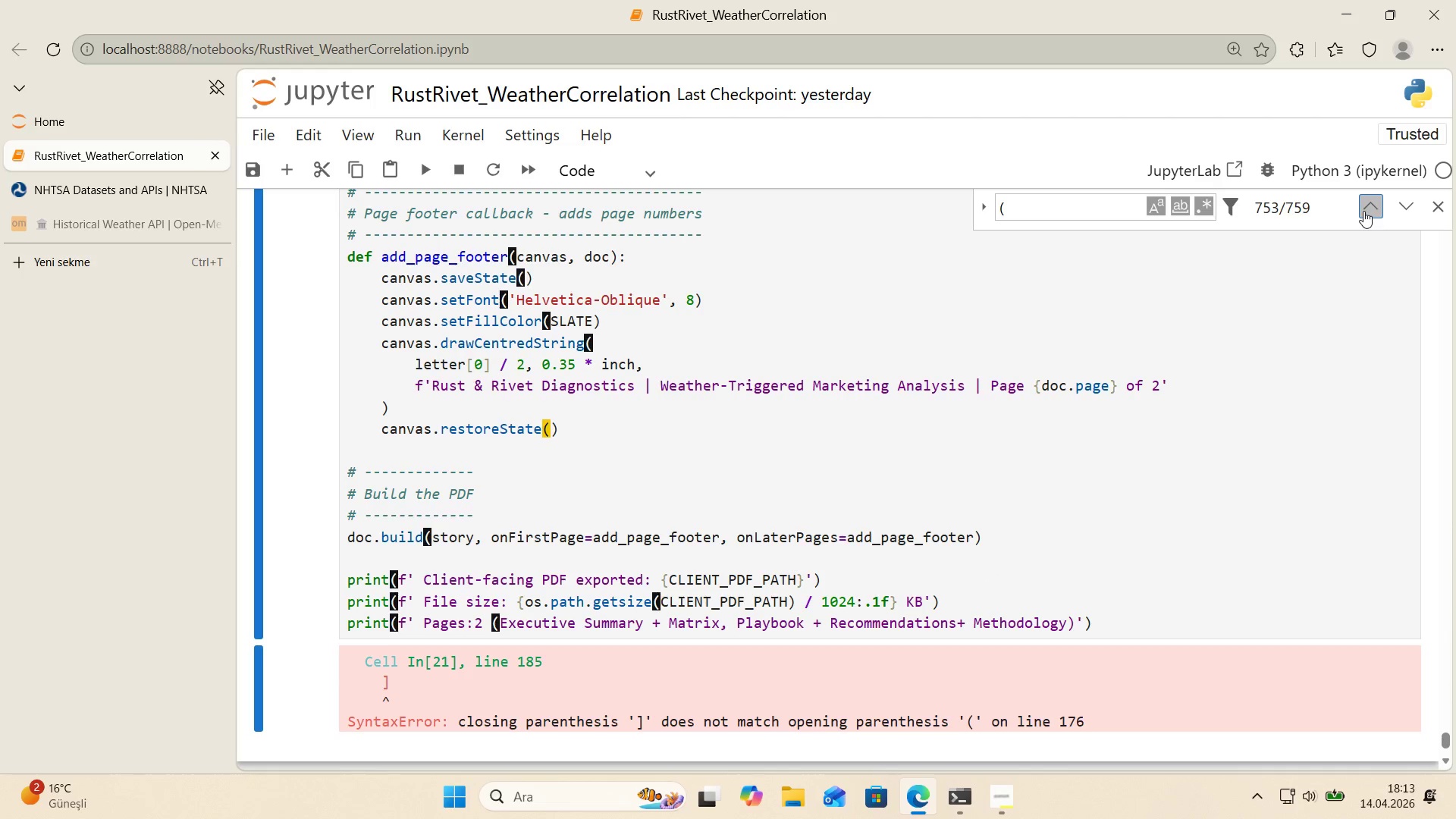 
double_click([1363, 211])
 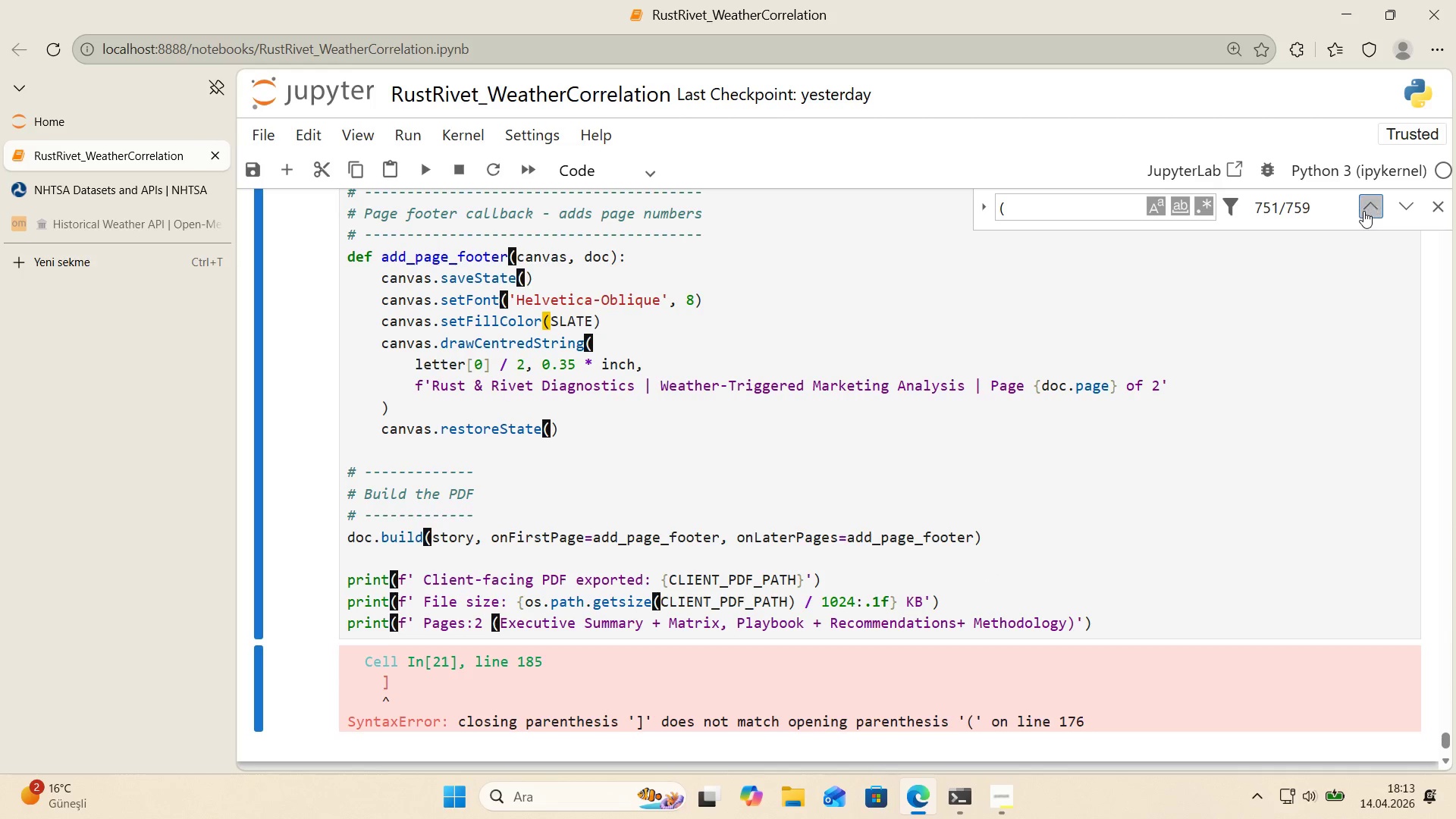 
scroll: coordinate [1083, 330], scroll_direction: up, amount: 1.0
 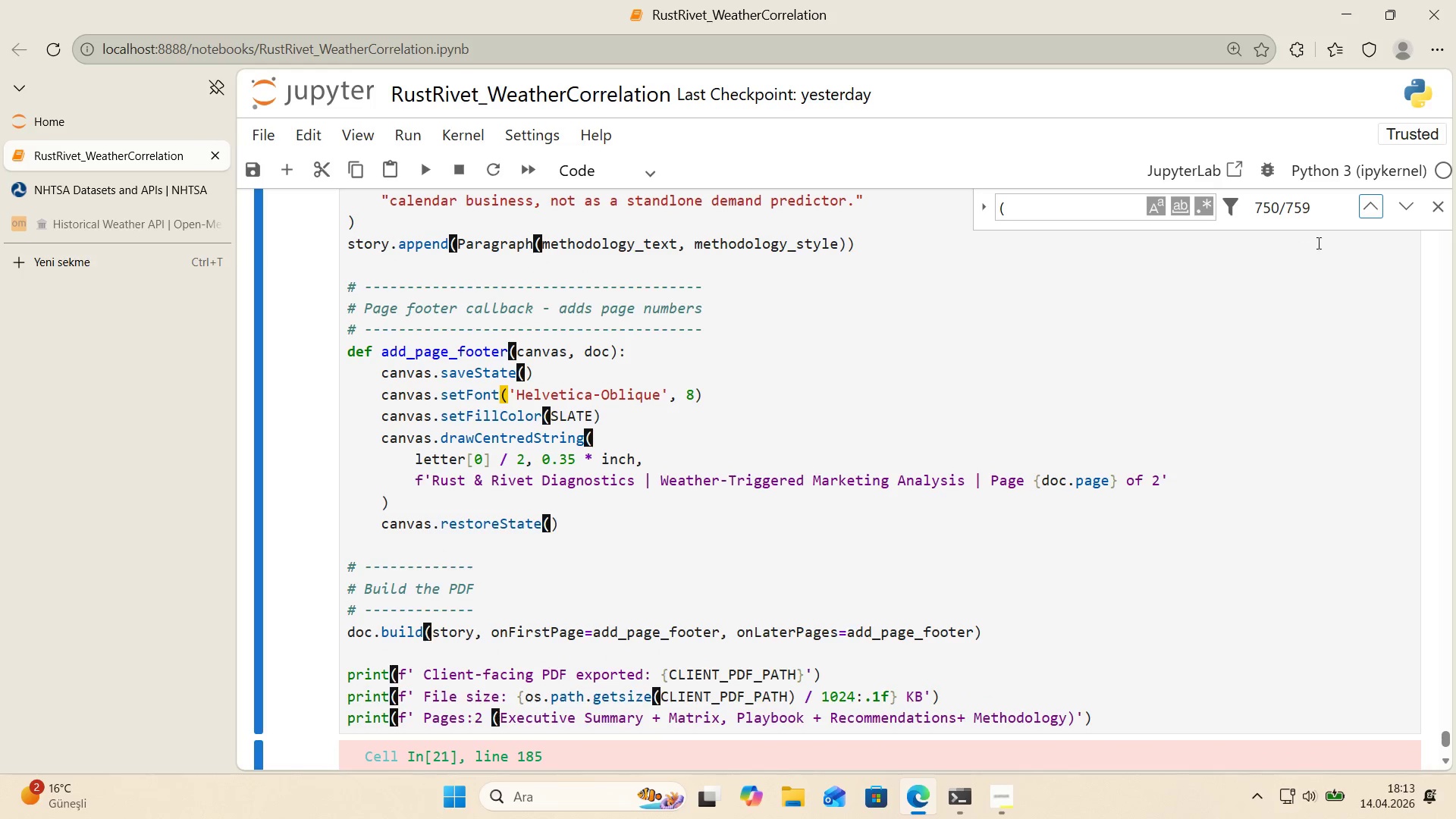 
triple_click([1363, 211])
 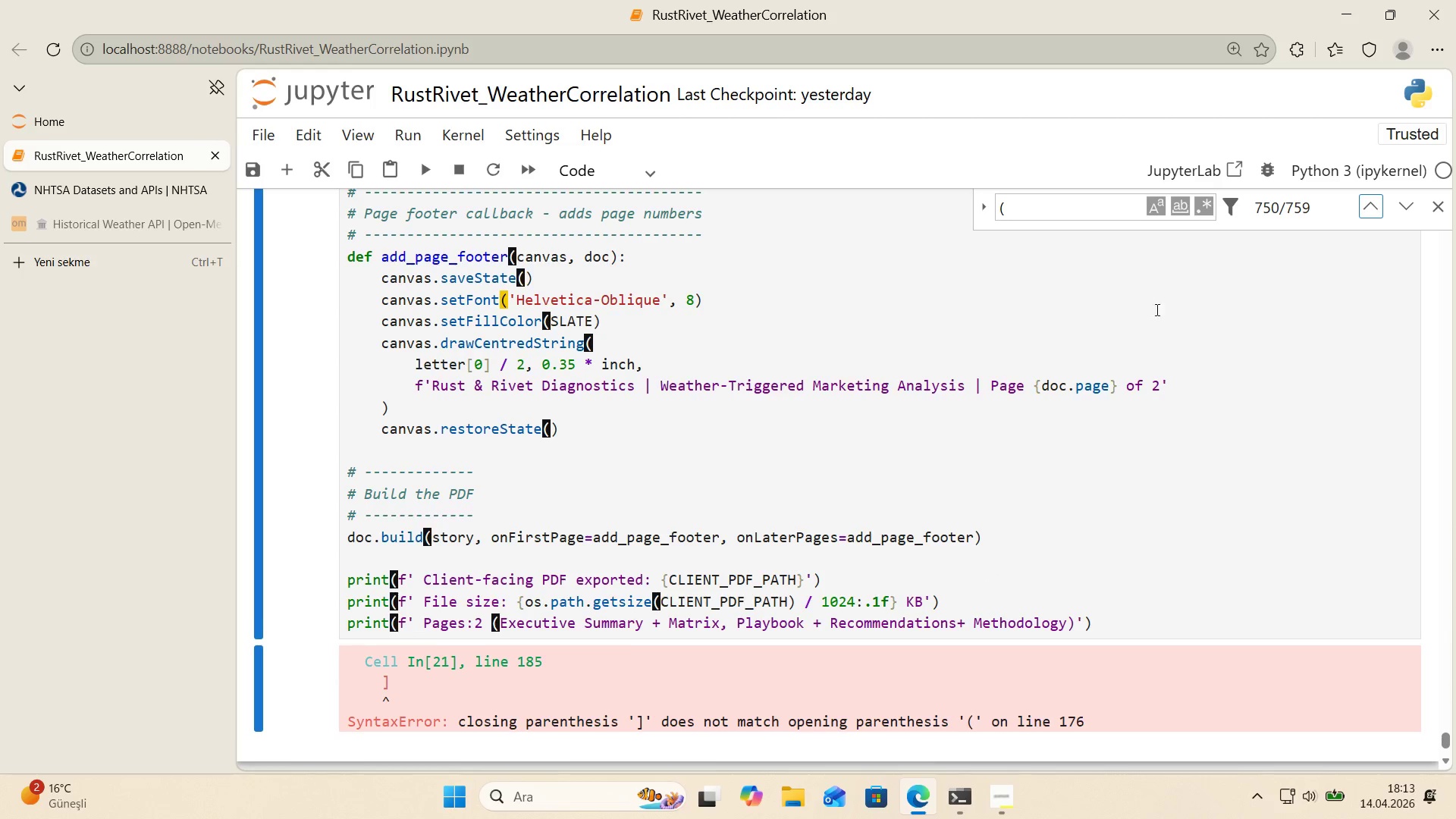 
left_click([1368, 216])
 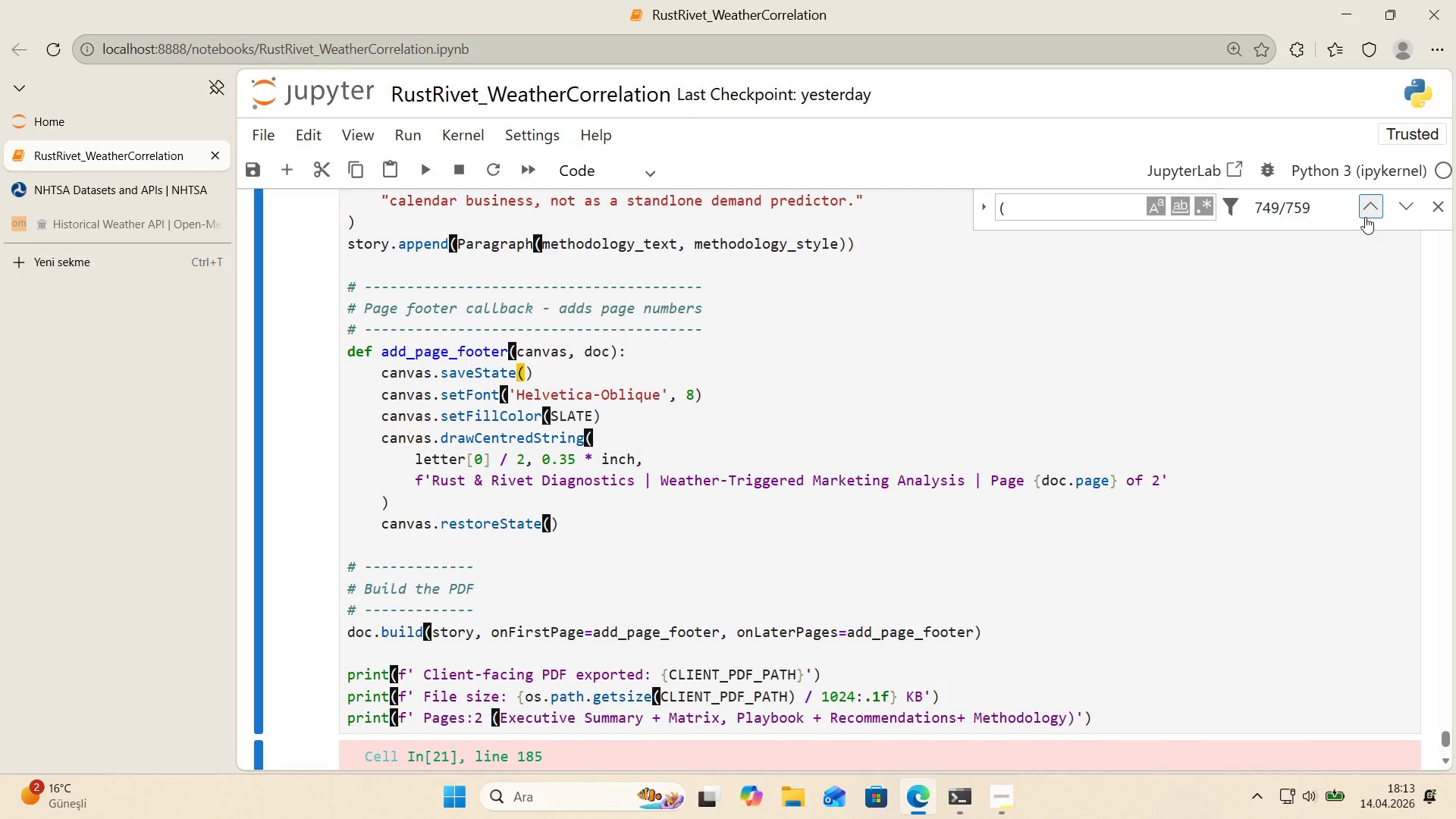 
left_click([1365, 217])
 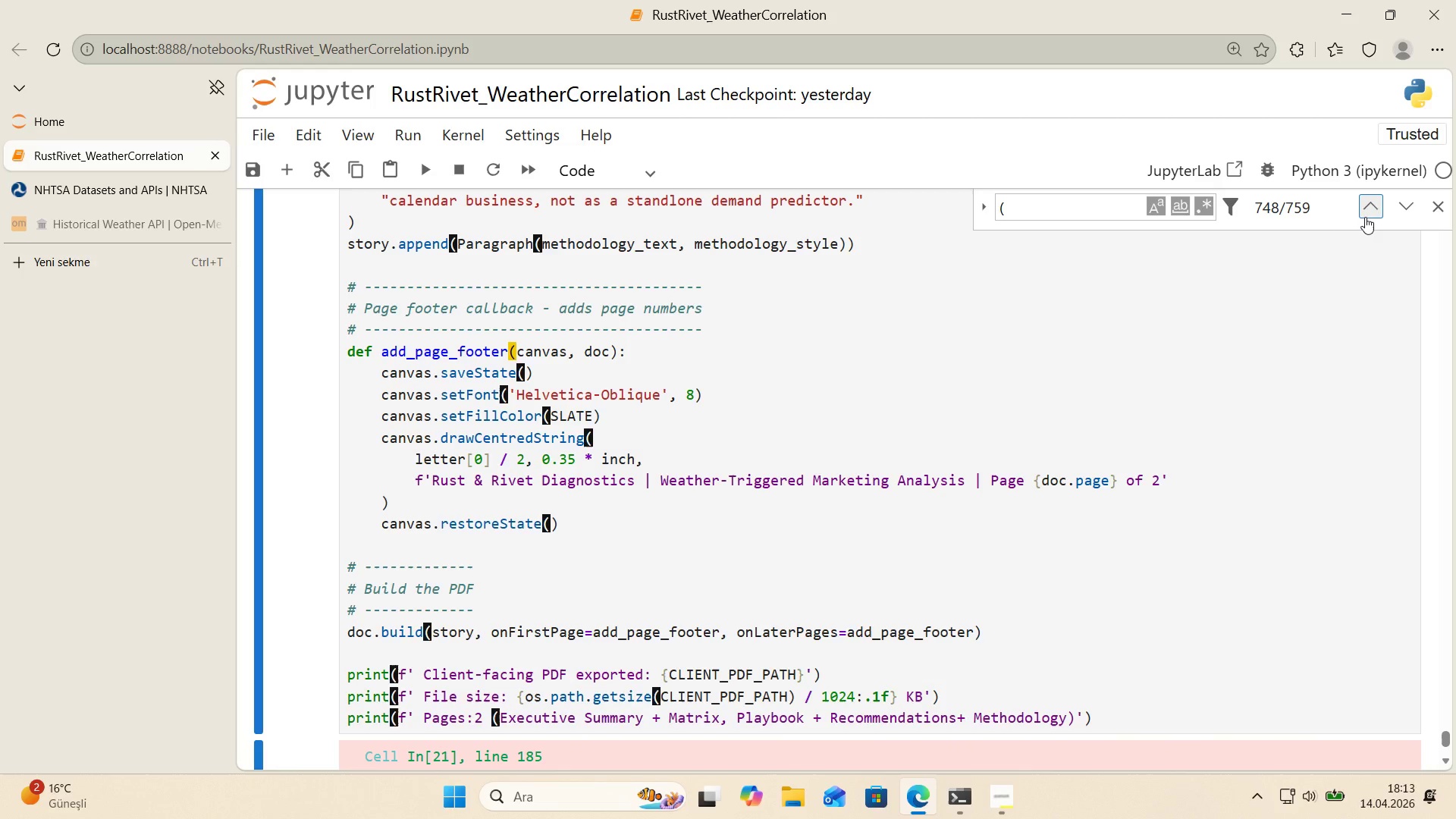 
left_click([1365, 217])
 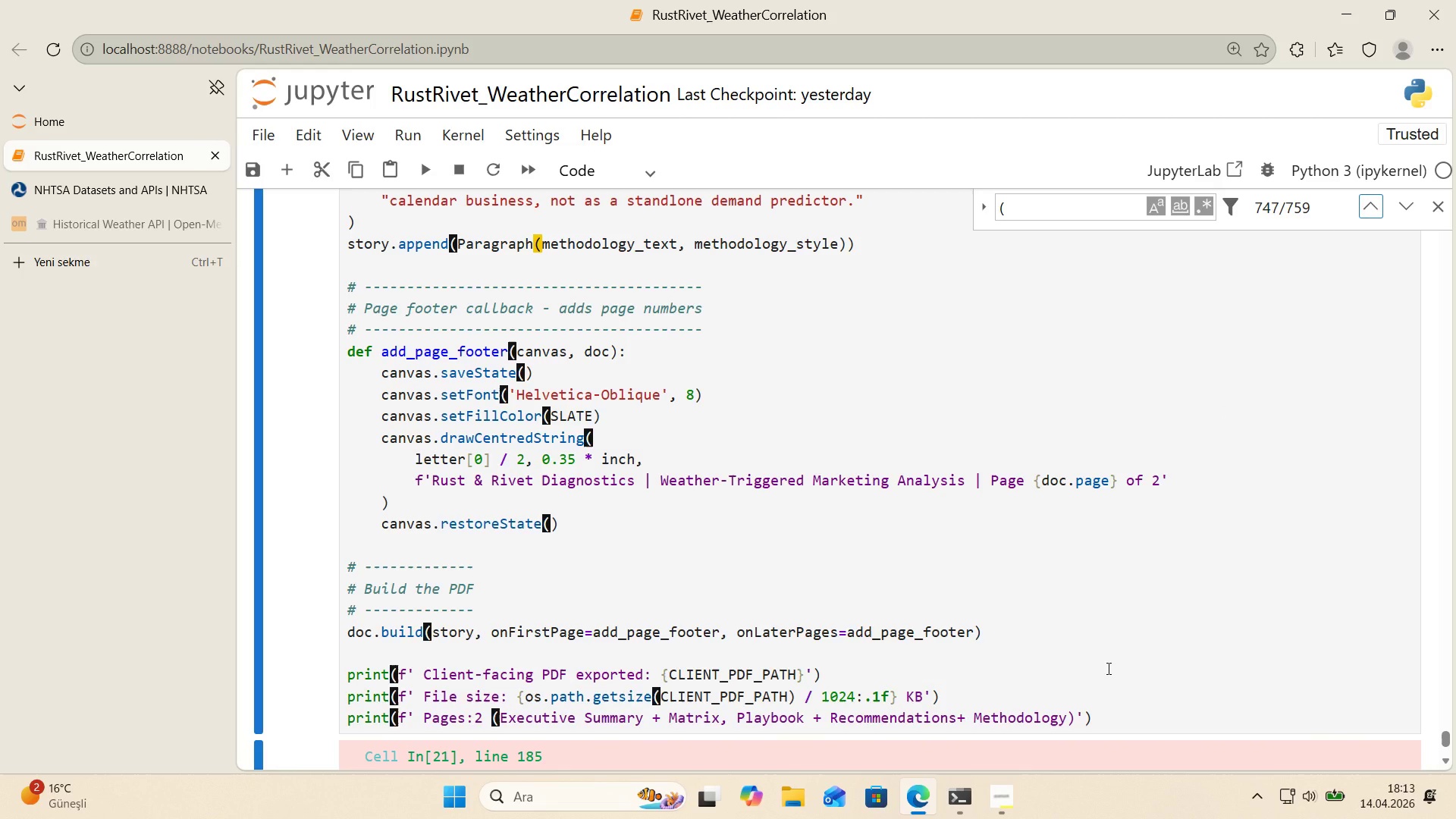 
left_click([1075, 721])
 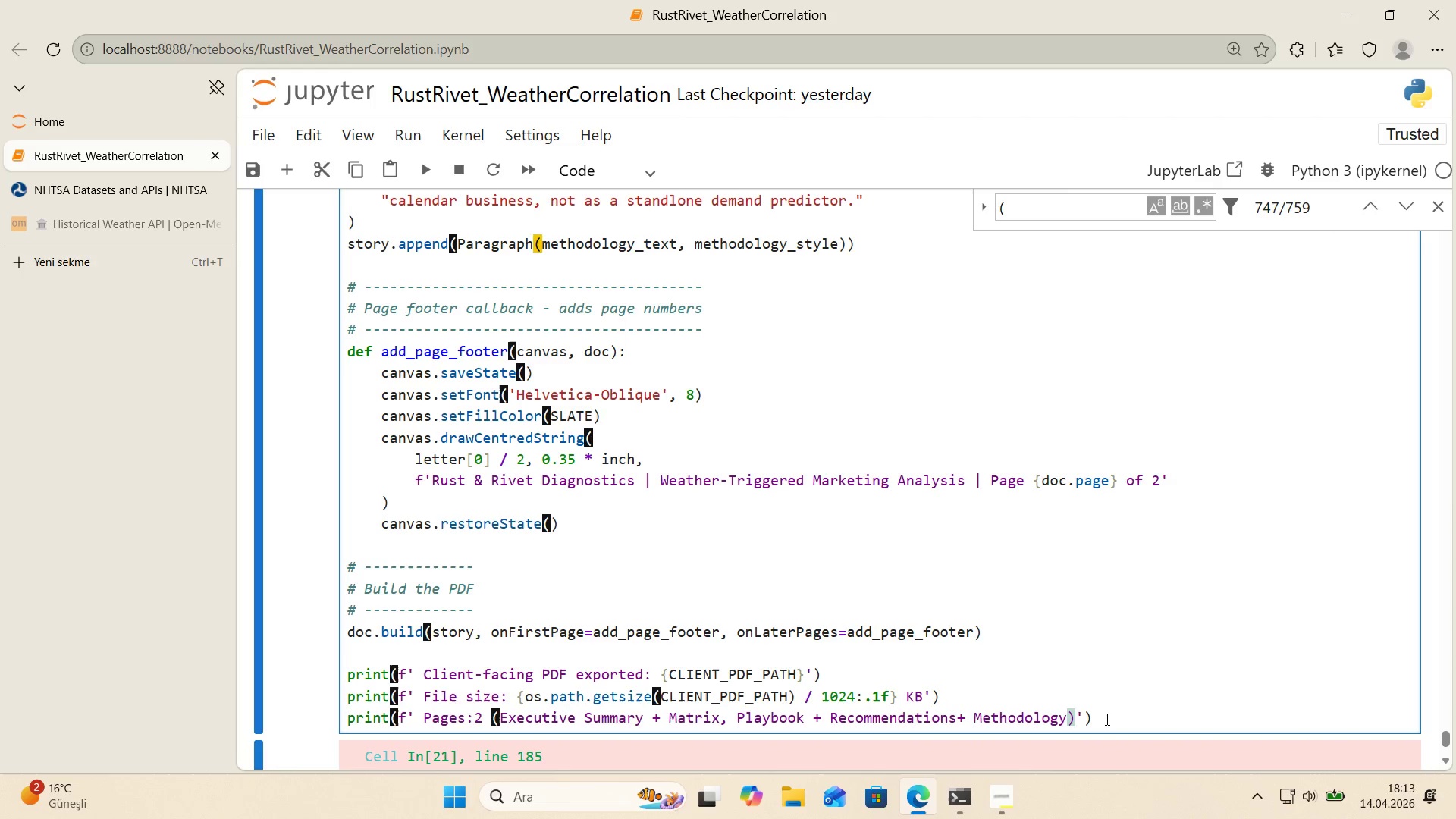 
left_click([1106, 719])
 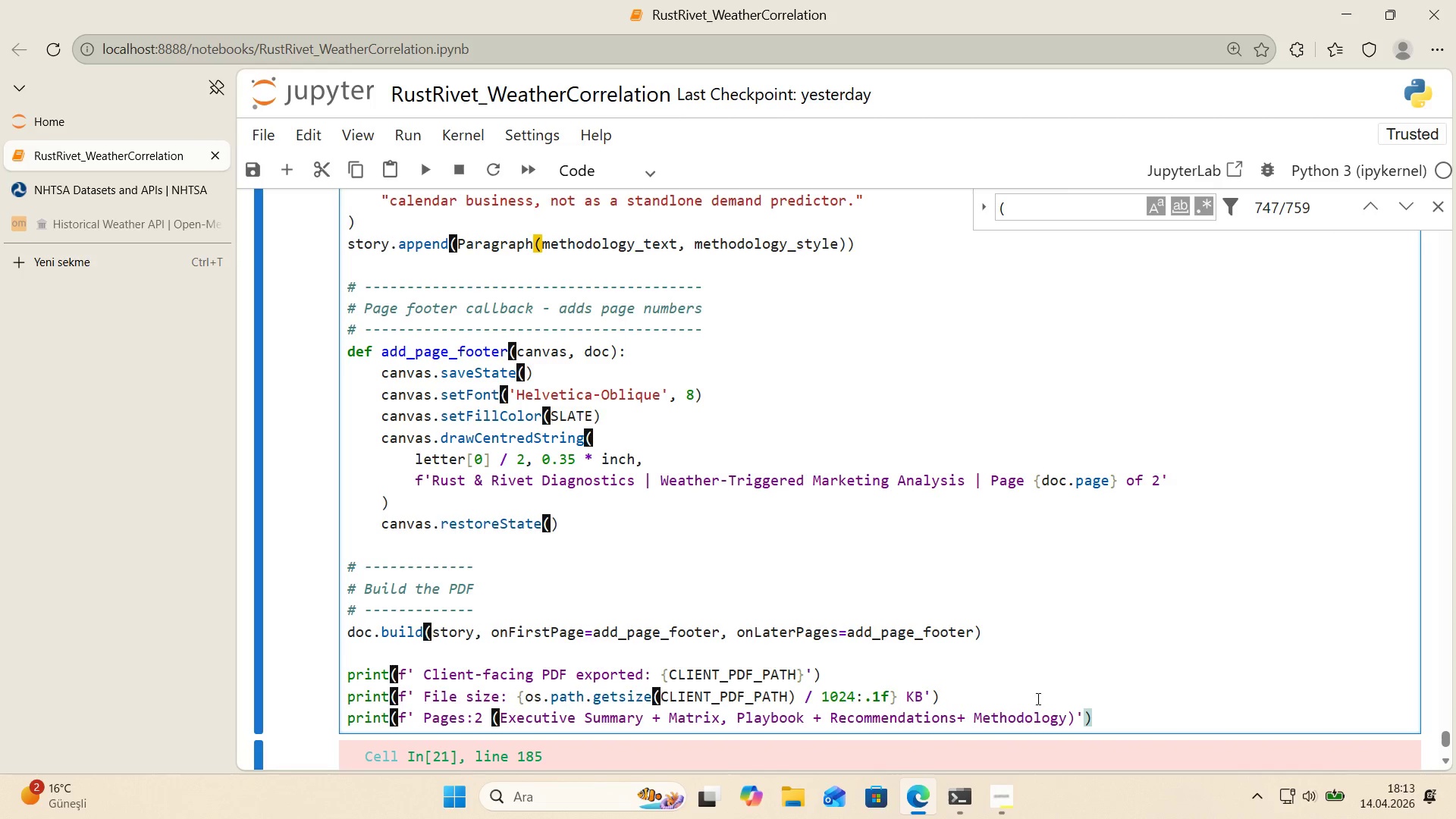 
left_click([1030, 694])
 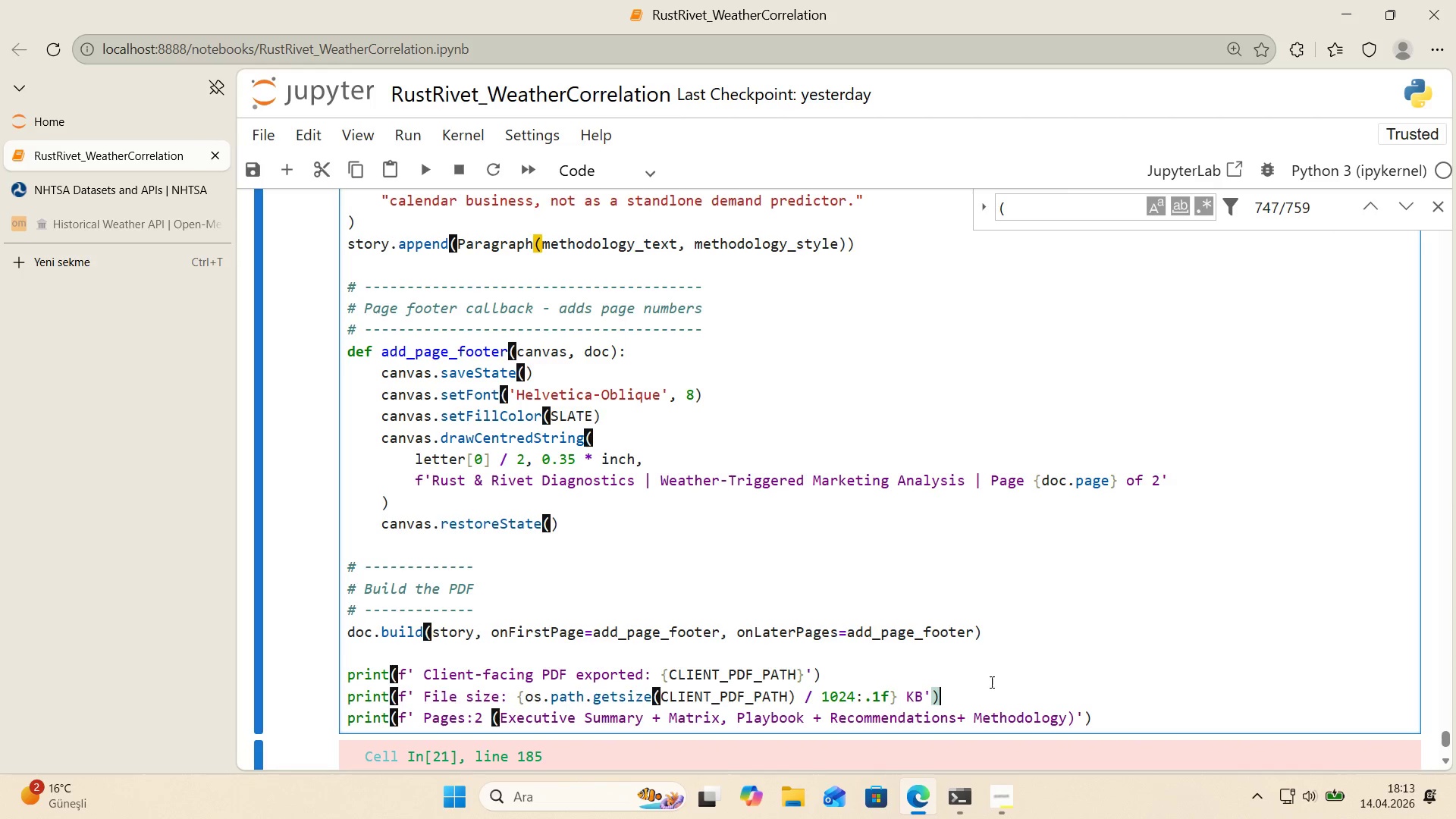 
scroll: coordinate [995, 569], scroll_direction: up, amount: 1.0
 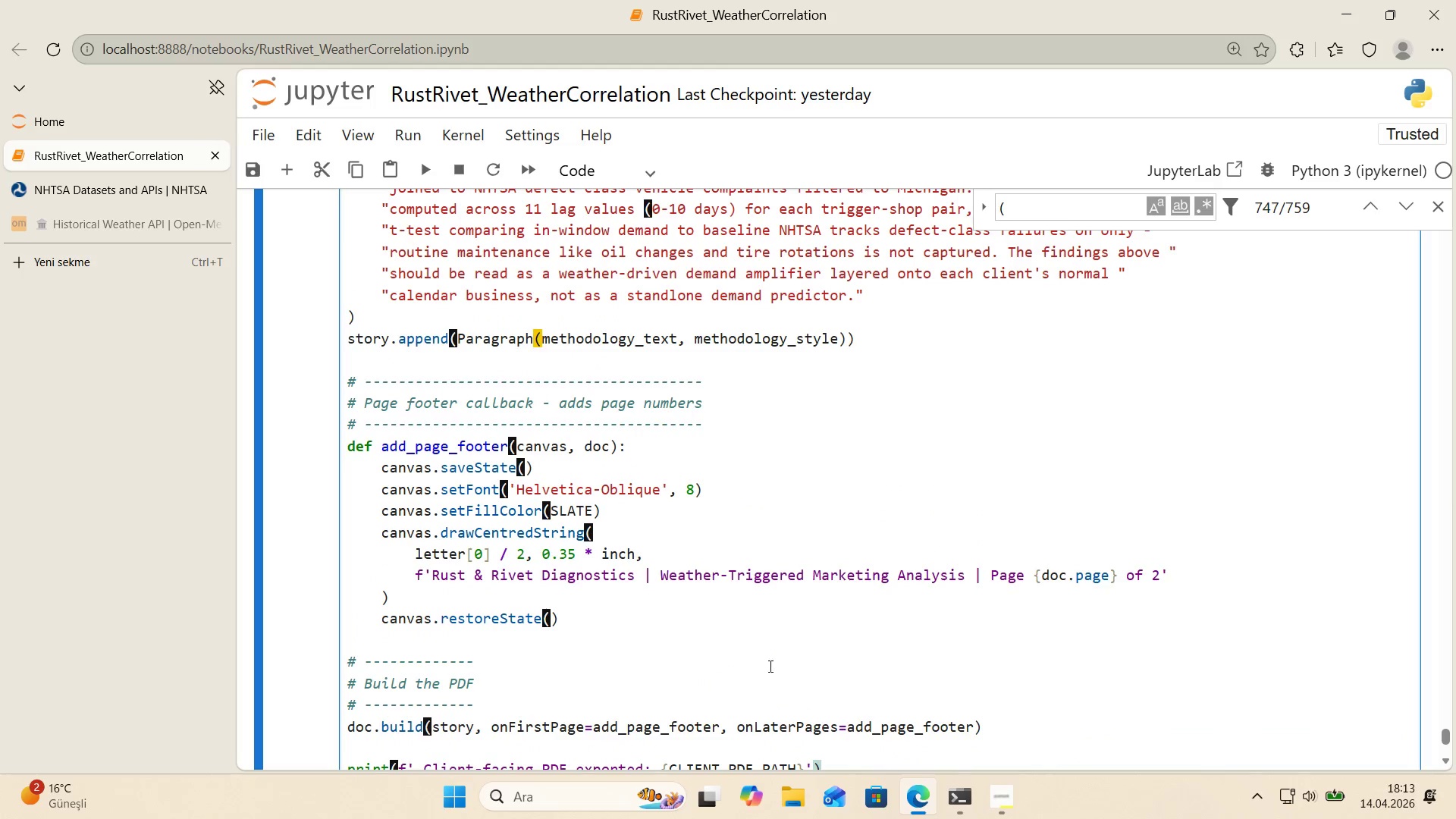 
double_click([962, 670])
 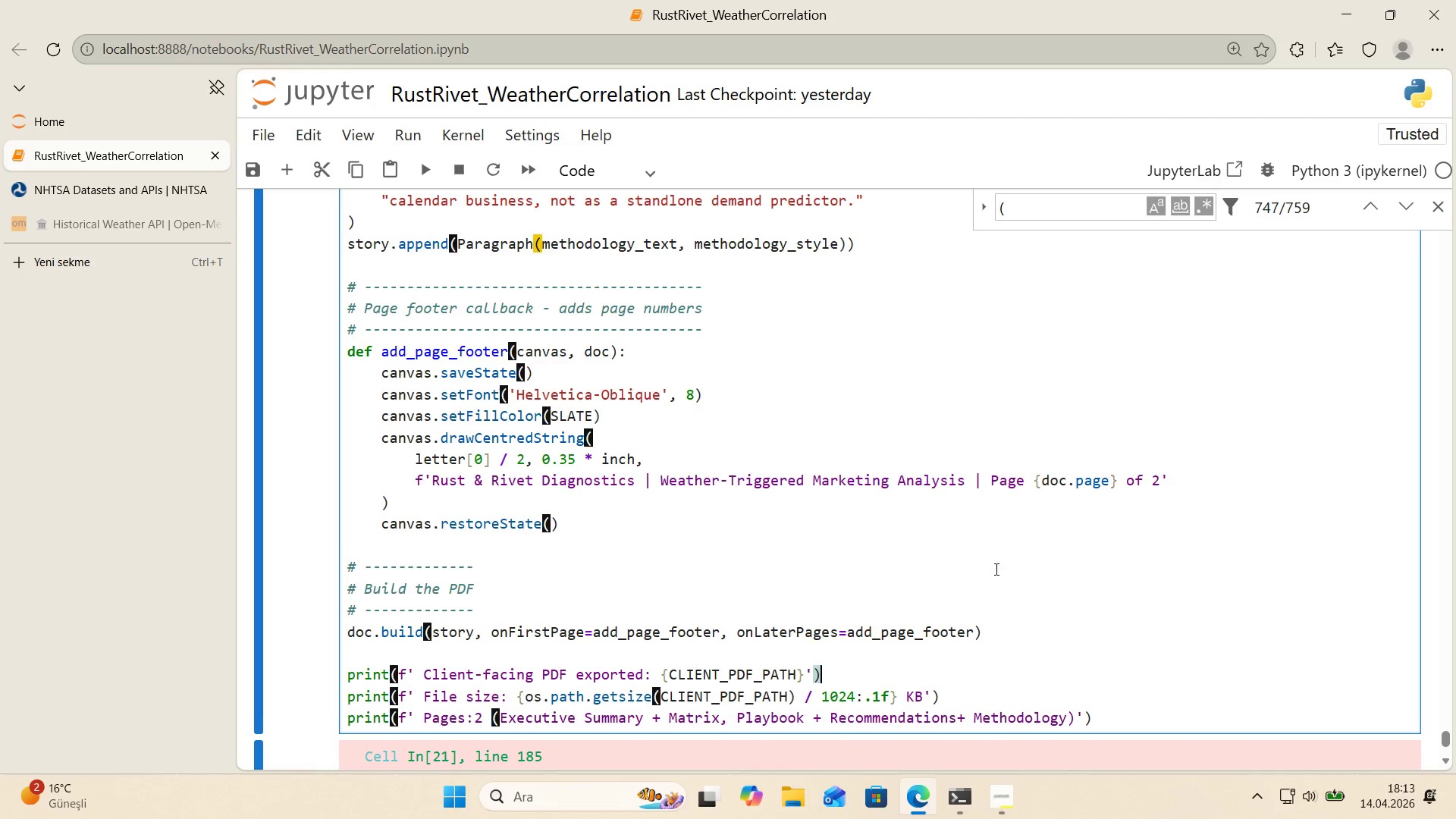 
scroll: coordinate [910, 616], scroll_direction: up, amount: 1.0
 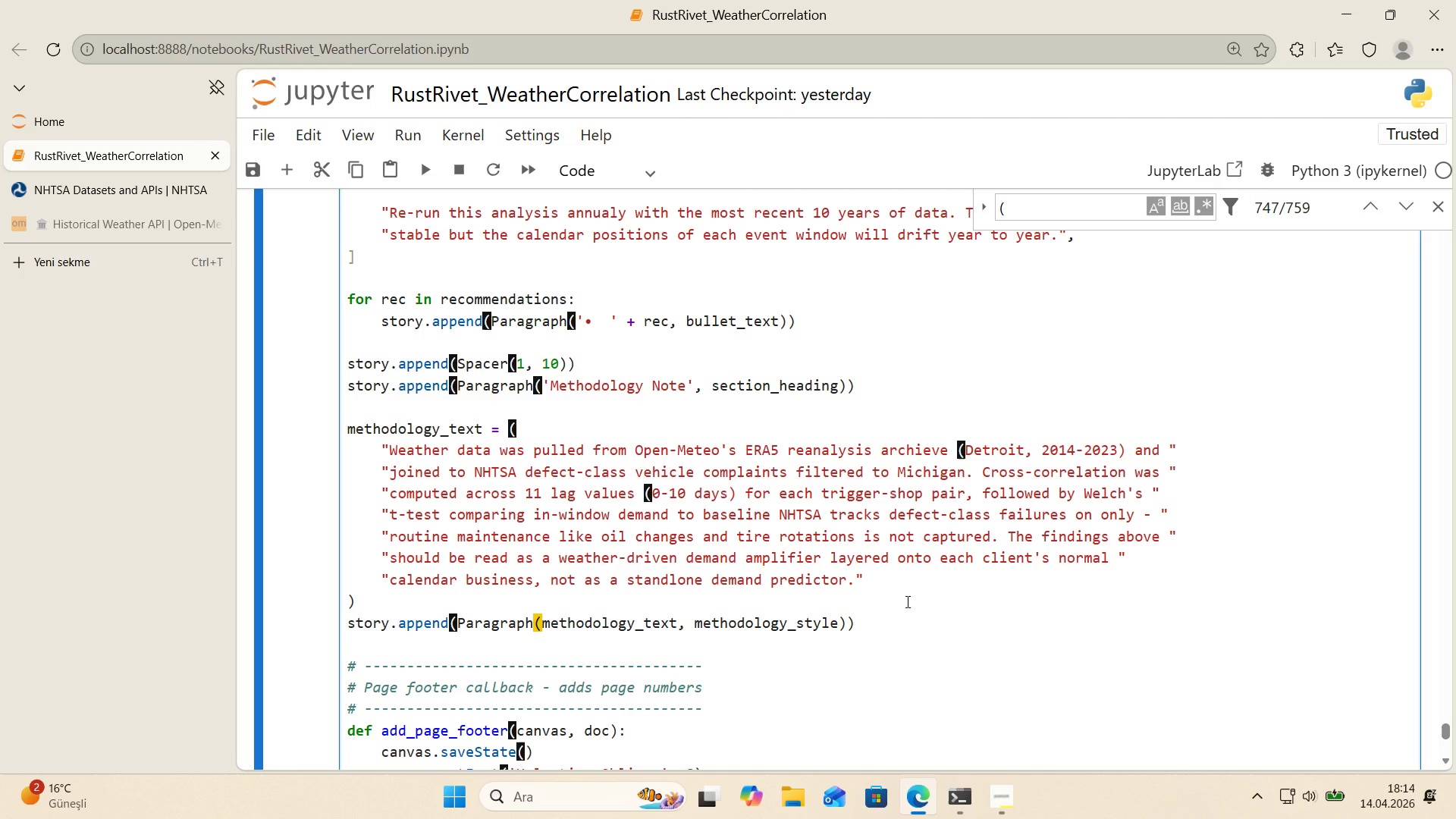 
left_click([989, 730])
 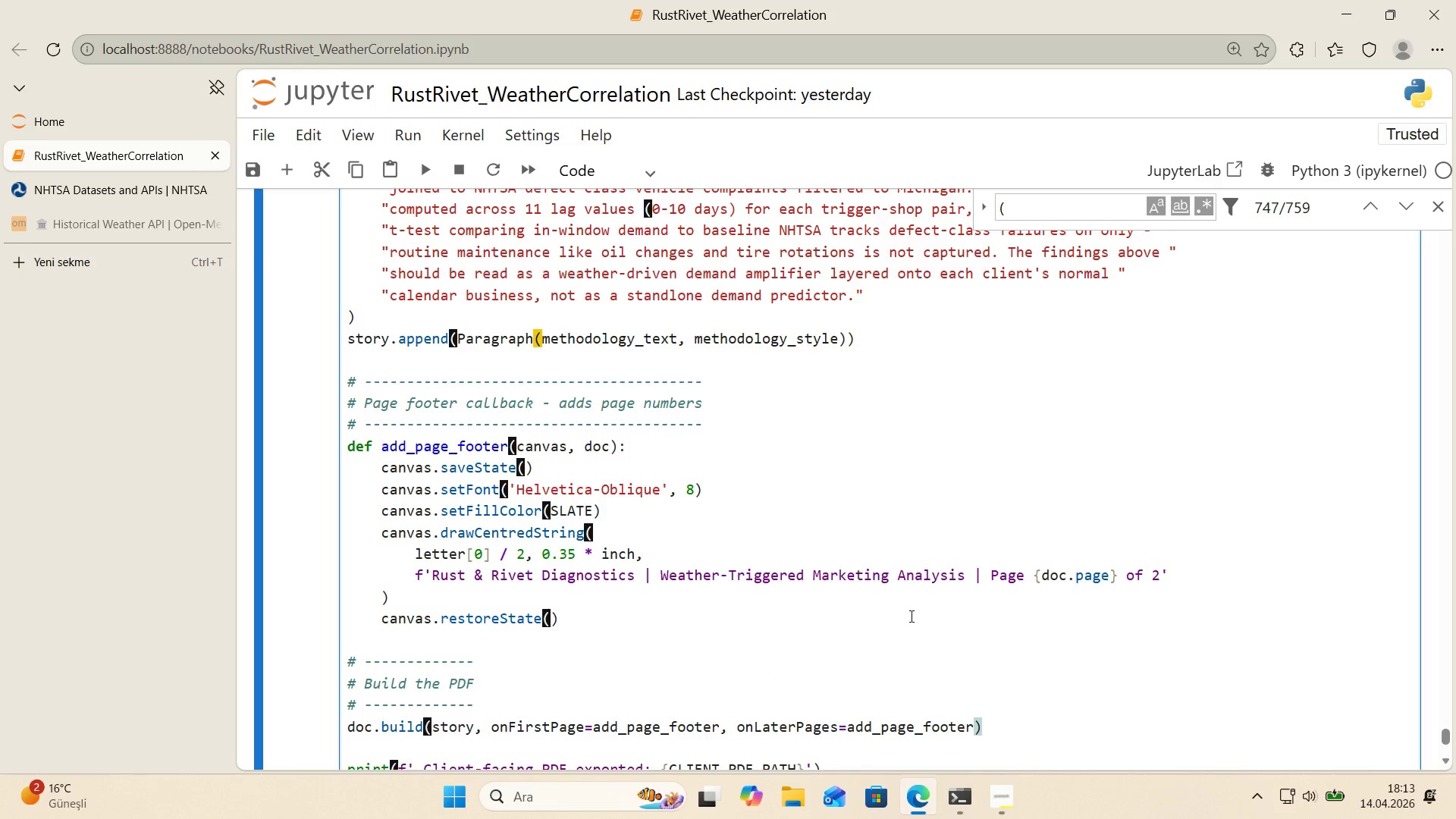 
wait(35.44)
 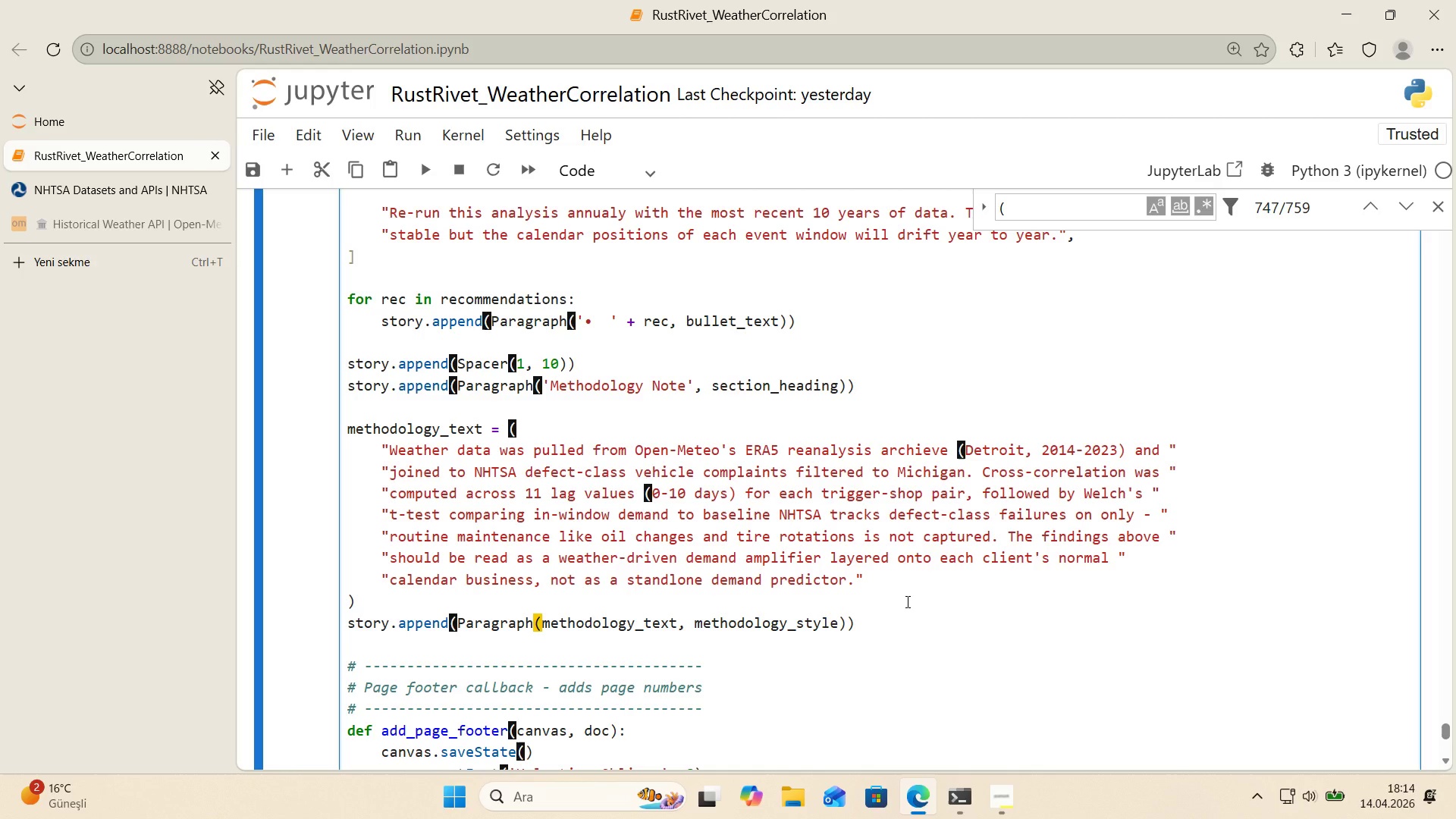 
scroll: coordinate [849, 642], scroll_direction: up, amount: 4.0
 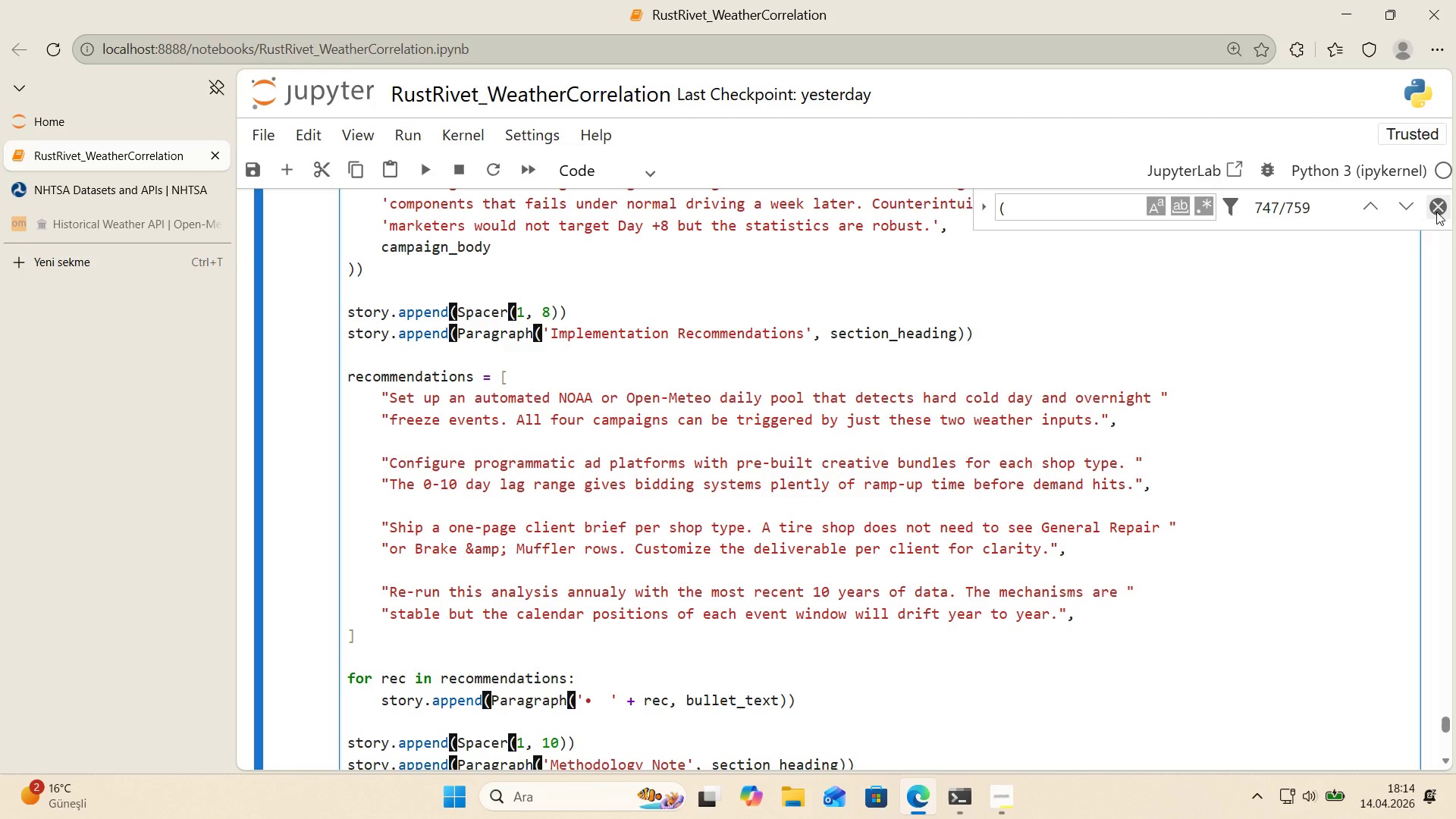 
wait(6.69)
 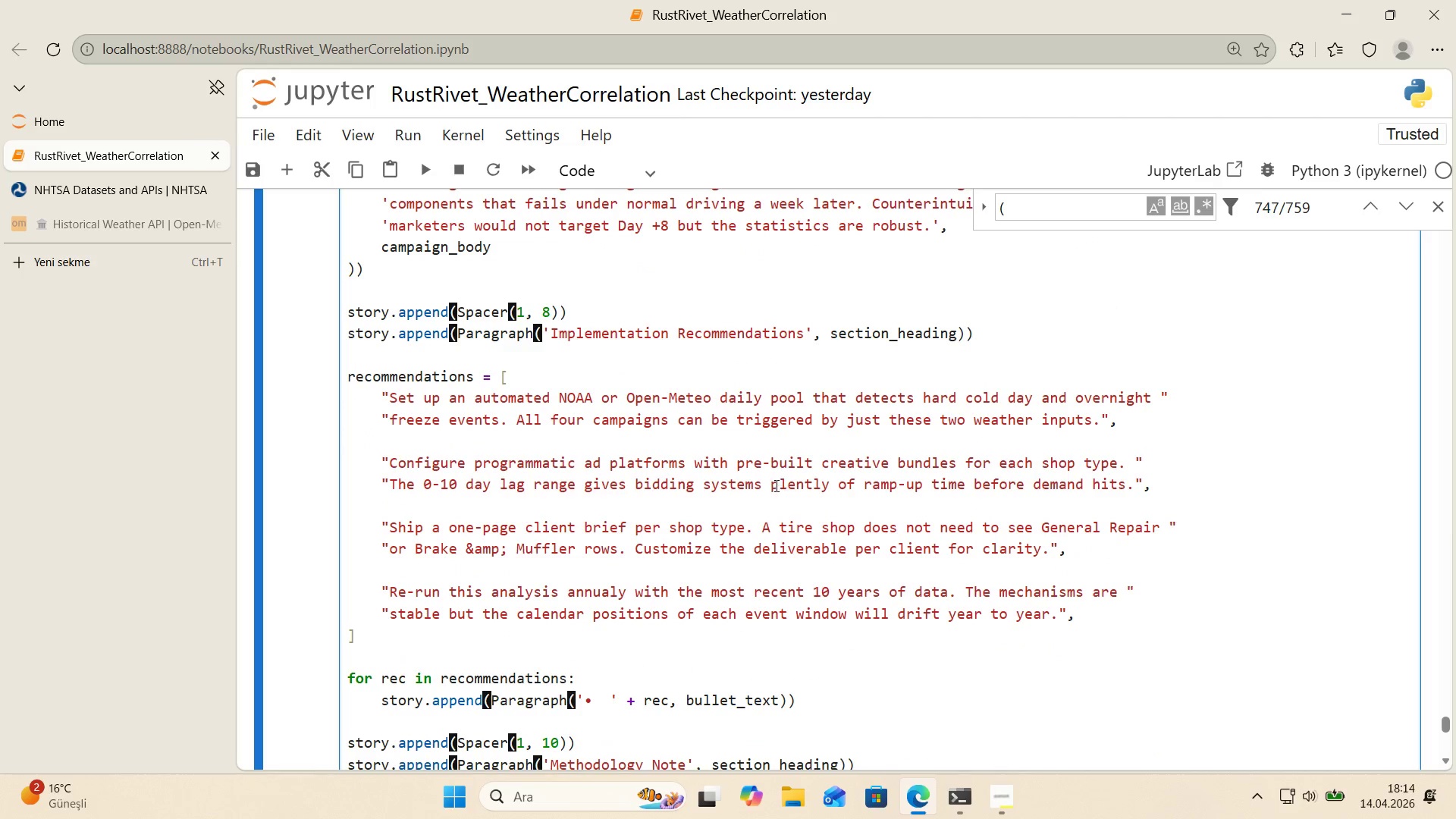 
left_click([1436, 212])
 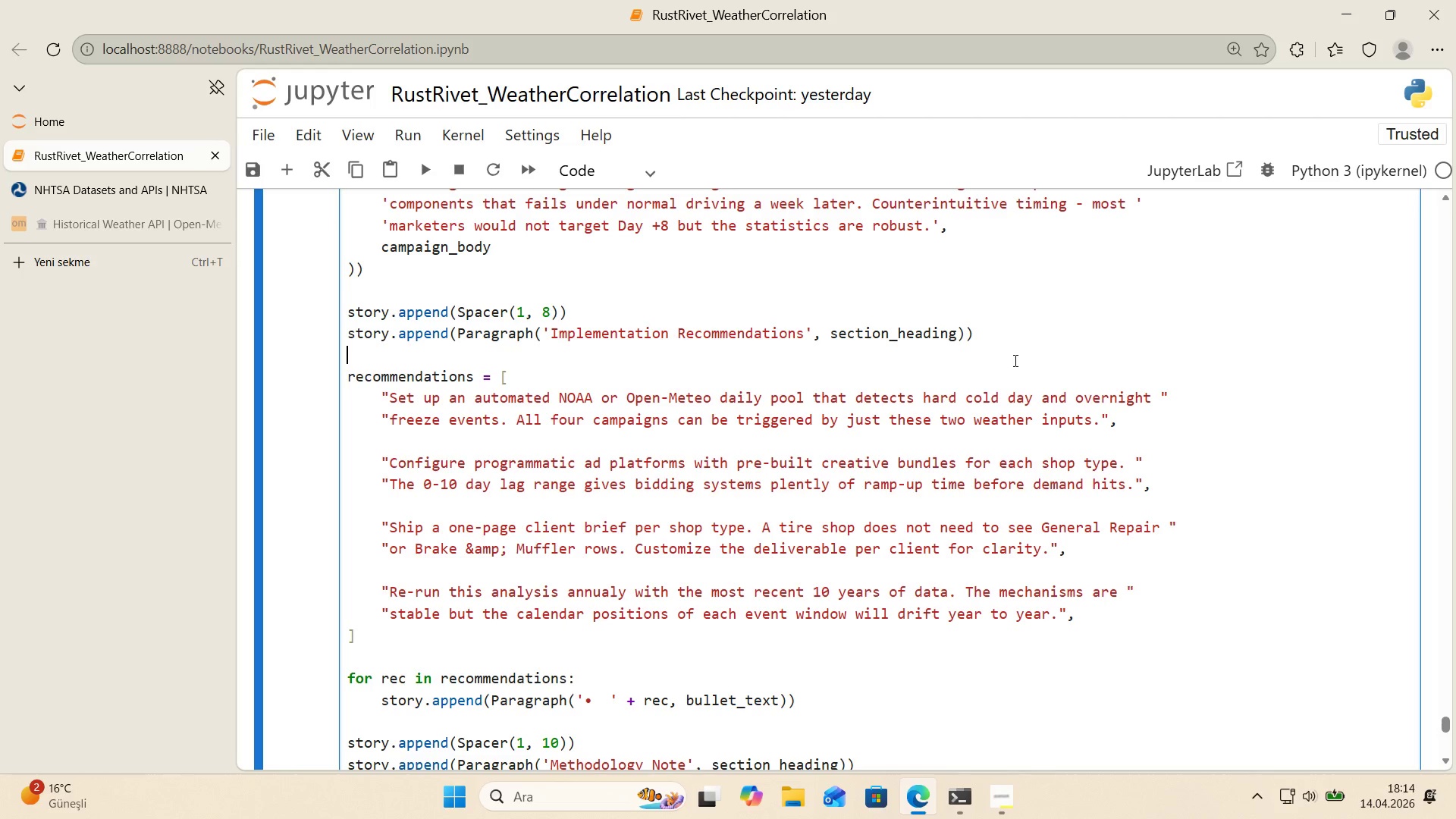 
double_click([1047, 333])
 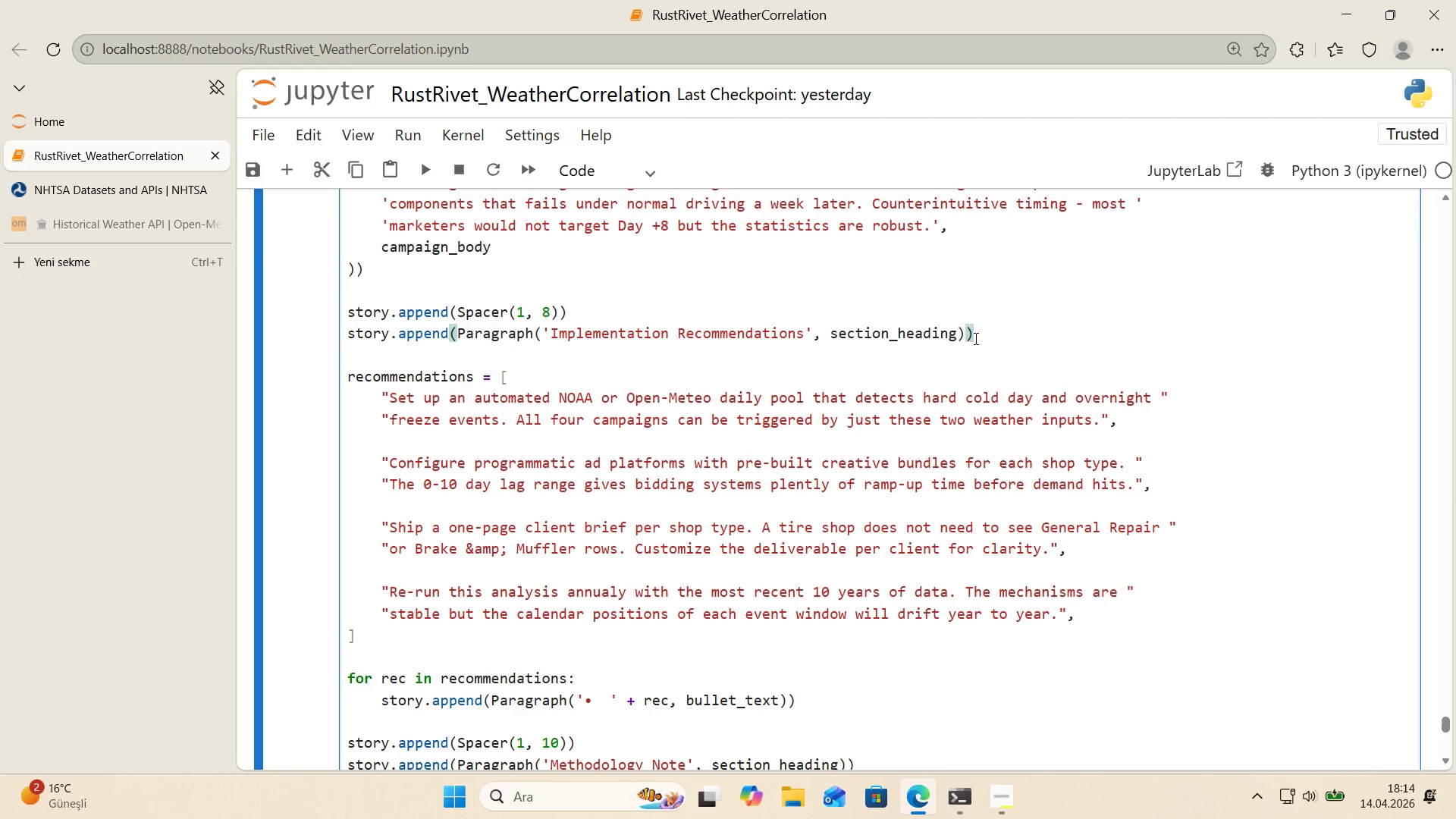 
left_click([967, 338])
 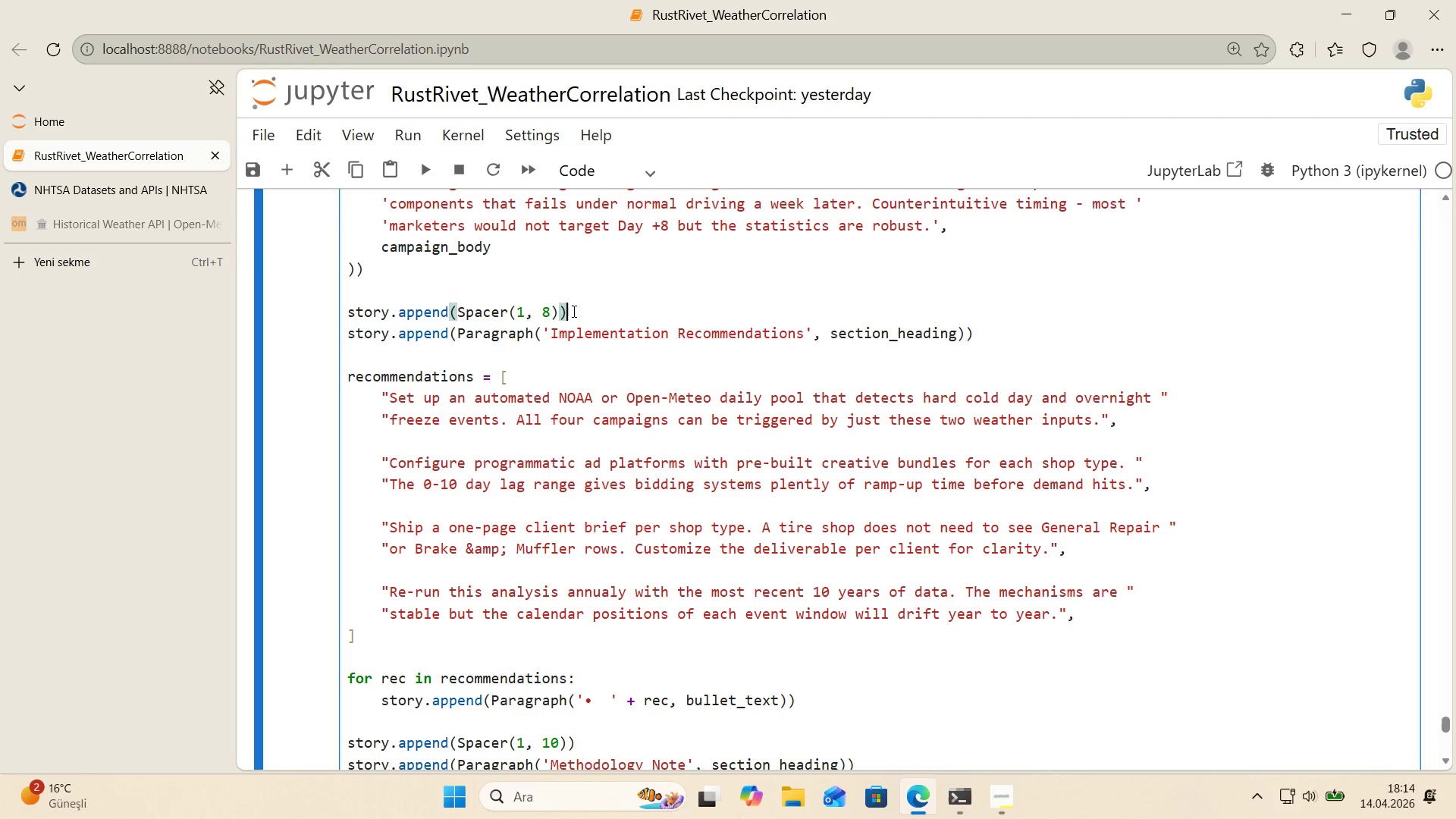 
double_click([557, 311])
 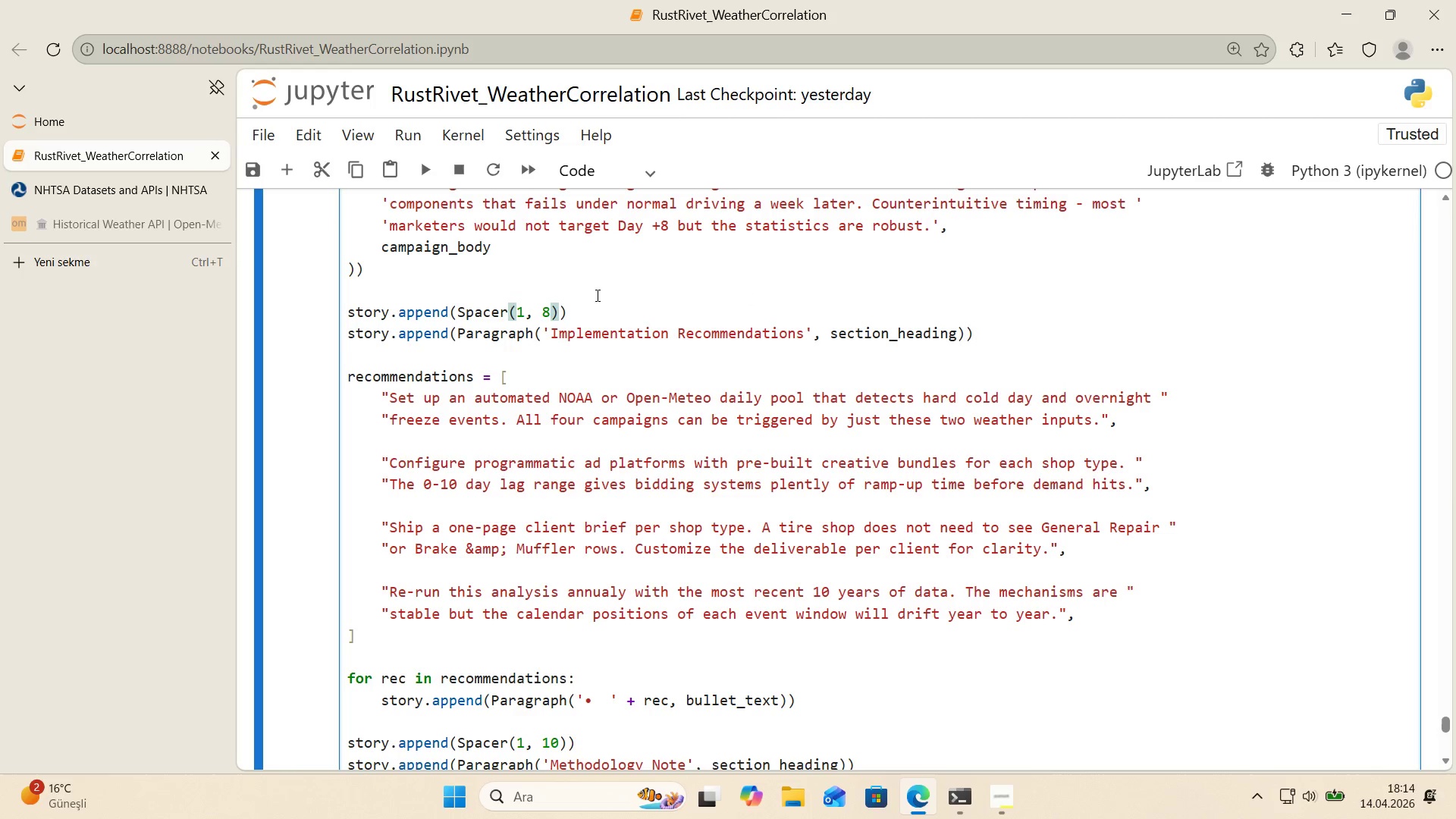 
left_click([602, 275])
 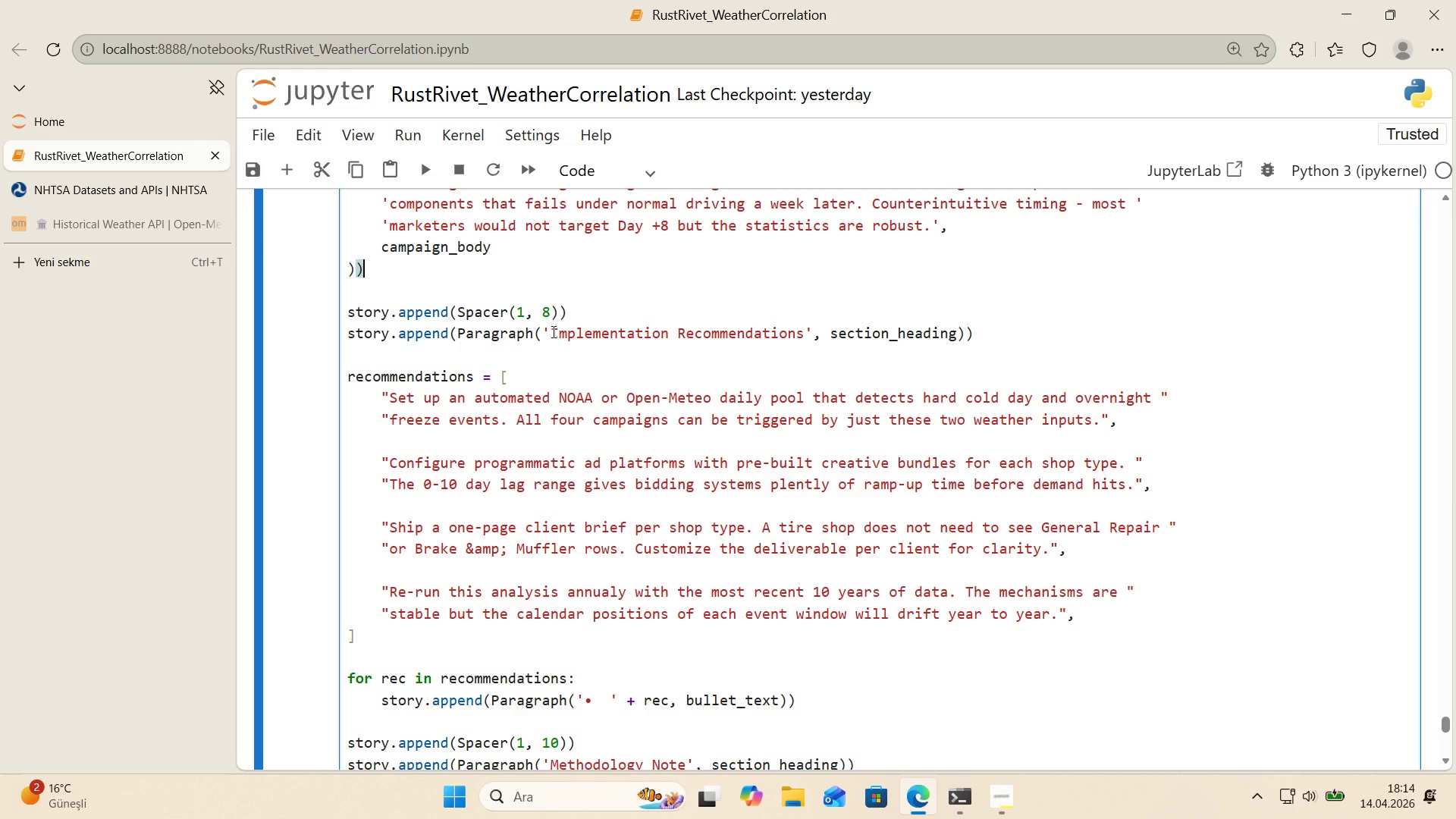 
wait(18.72)
 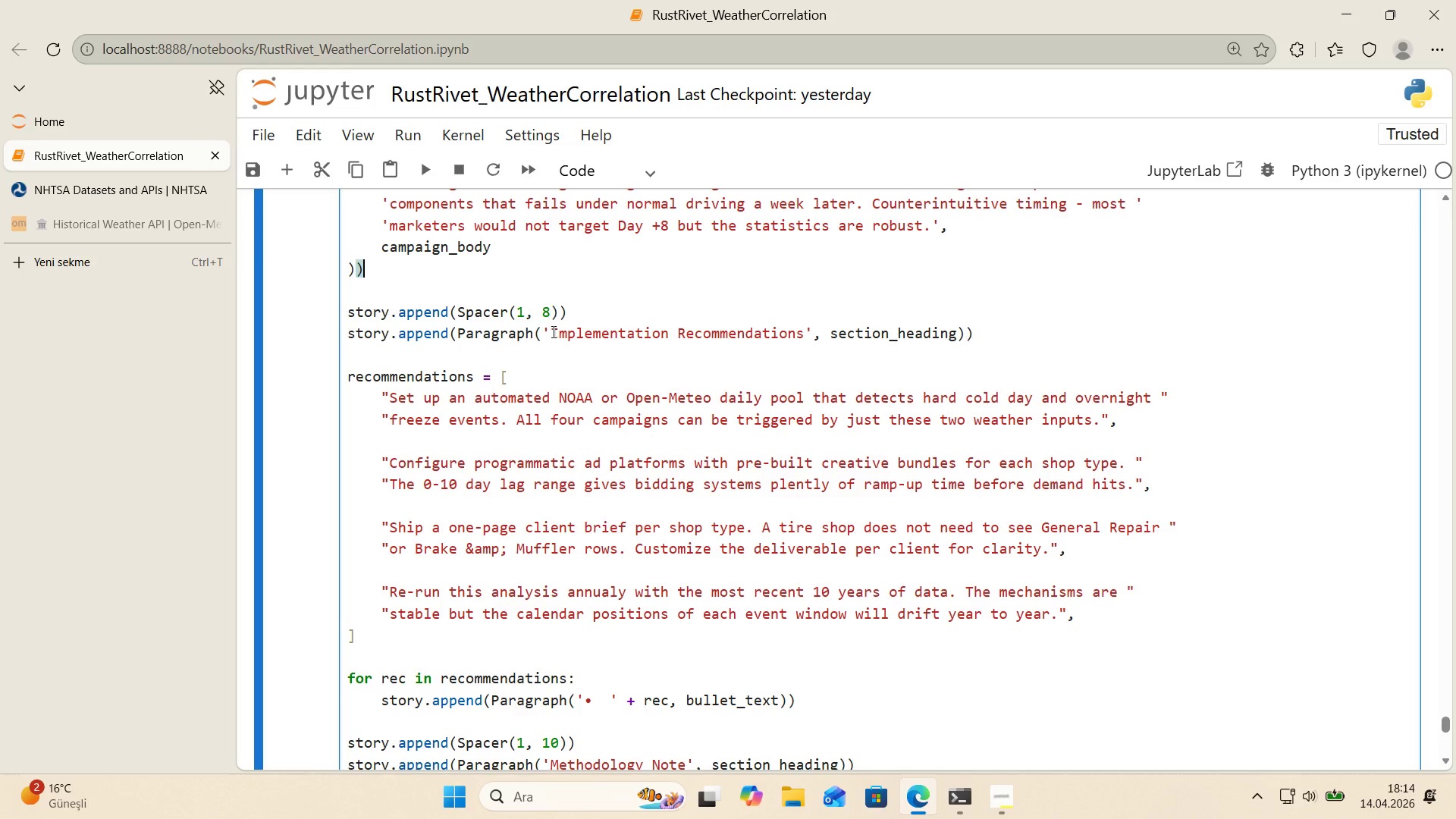 
left_click([679, 359])
 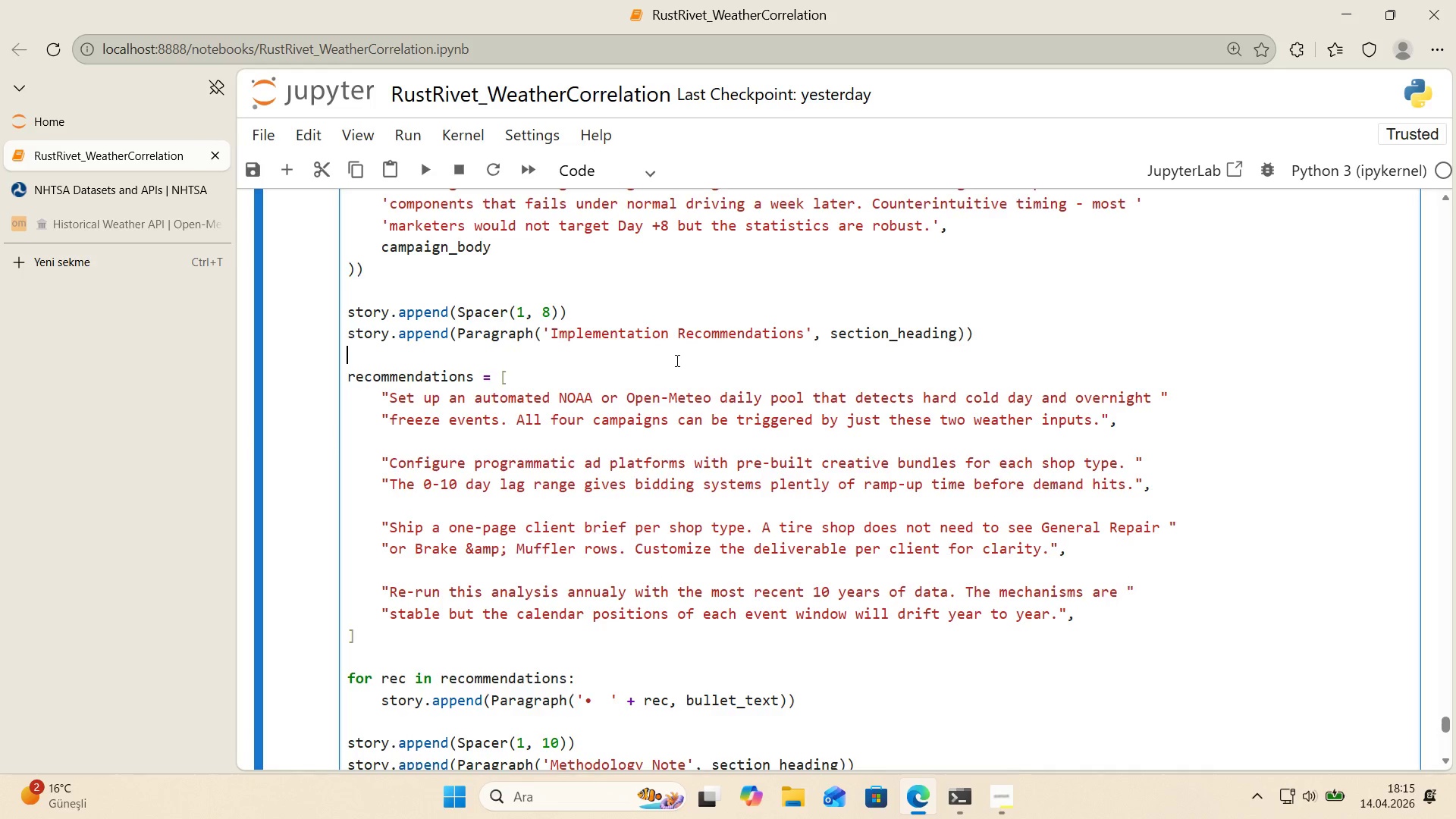 
key(Control+A)
 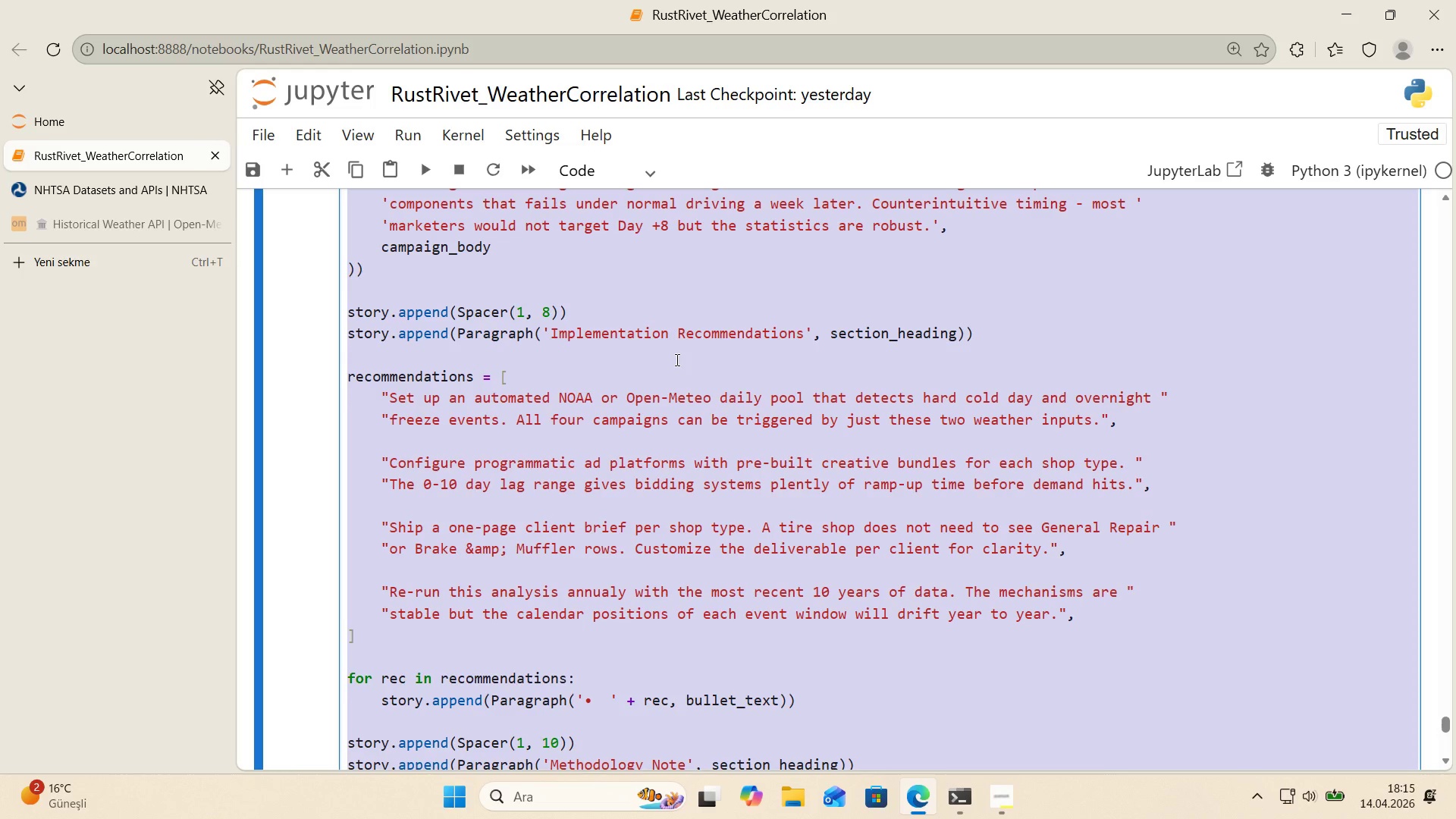 
key(Control+C)
 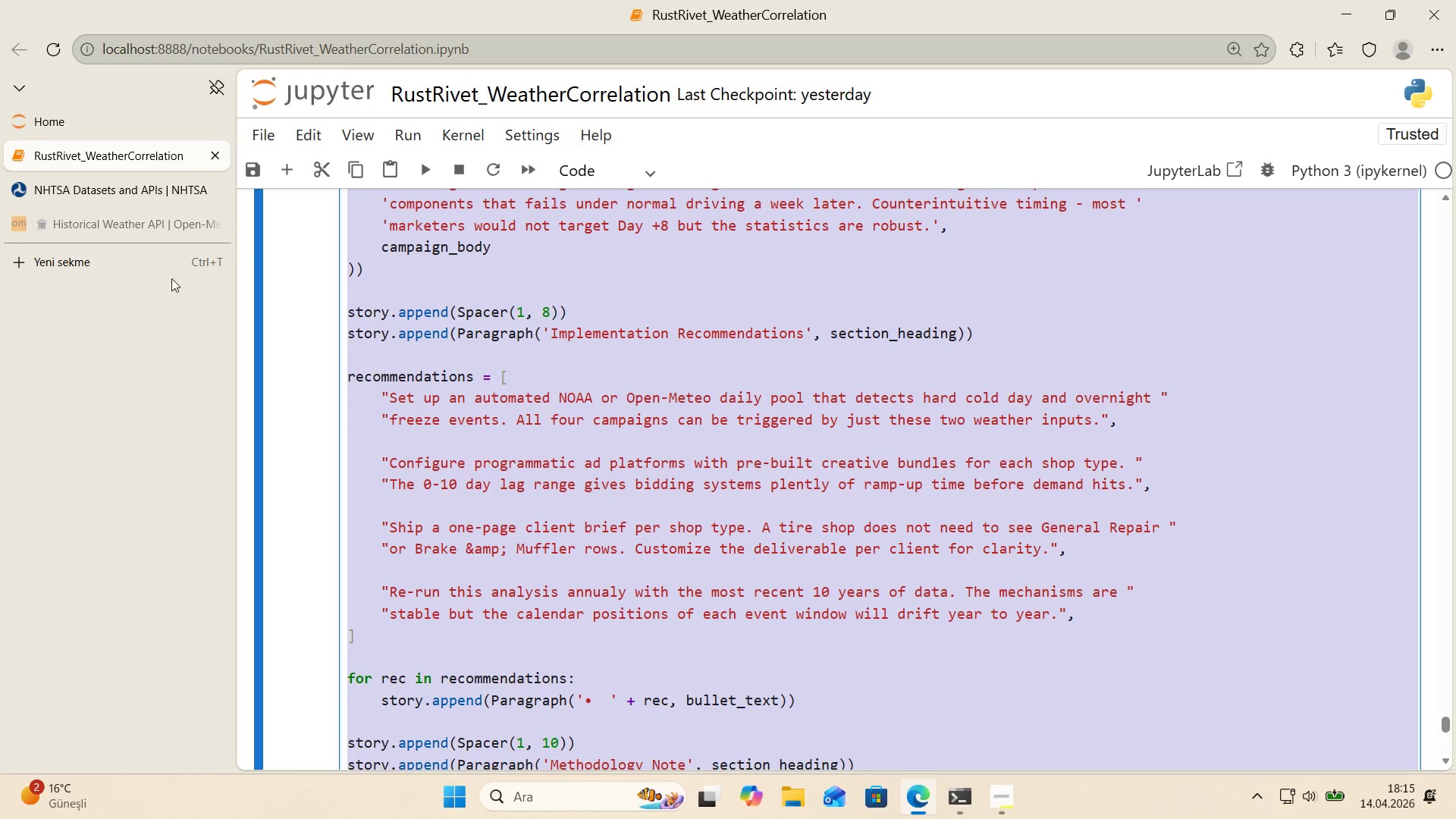 
left_click([168, 269])
 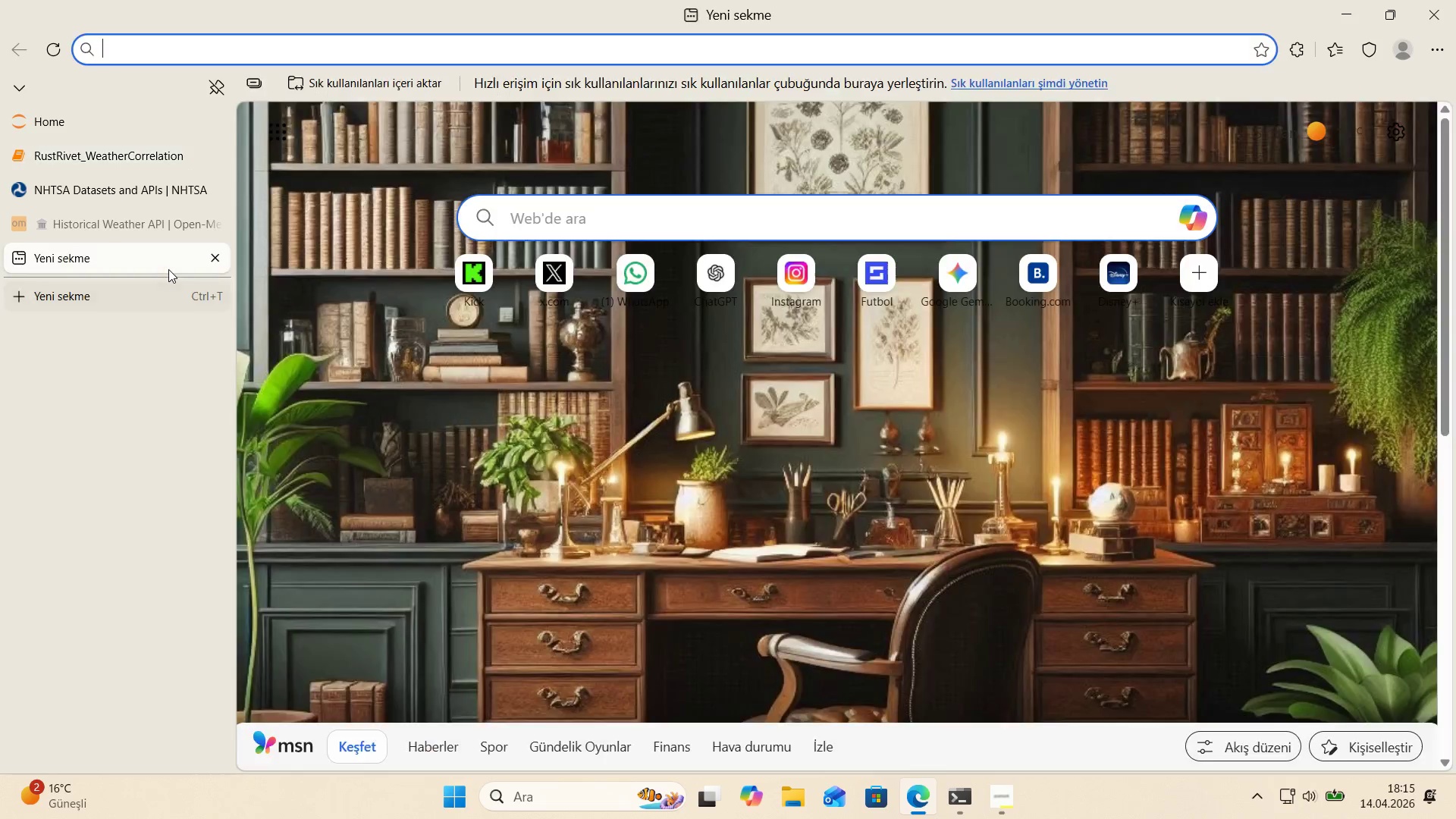 
type(claude)
 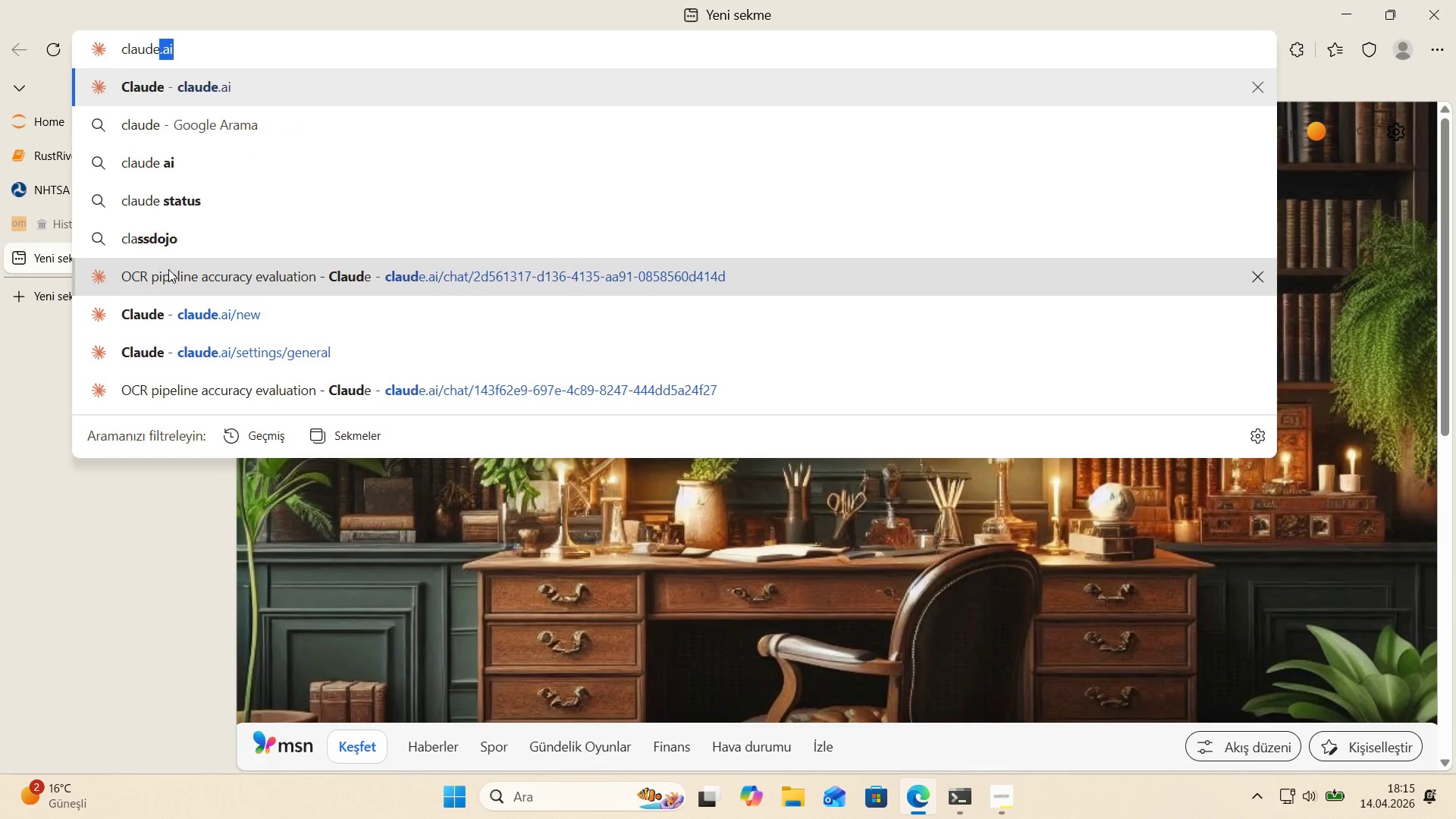 
key(Enter)
 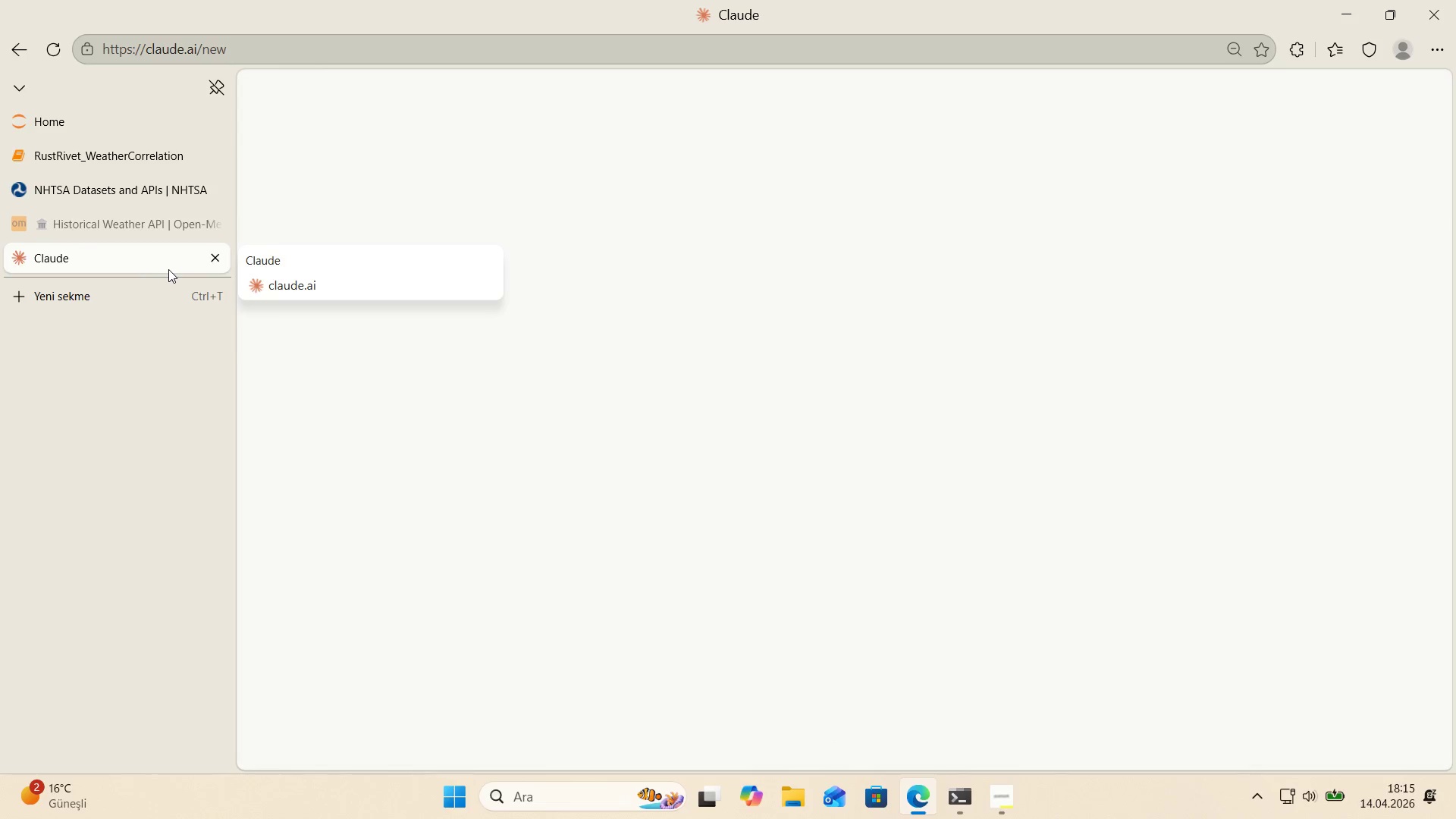 
key(Control+ControlLeft)
 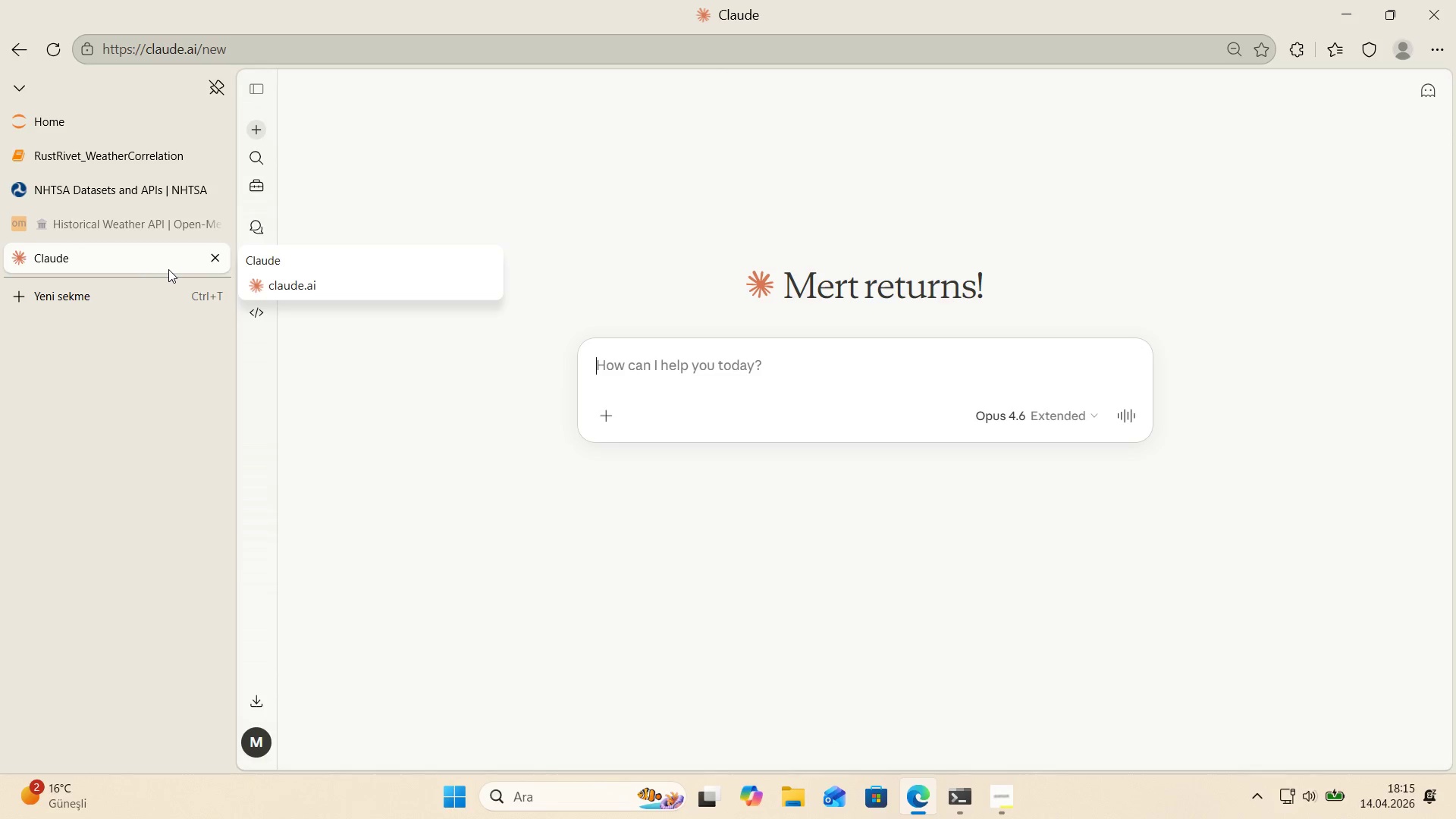 
key(Control+V)
 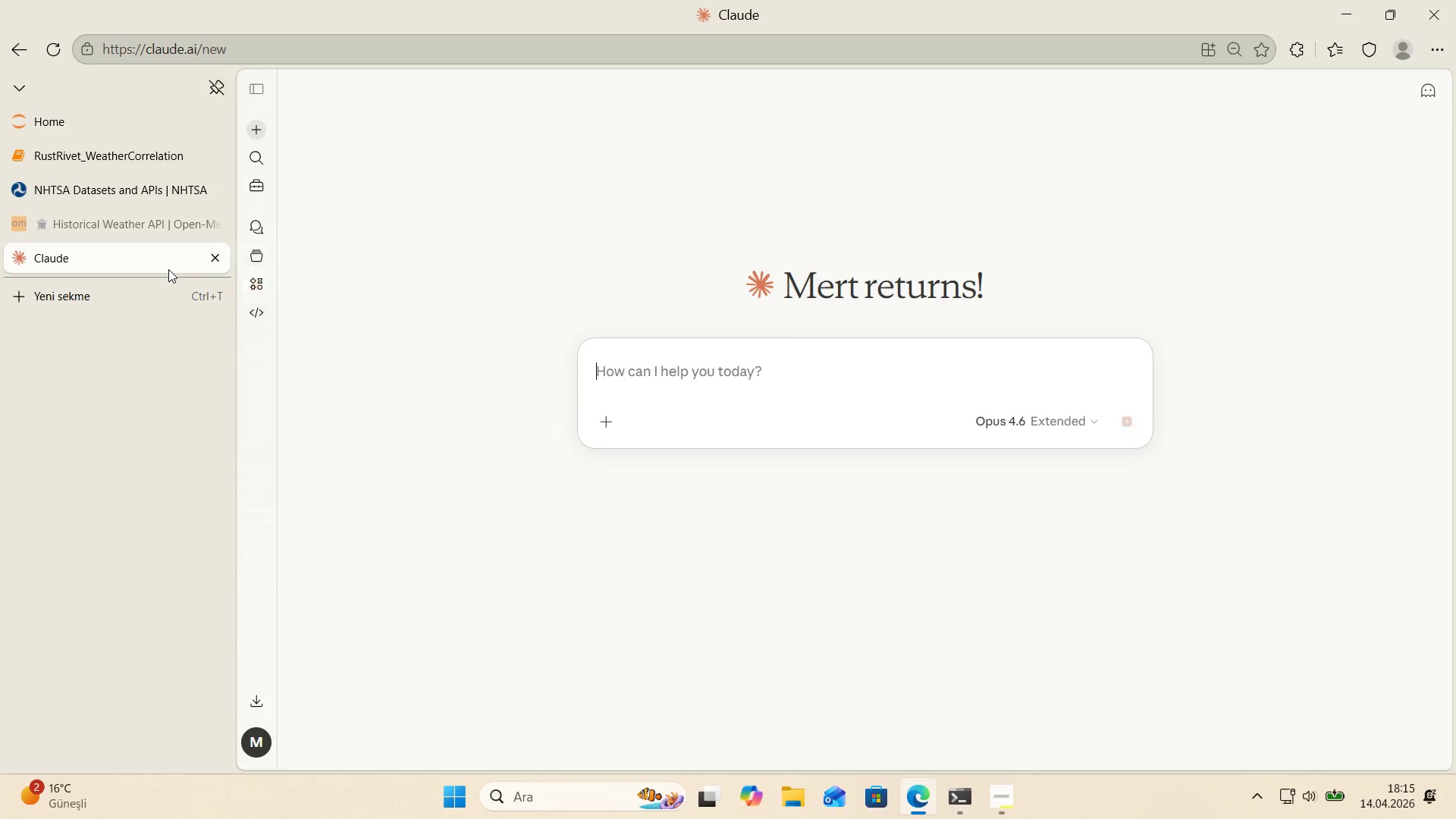 
key(Shift+Enter)
 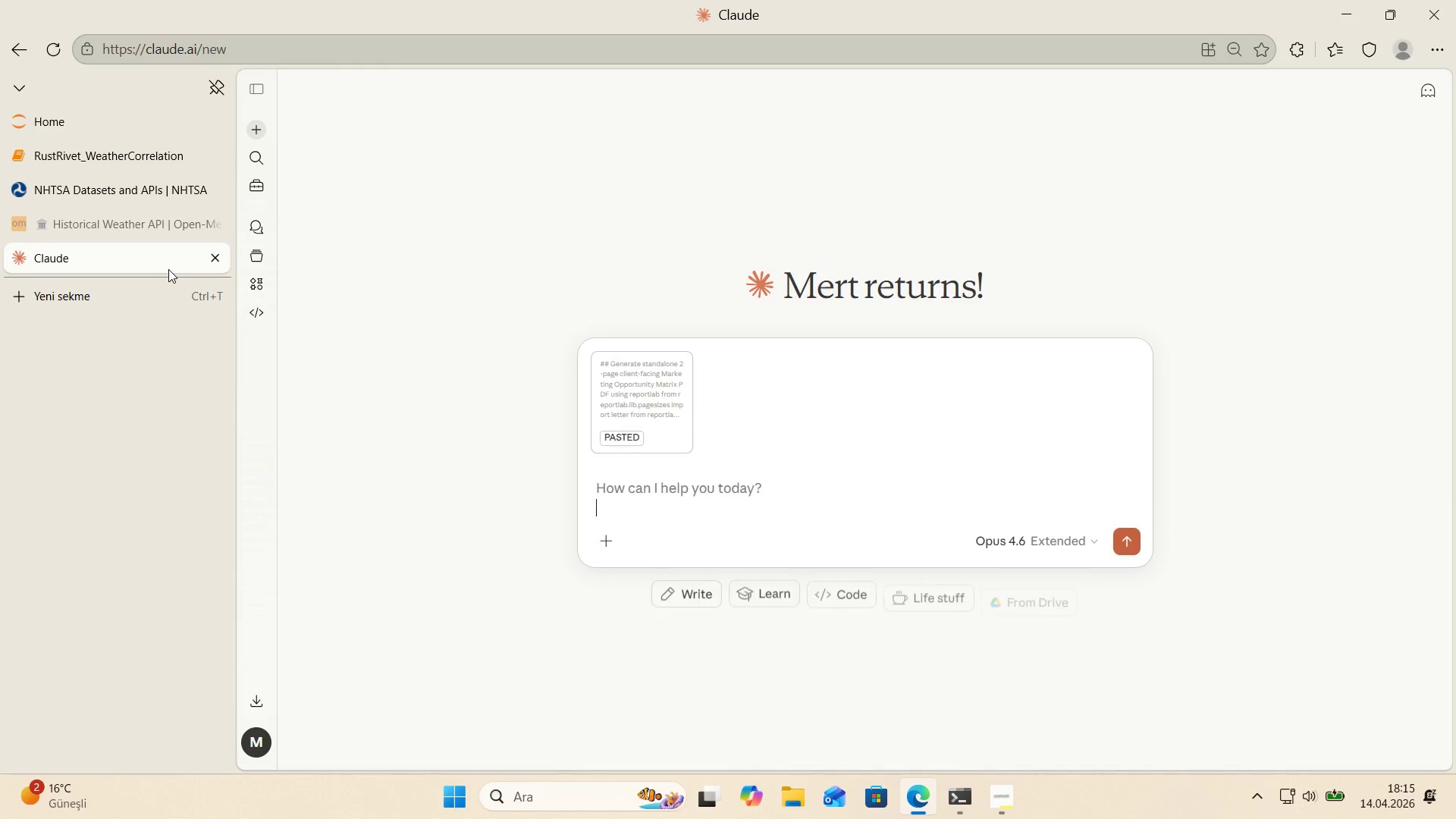 
key(Shift+Enter)
 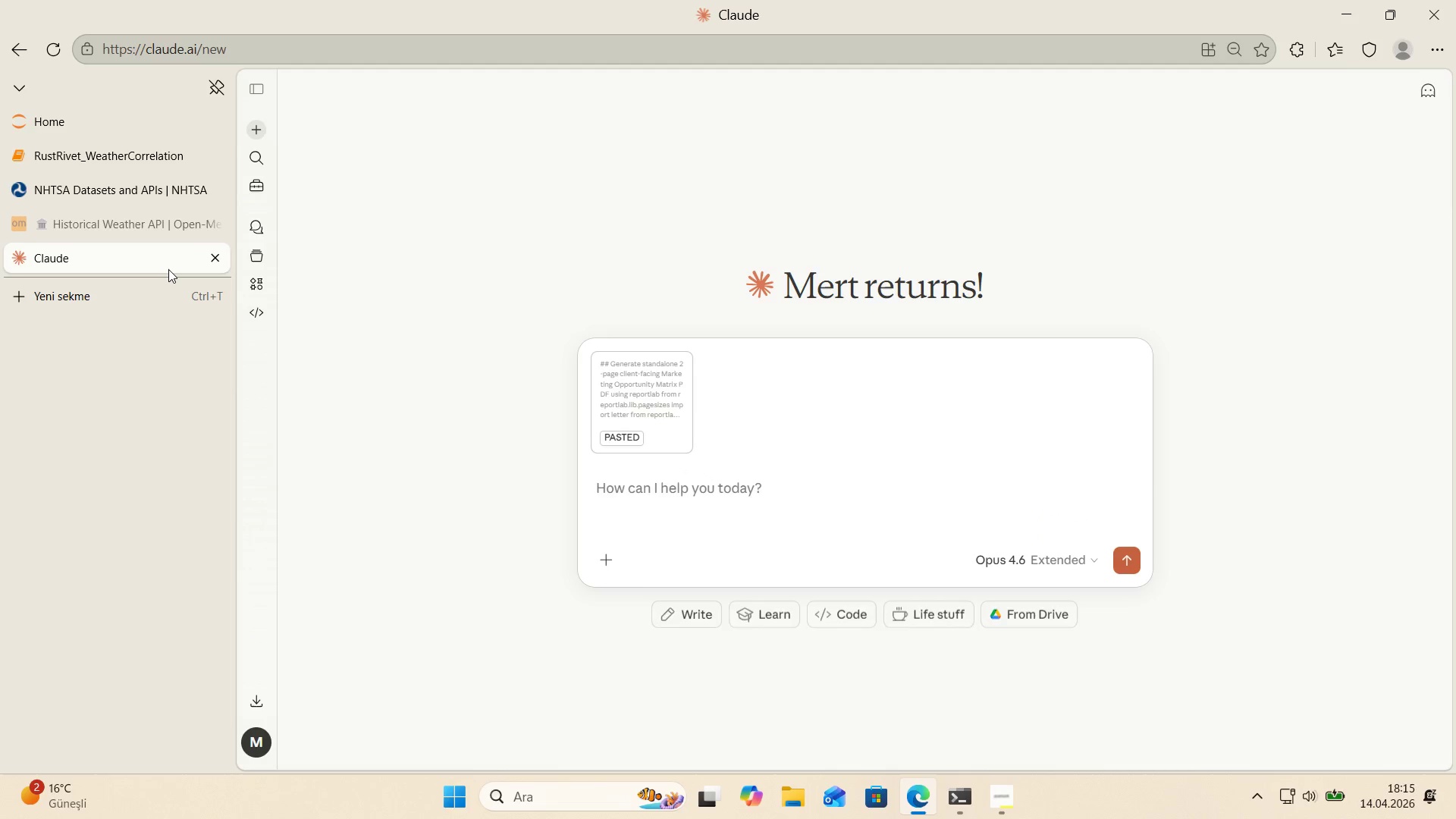 
type(can you f'x t)
 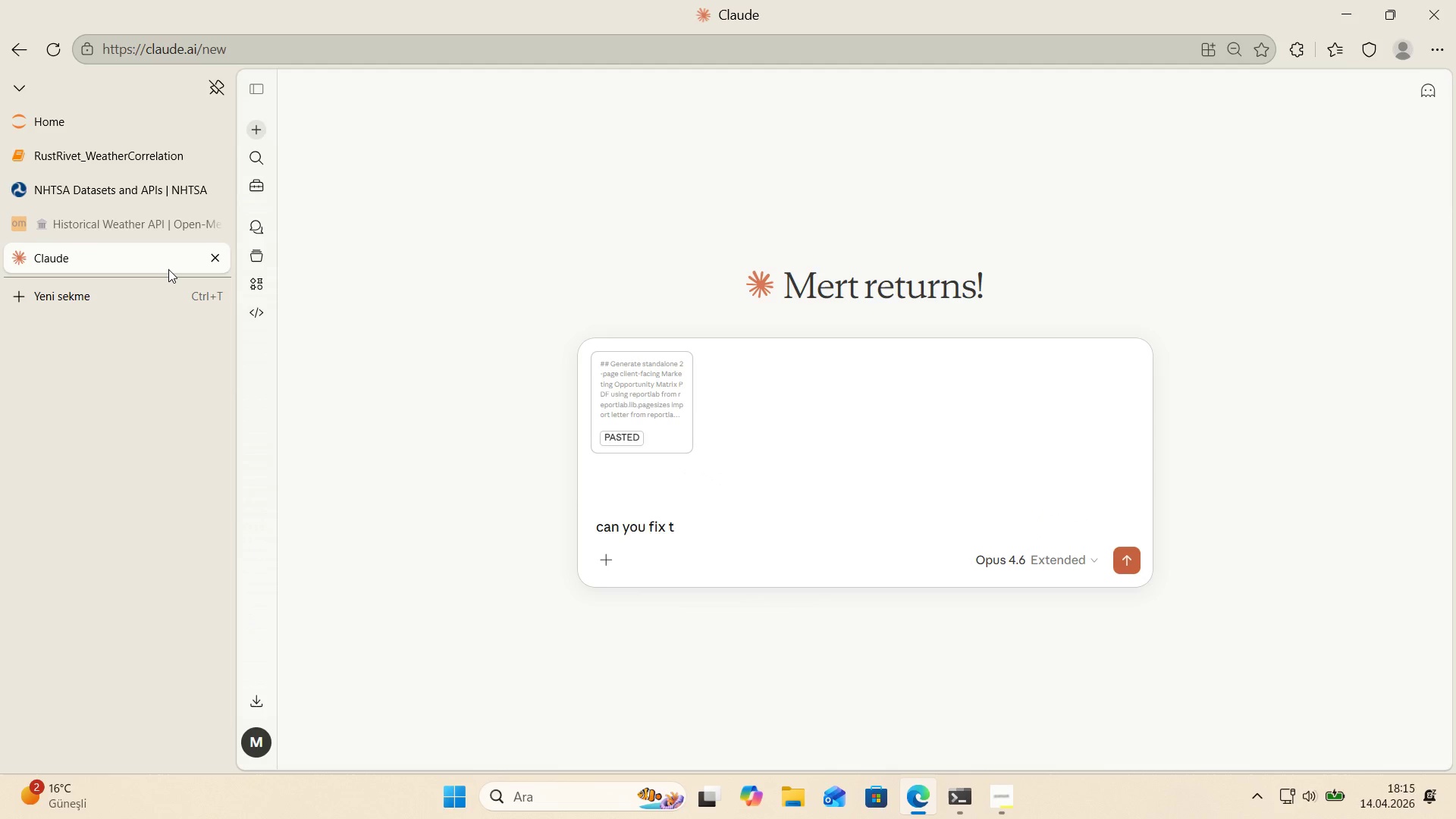 
key(Backspace)
 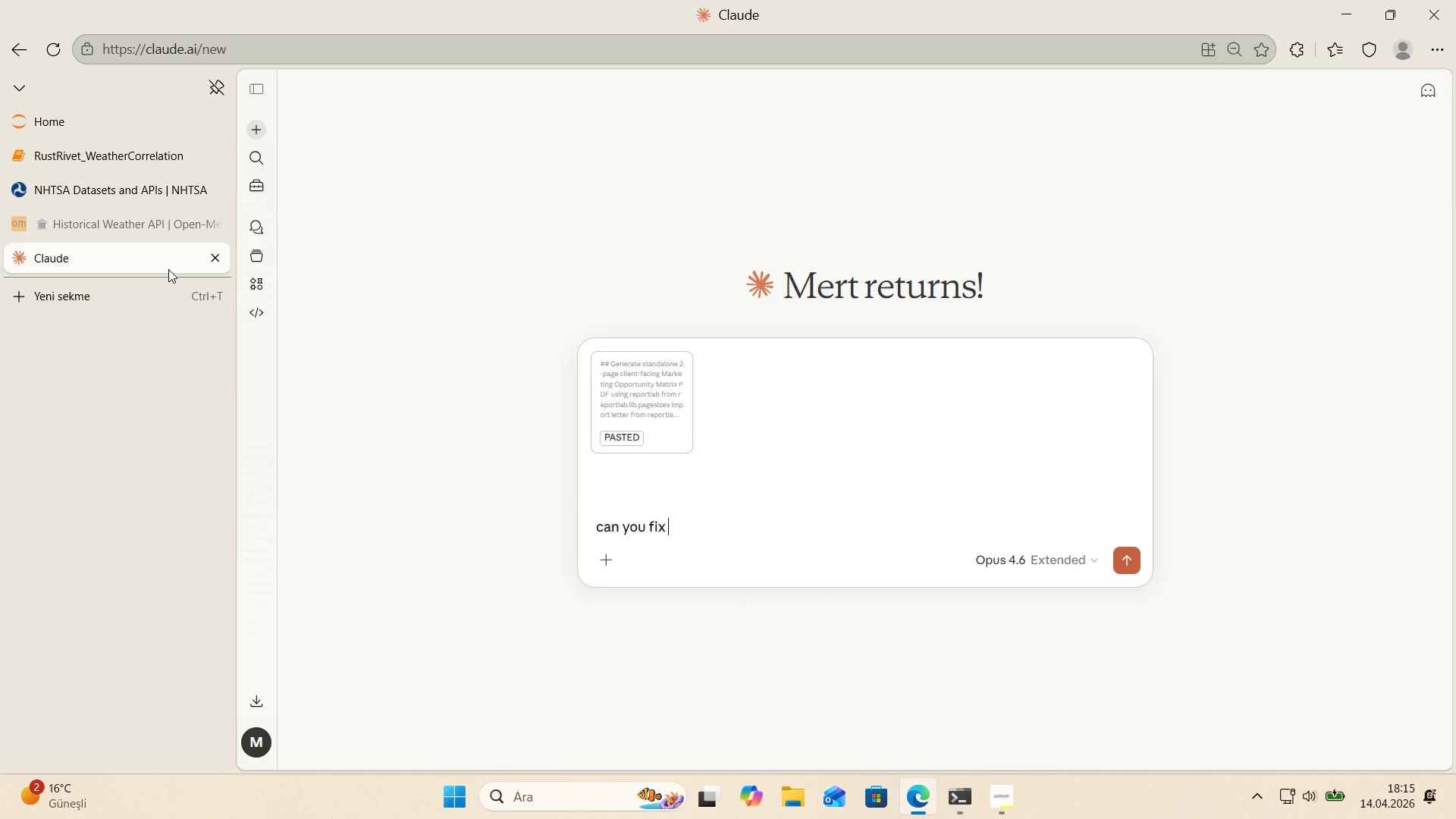 
key(Enter)
 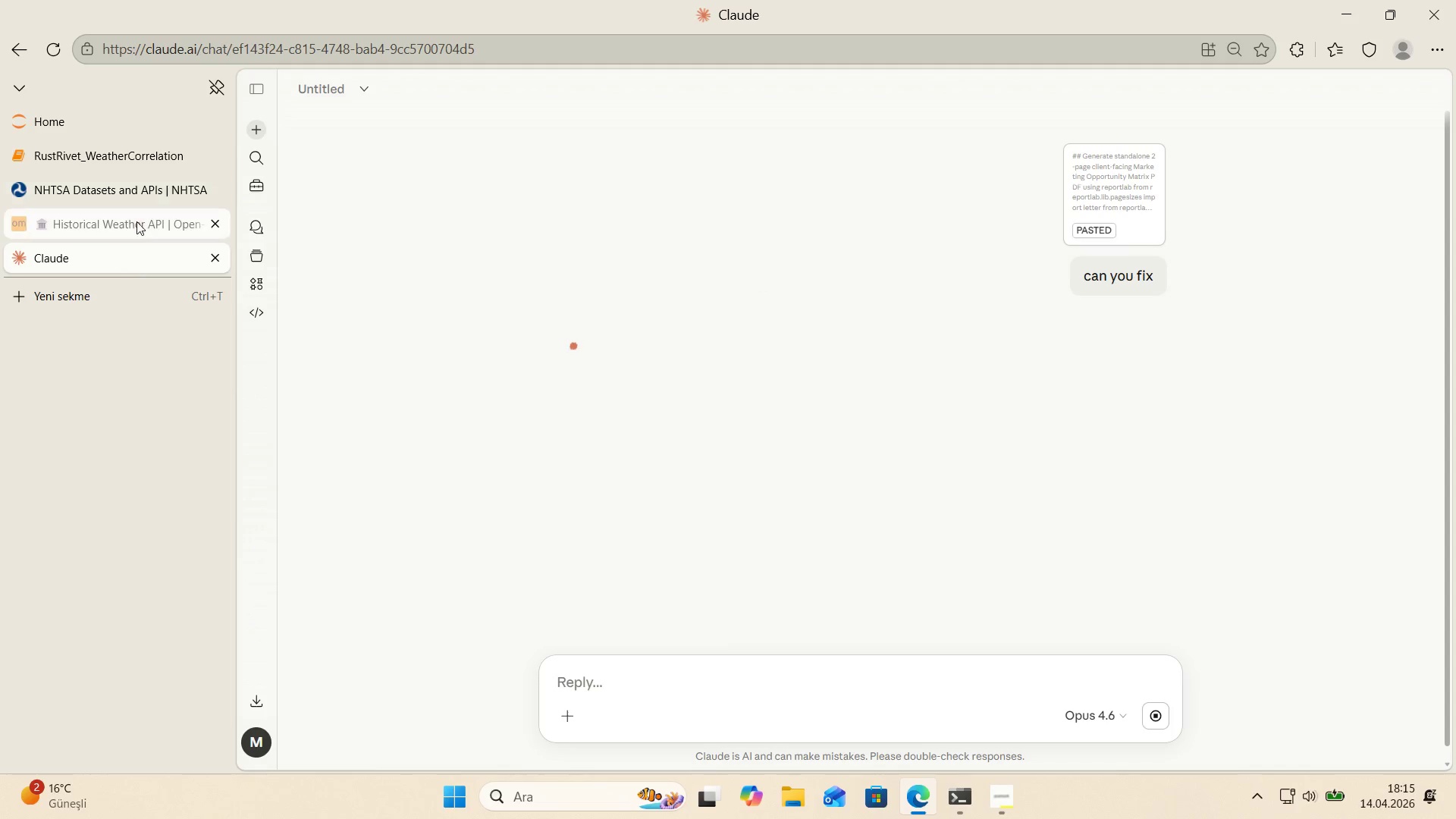 
left_click([149, 144])
 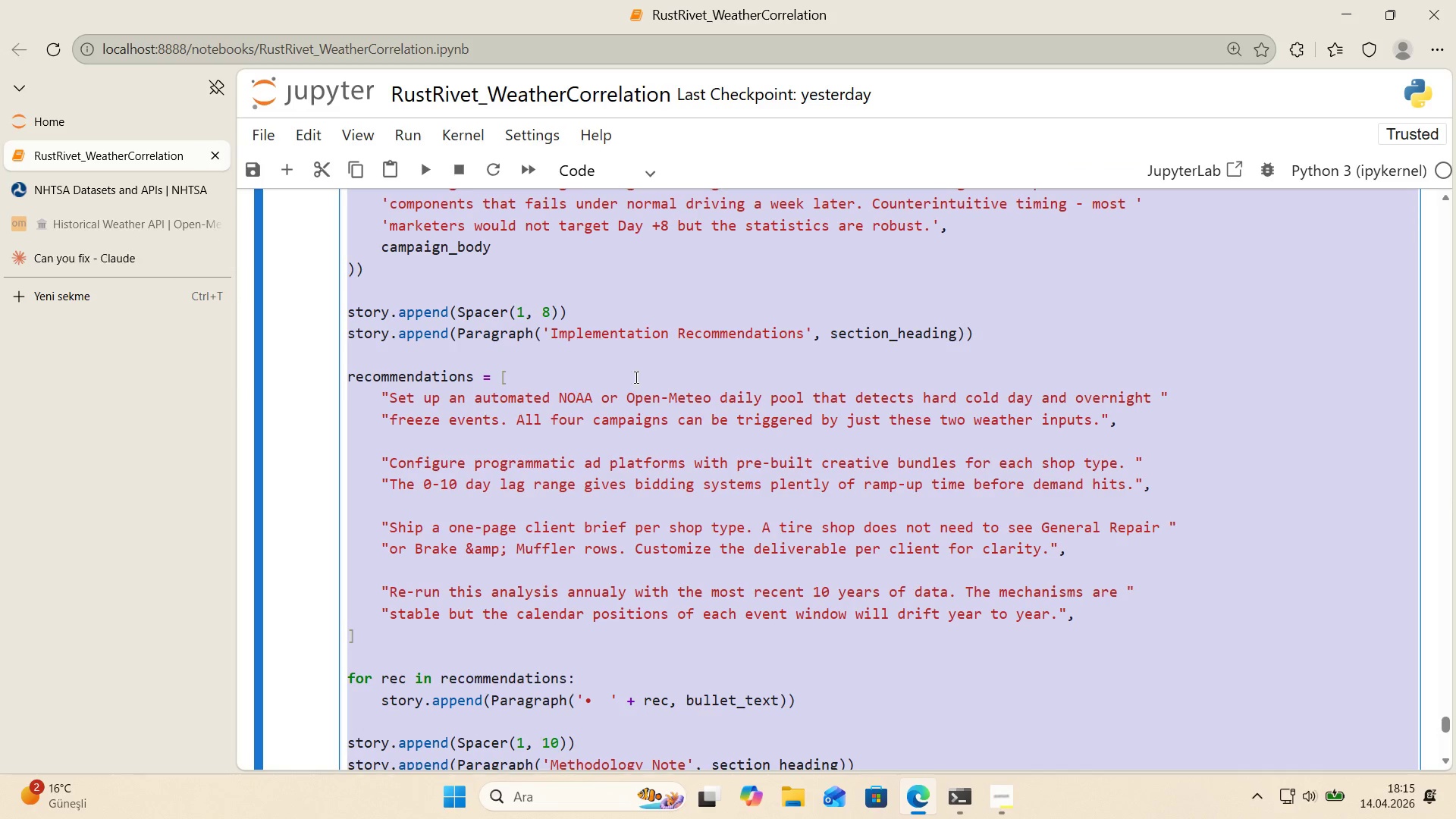 
left_click([679, 381])
 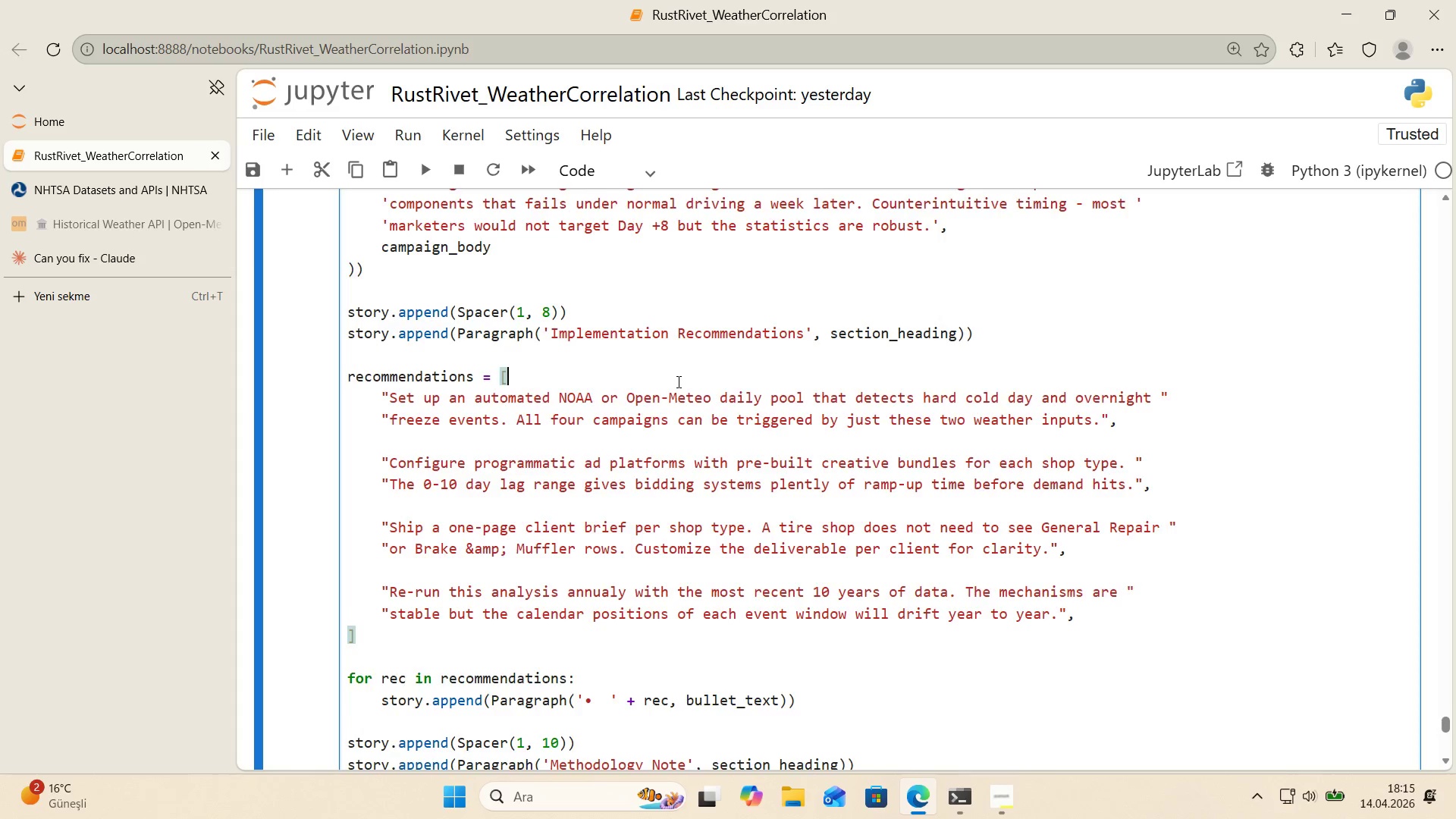 
scroll: coordinate [672, 392], scroll_direction: down, amount: 10.0
 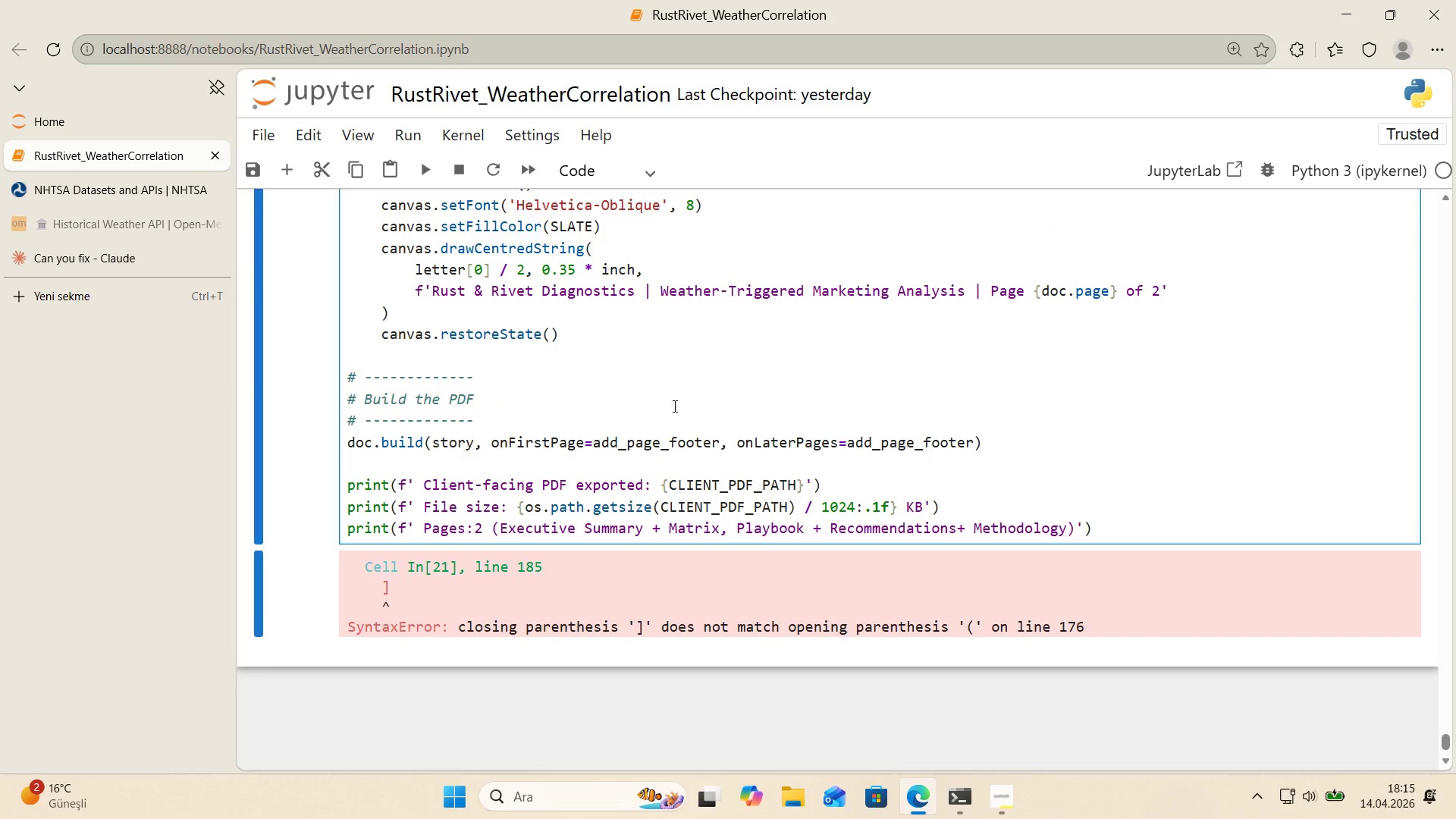 
wait(17.2)
 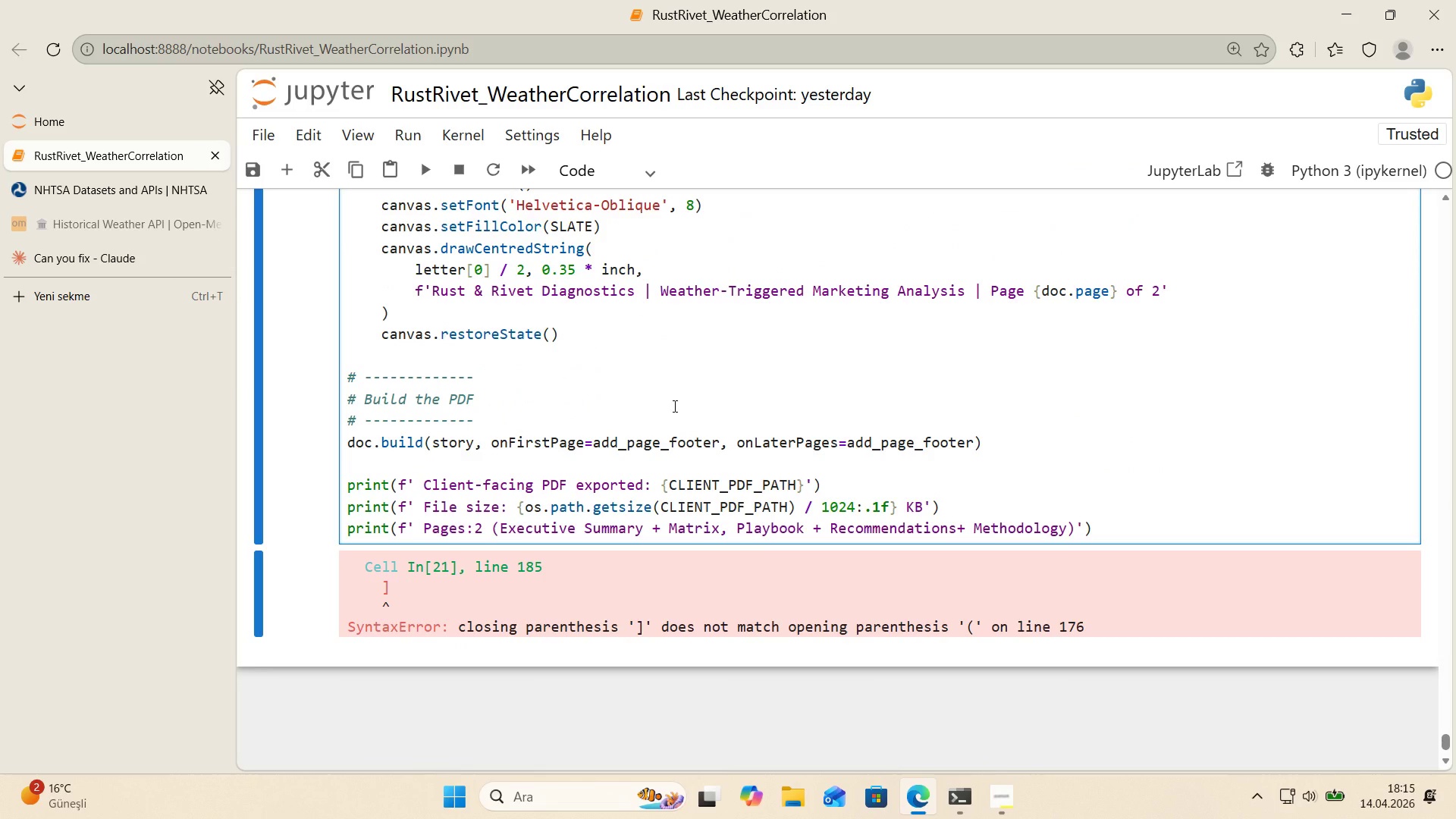 
left_click([592, 356])
 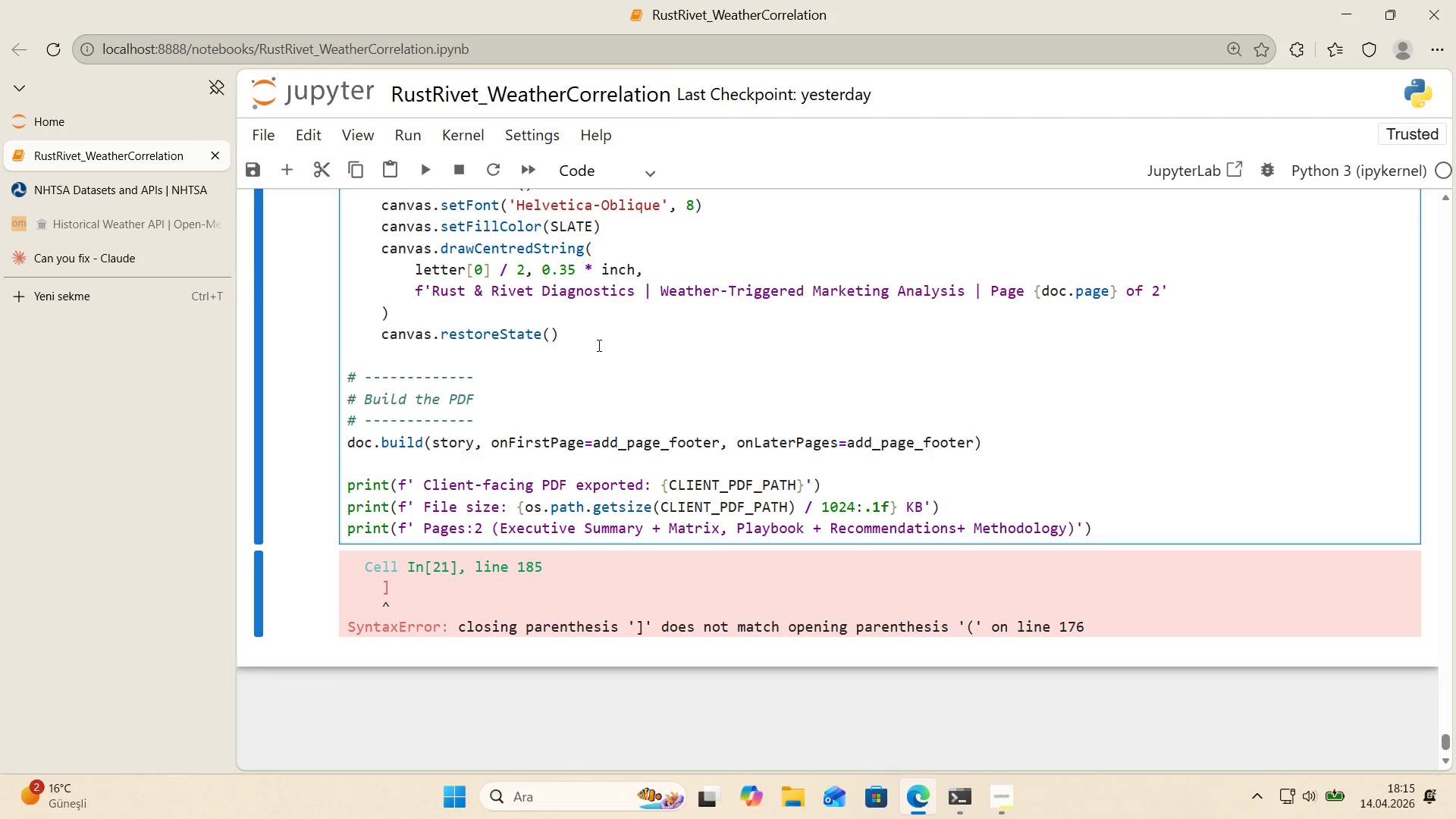 
wait(27.34)
 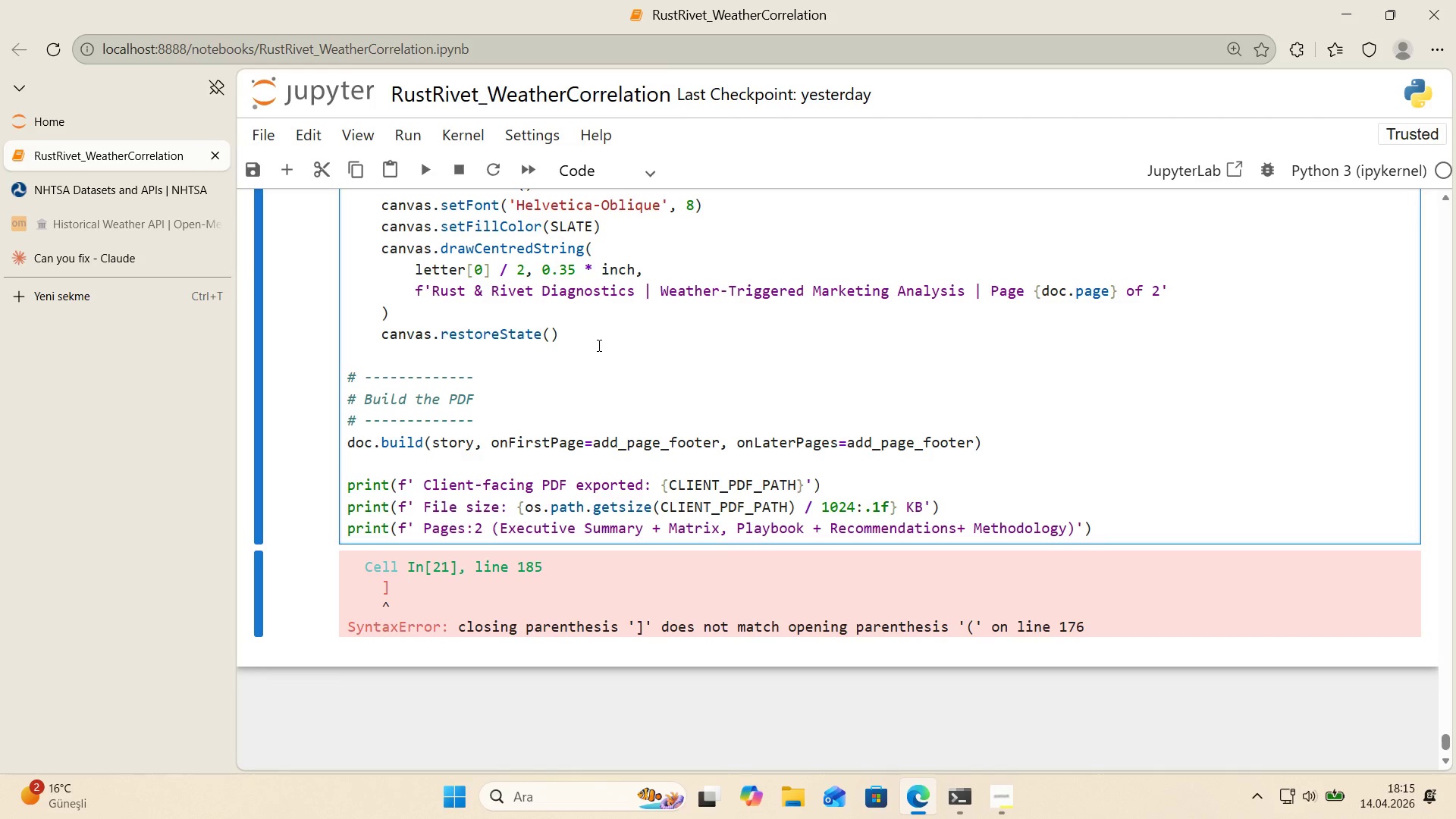 
scroll: coordinate [726, 369], scroll_direction: up, amount: 3.0
 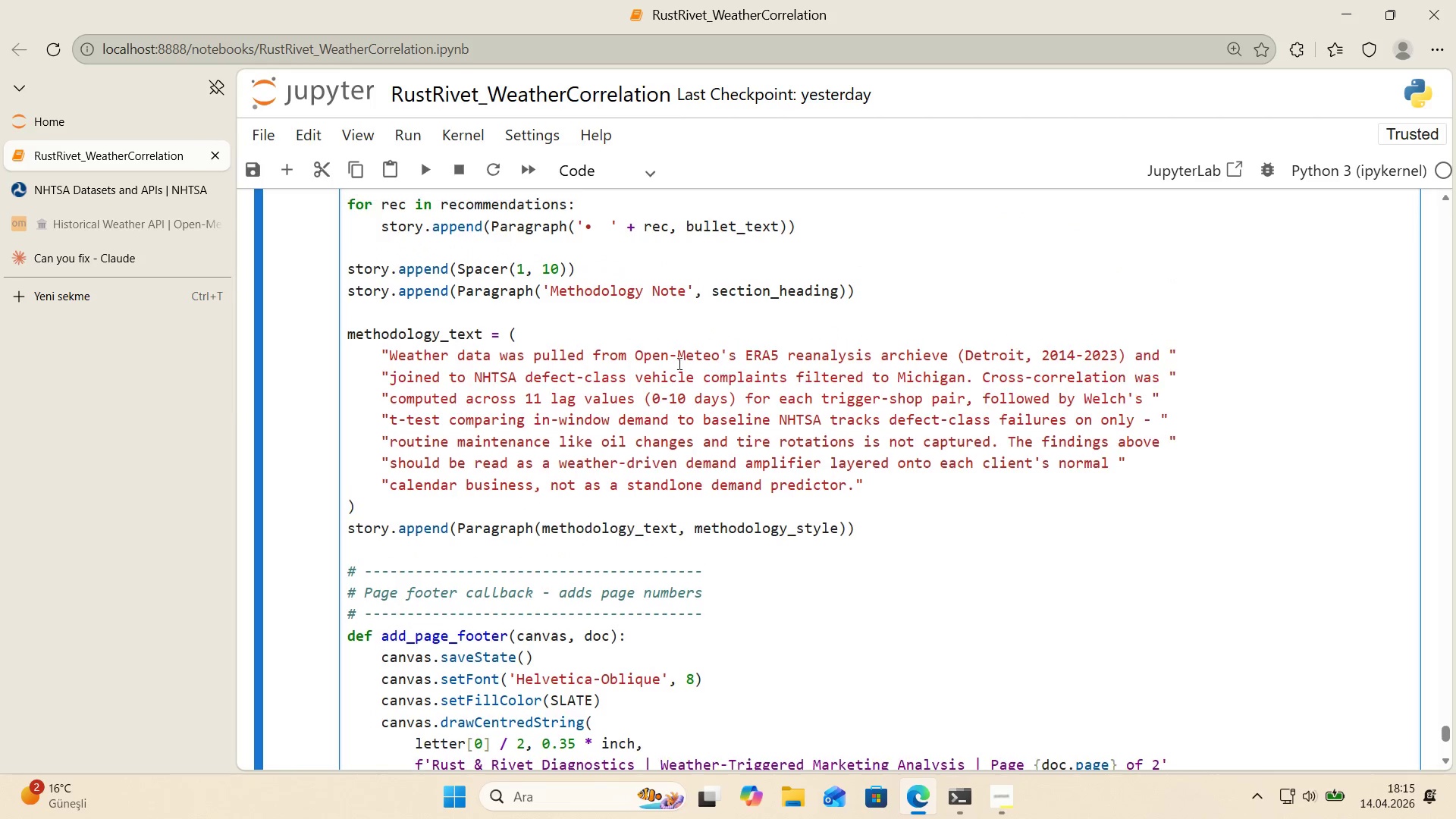 
left_click([593, 338])
 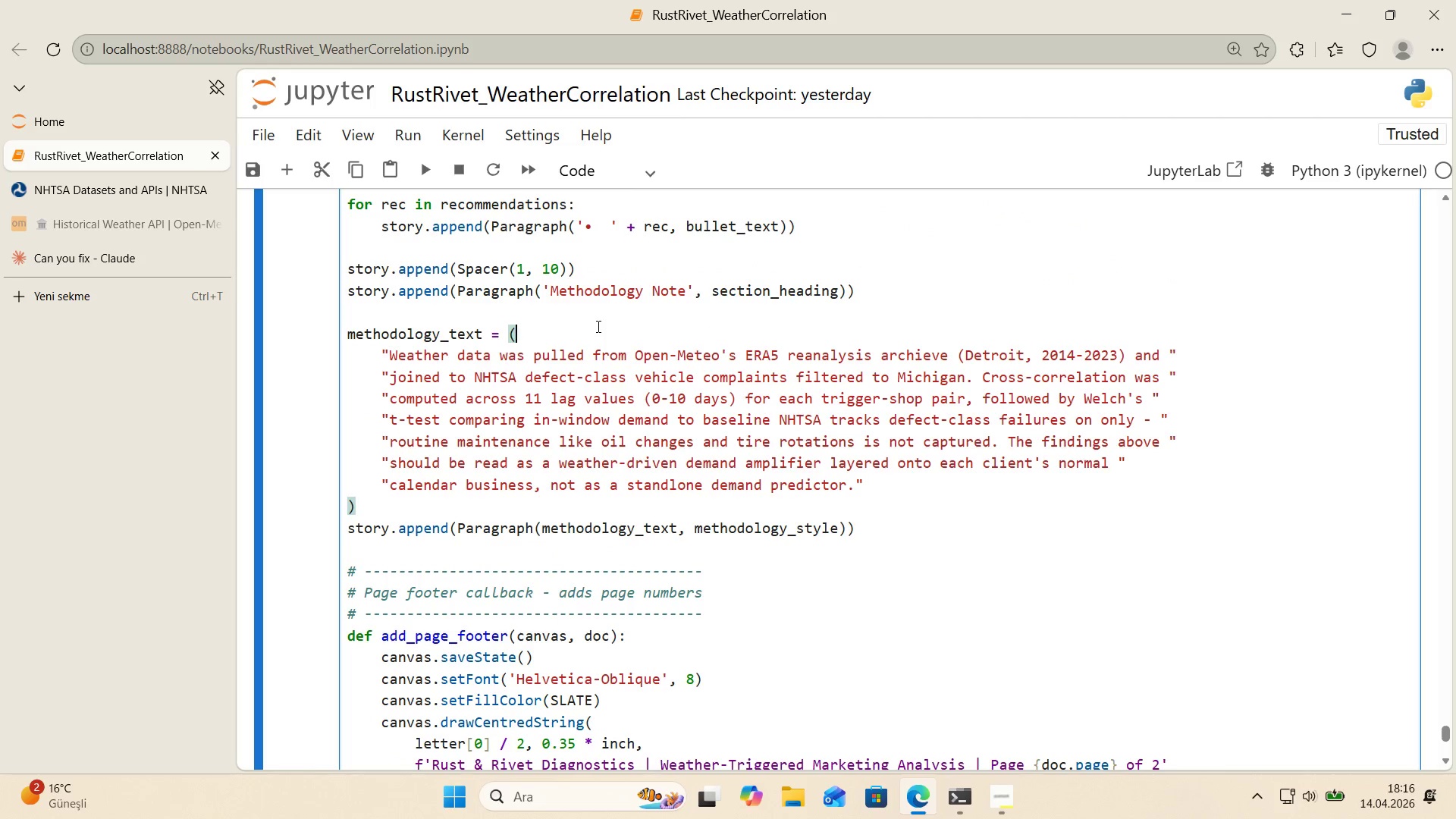 
key(Backspace)
type(**)
 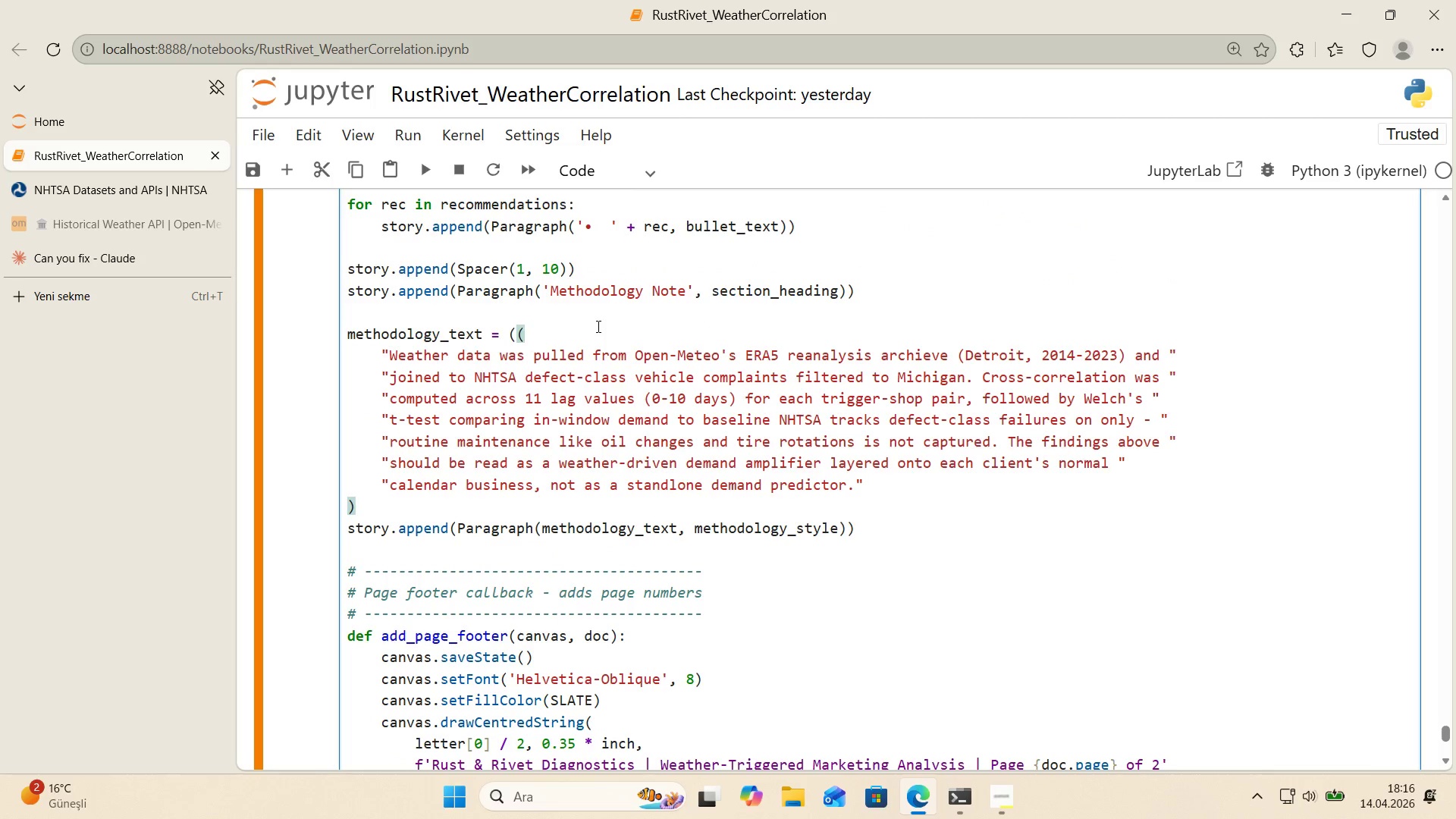 
key(Shift+Enter)
 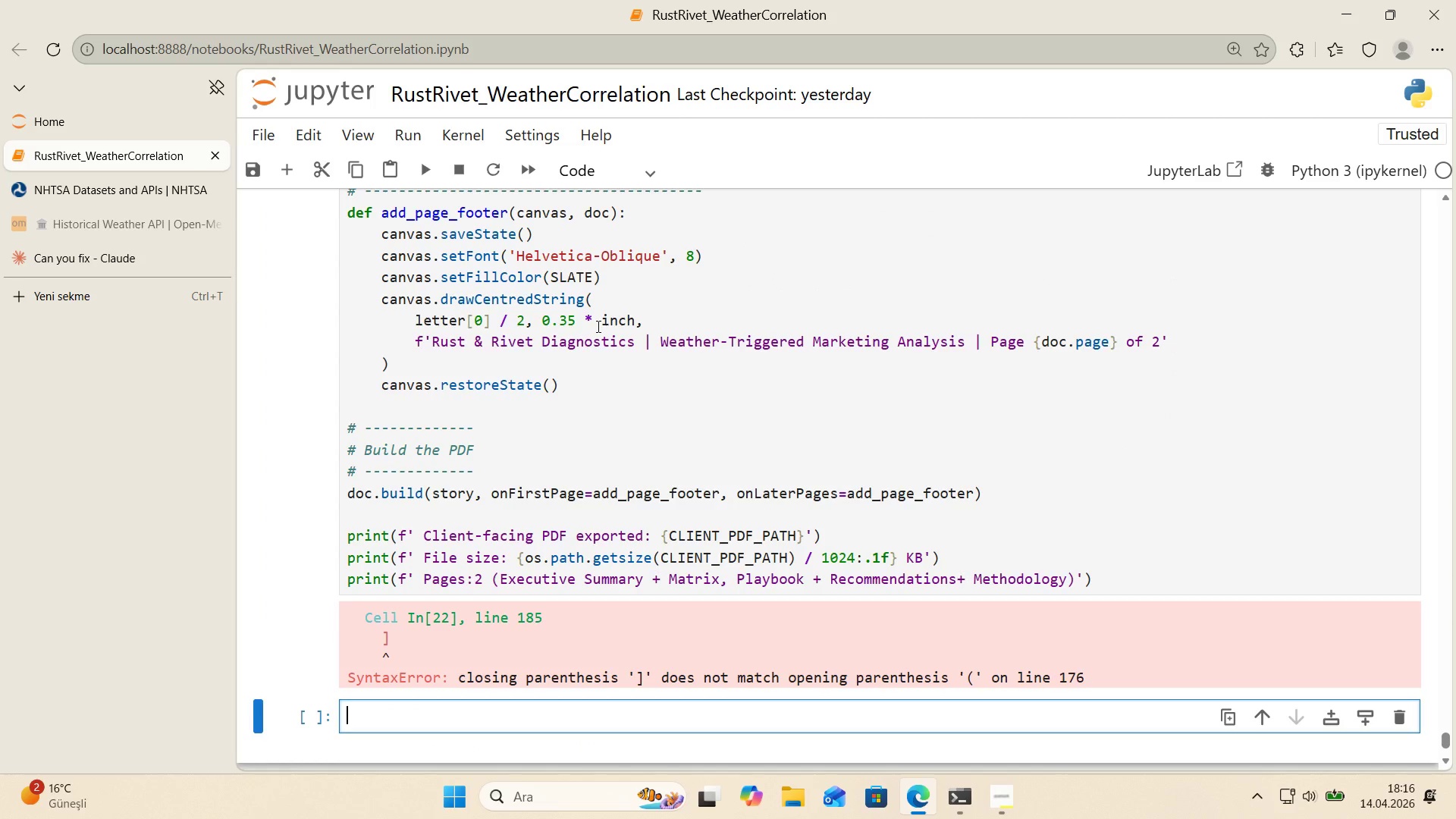 
scroll: coordinate [620, 319], scroll_direction: up, amount: 5.0
 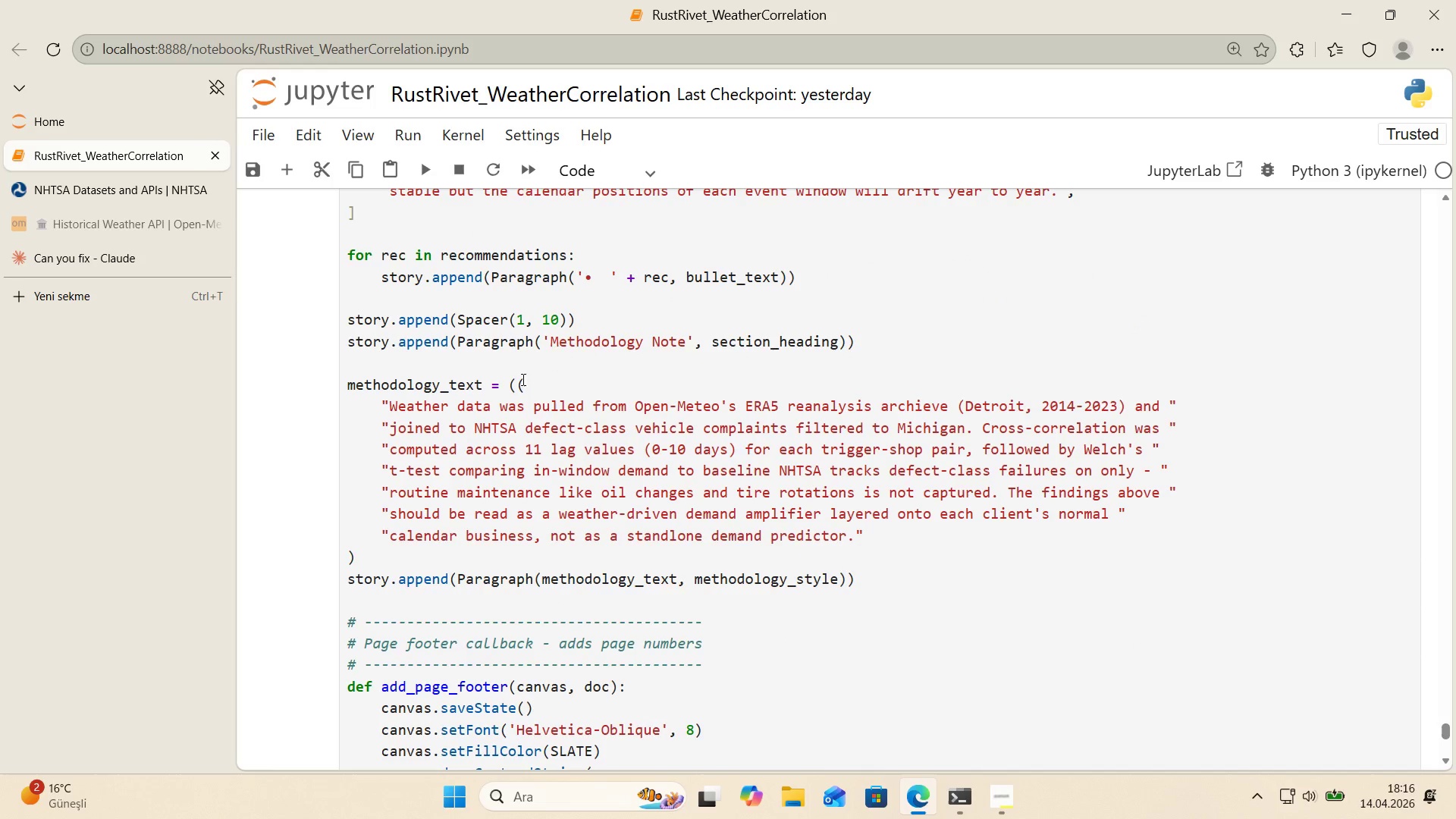 
left_click([515, 385])
 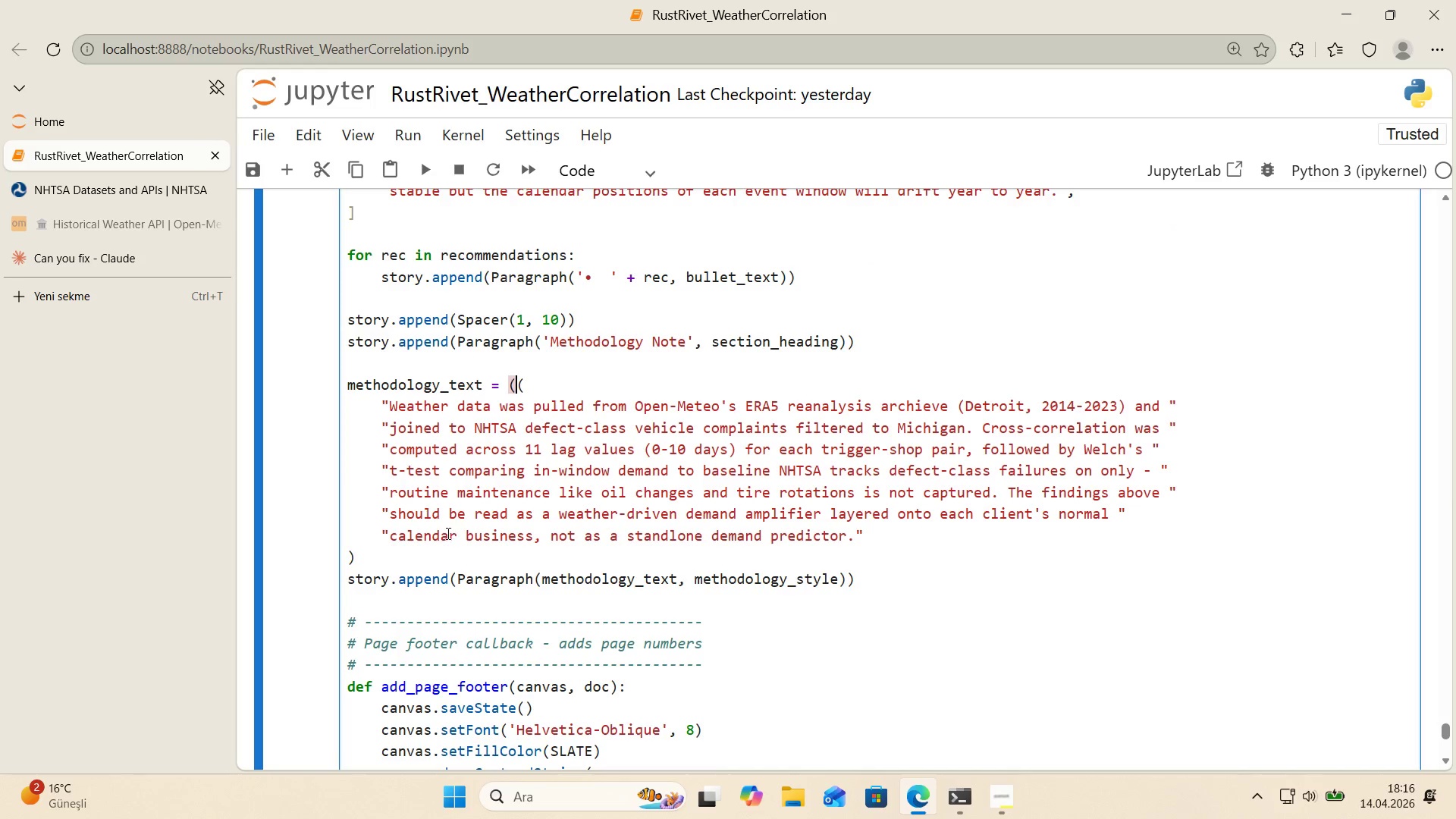 
left_click([413, 555])
 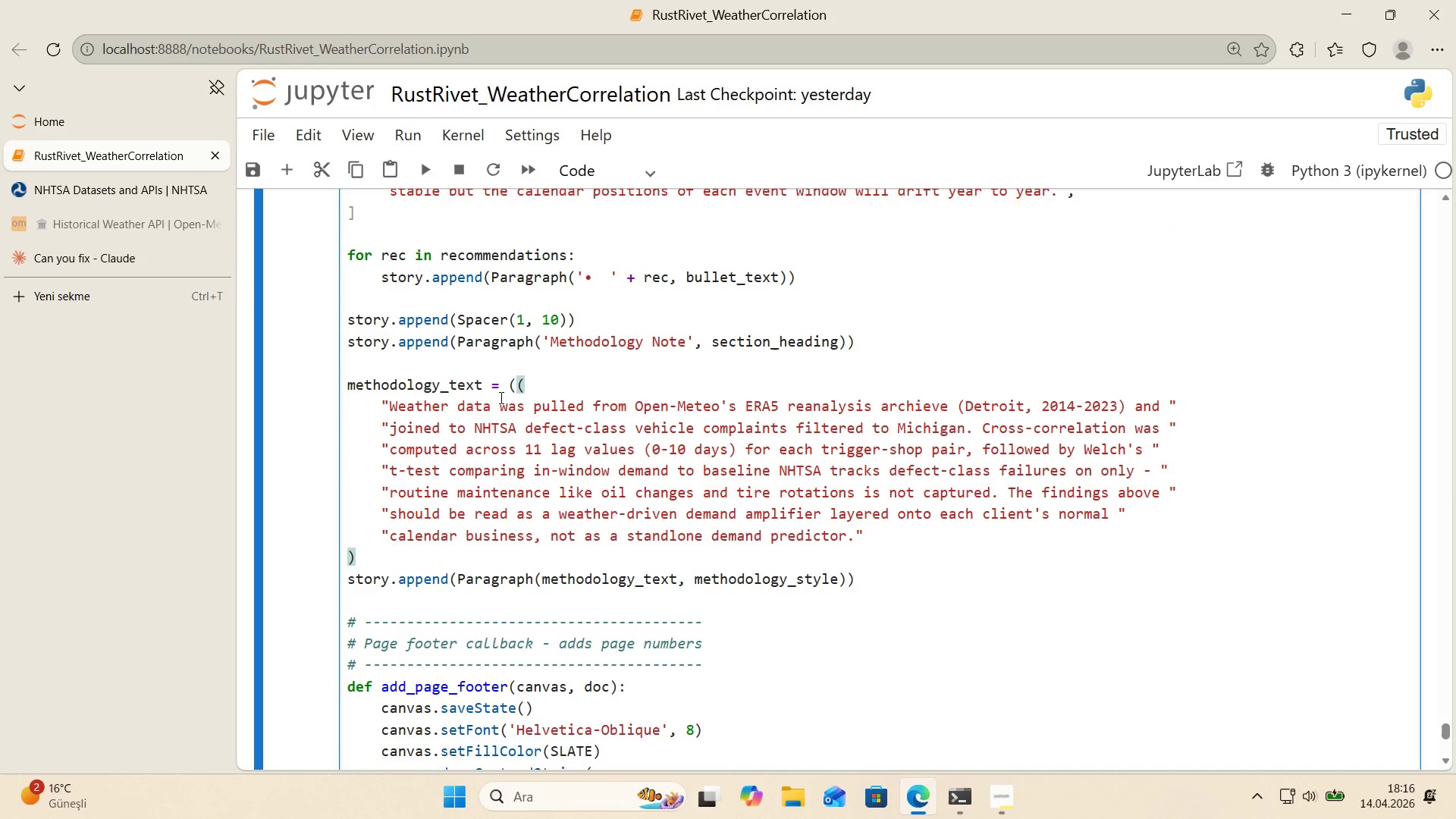 
left_click([513, 391])
 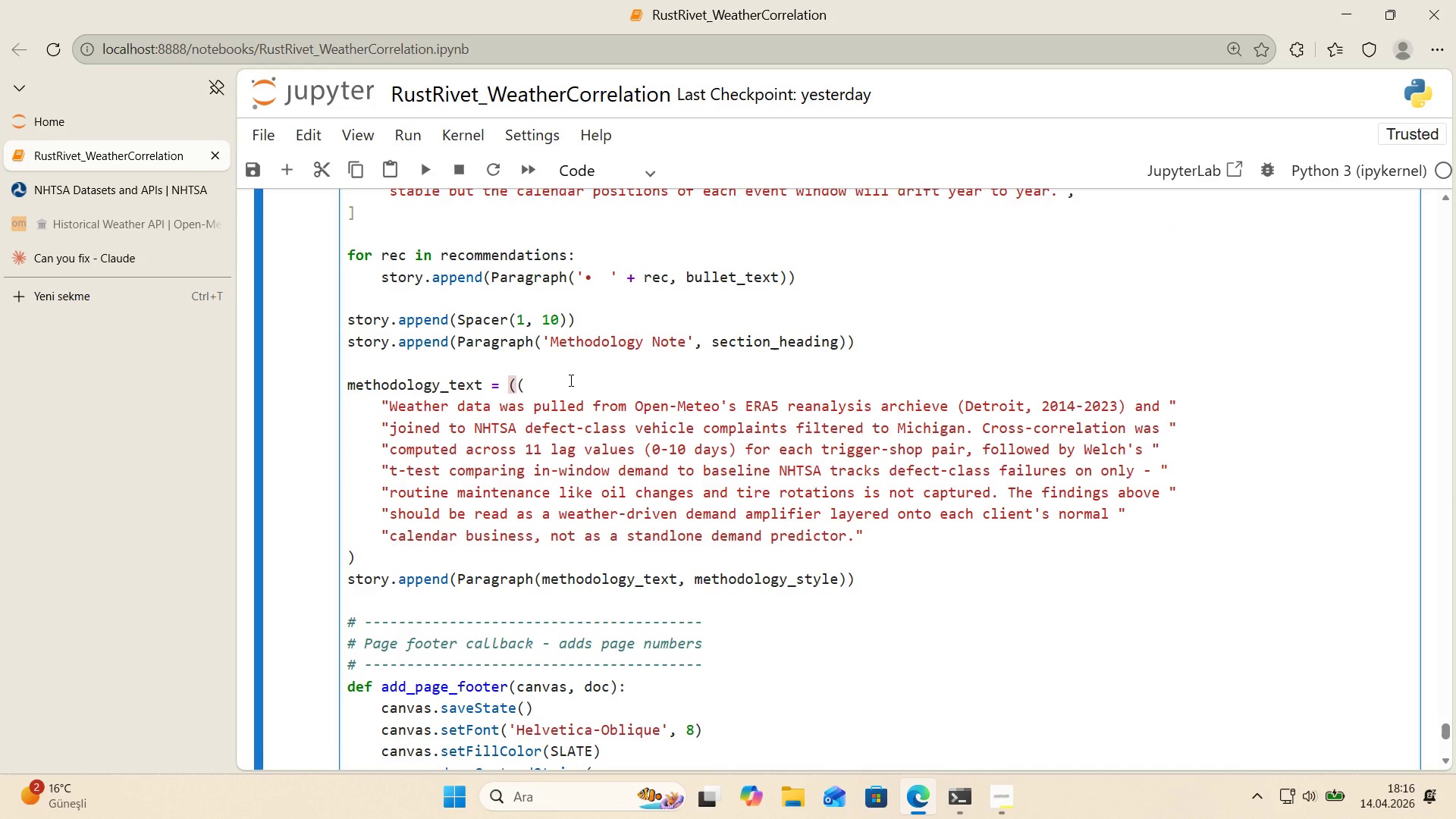 
key(Shift+8)
 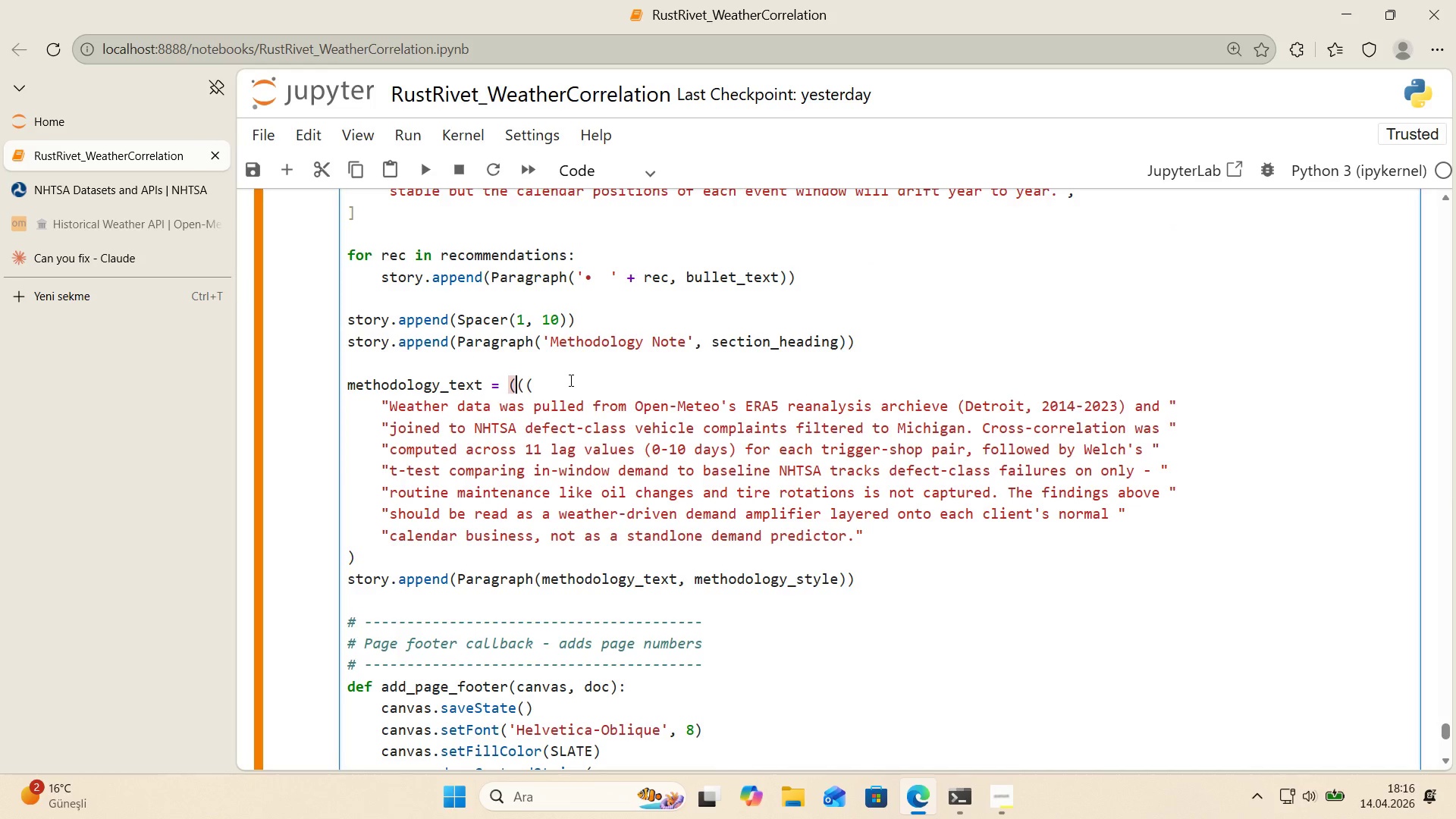 
key(Shift+Enter)
 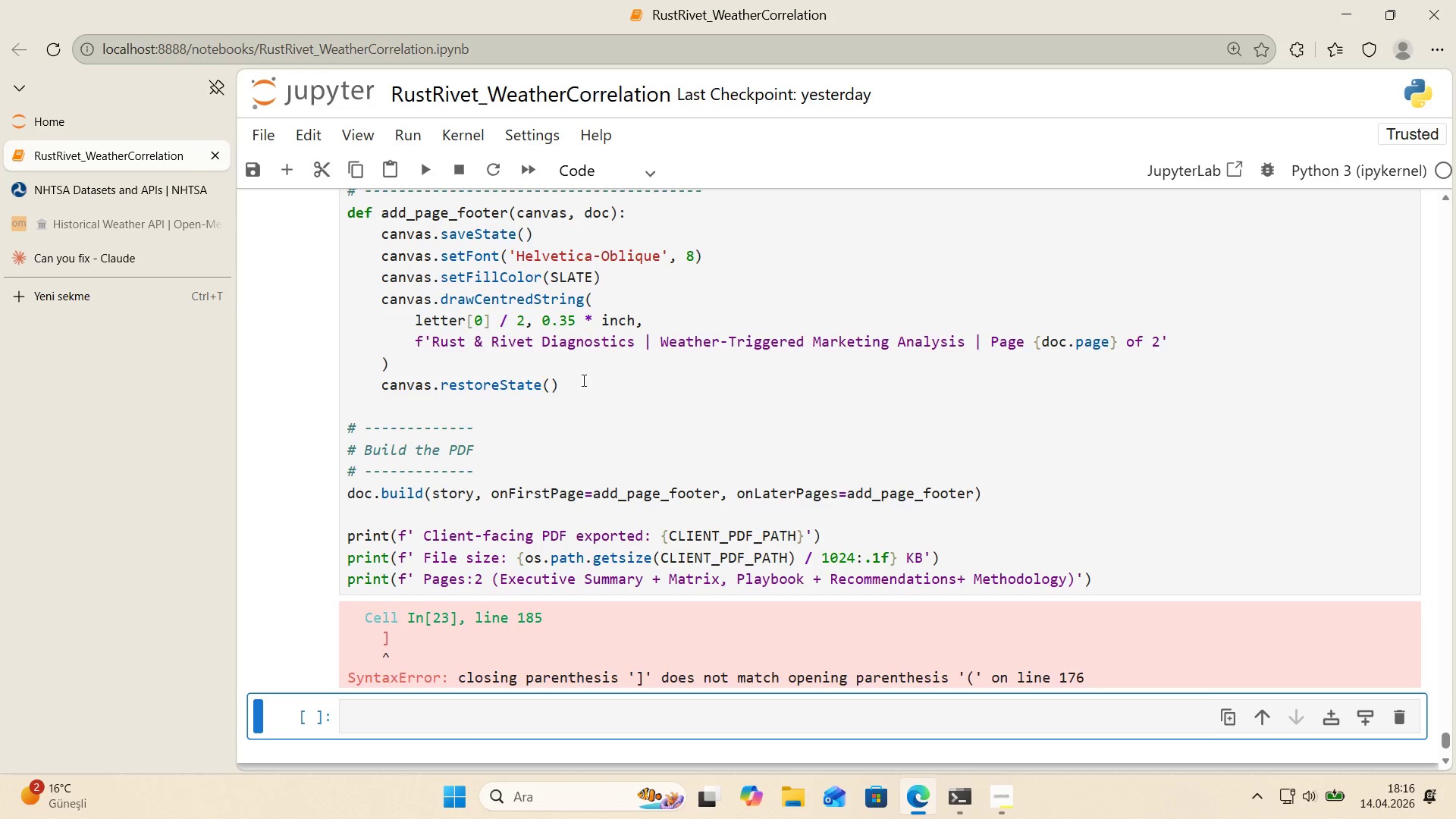 
scroll: coordinate [582, 378], scroll_direction: up, amount: 4.0
 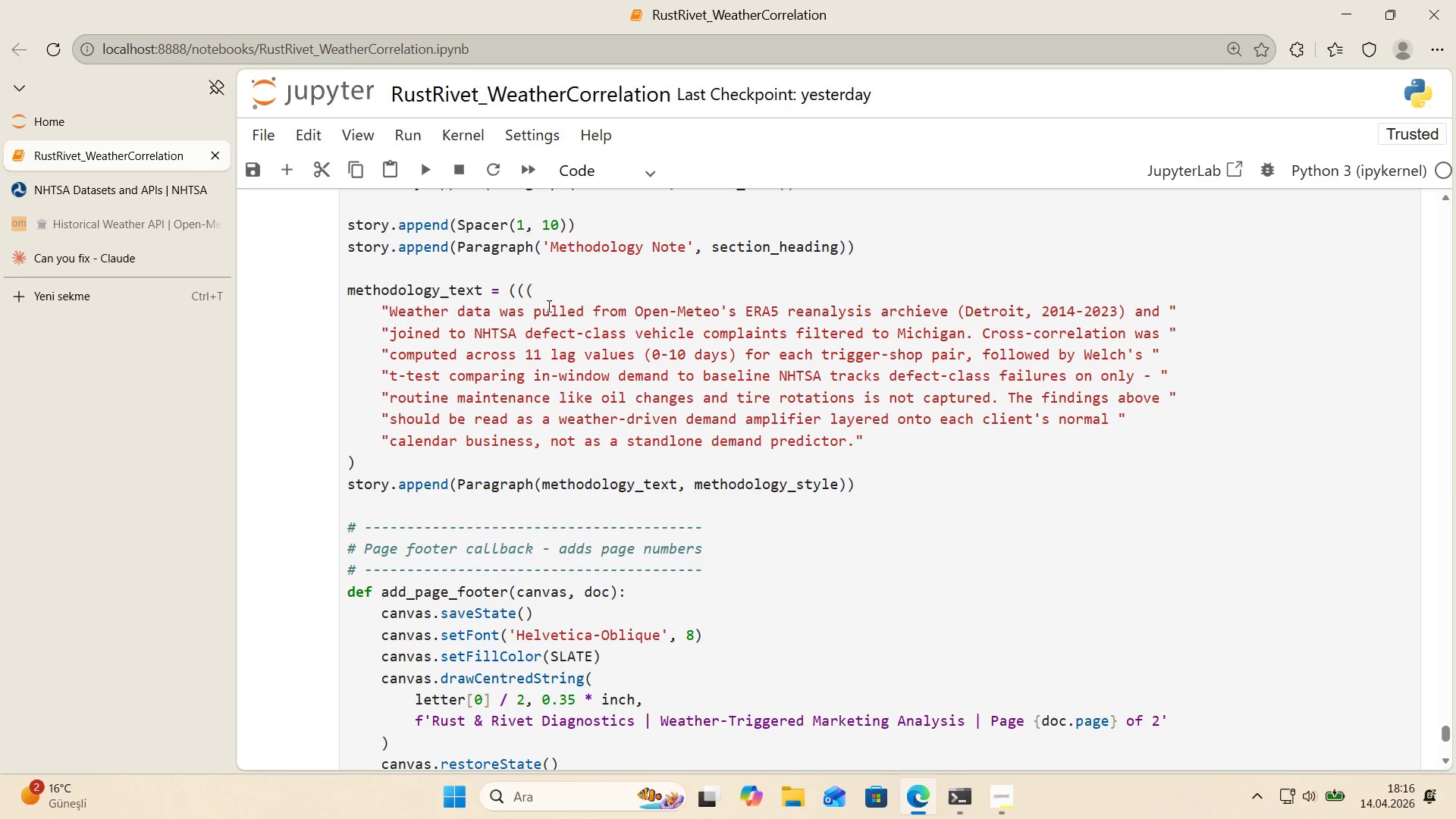 
left_click([547, 293])
 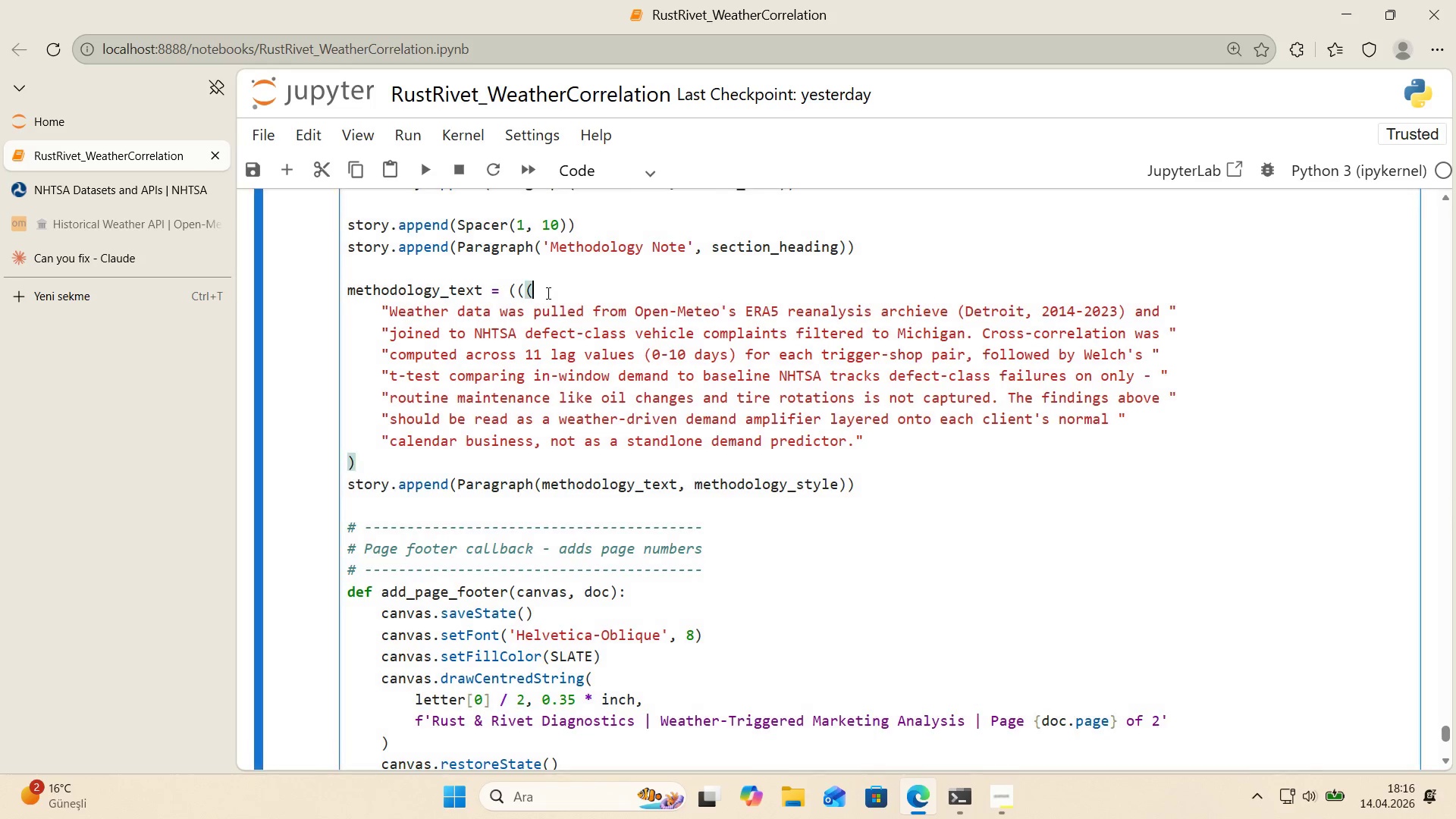 
key(Backspace)
 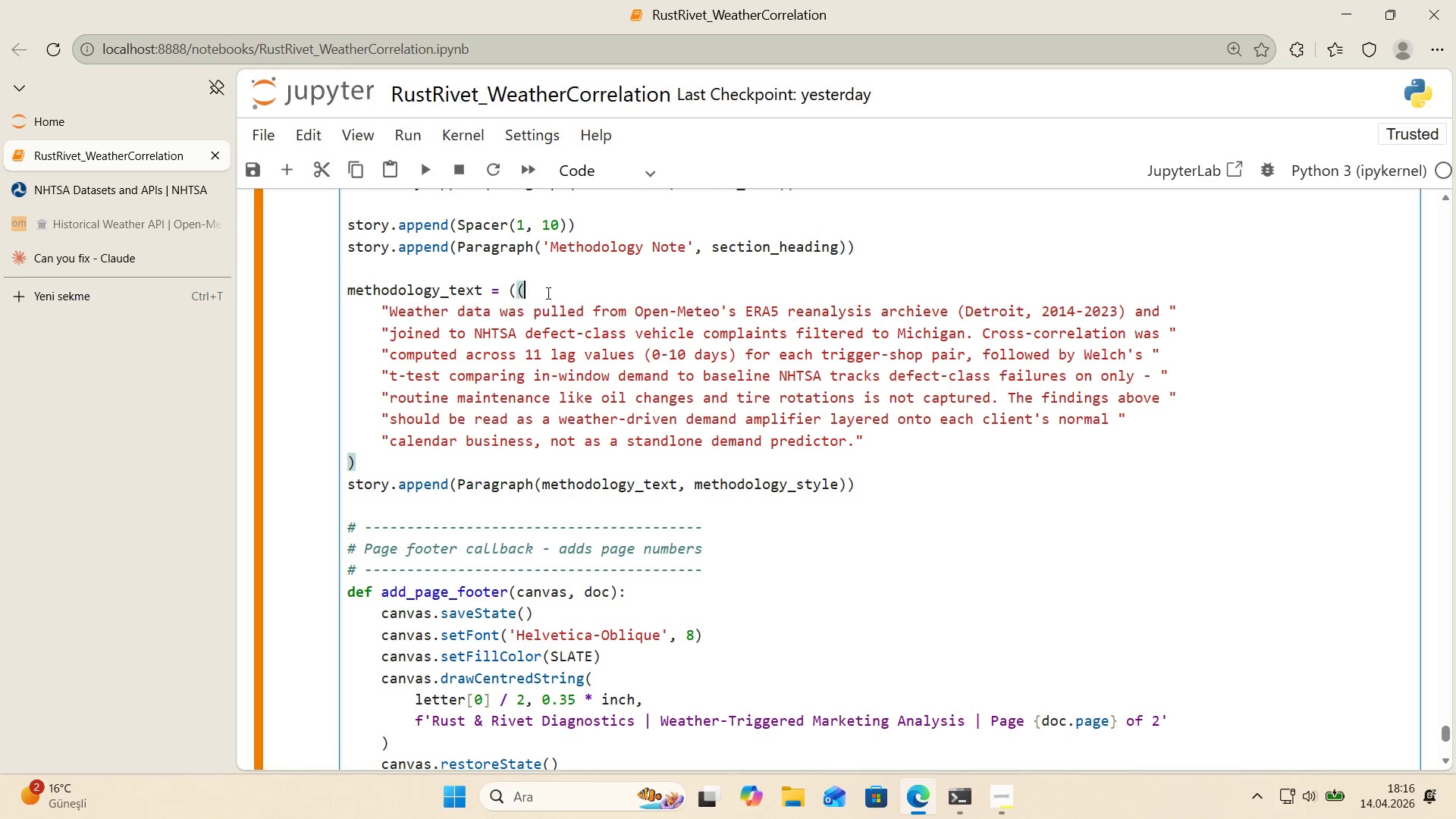 
key(Backspace)
 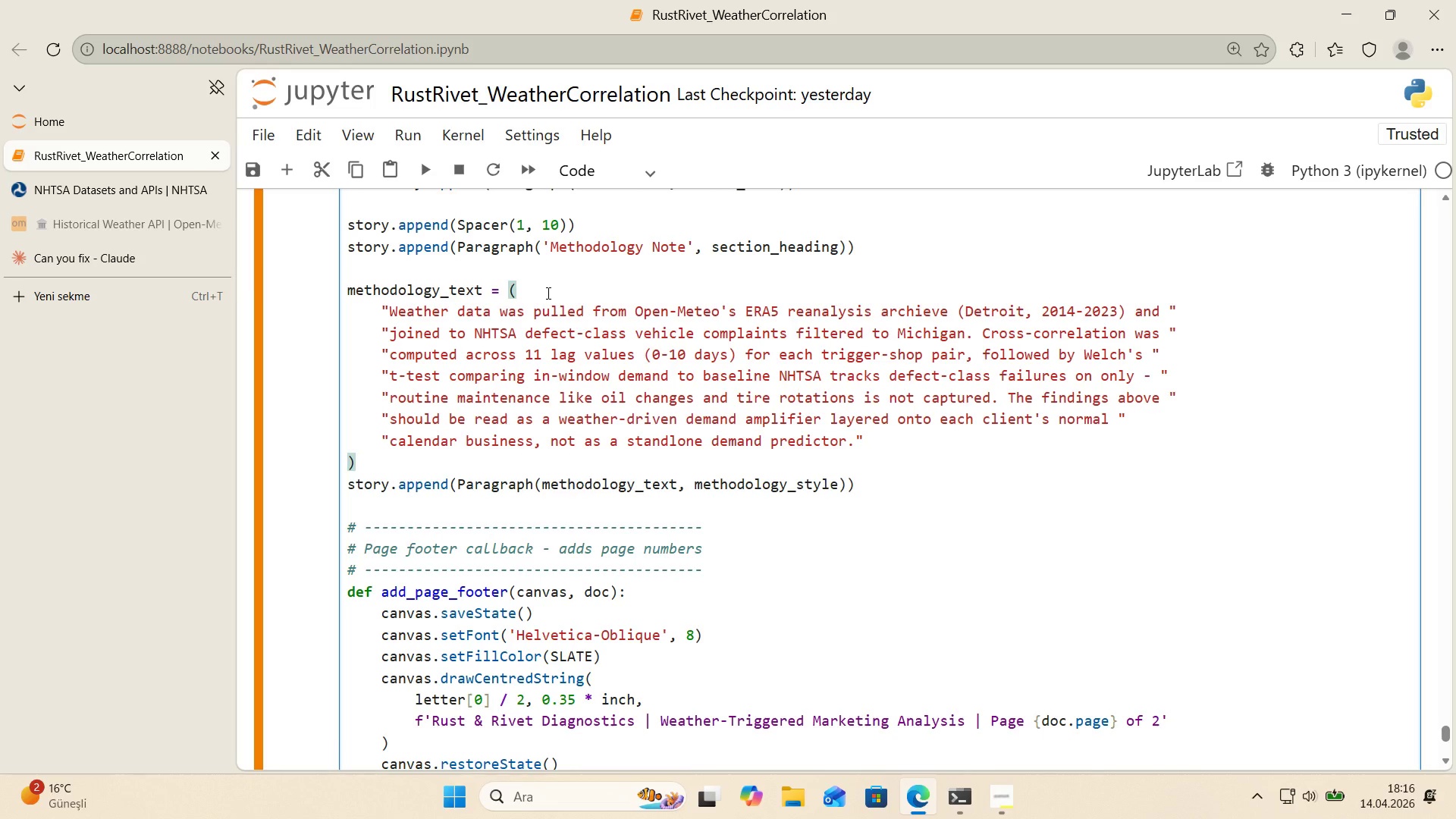 
scroll: coordinate [547, 293], scroll_direction: up, amount: 1.0
 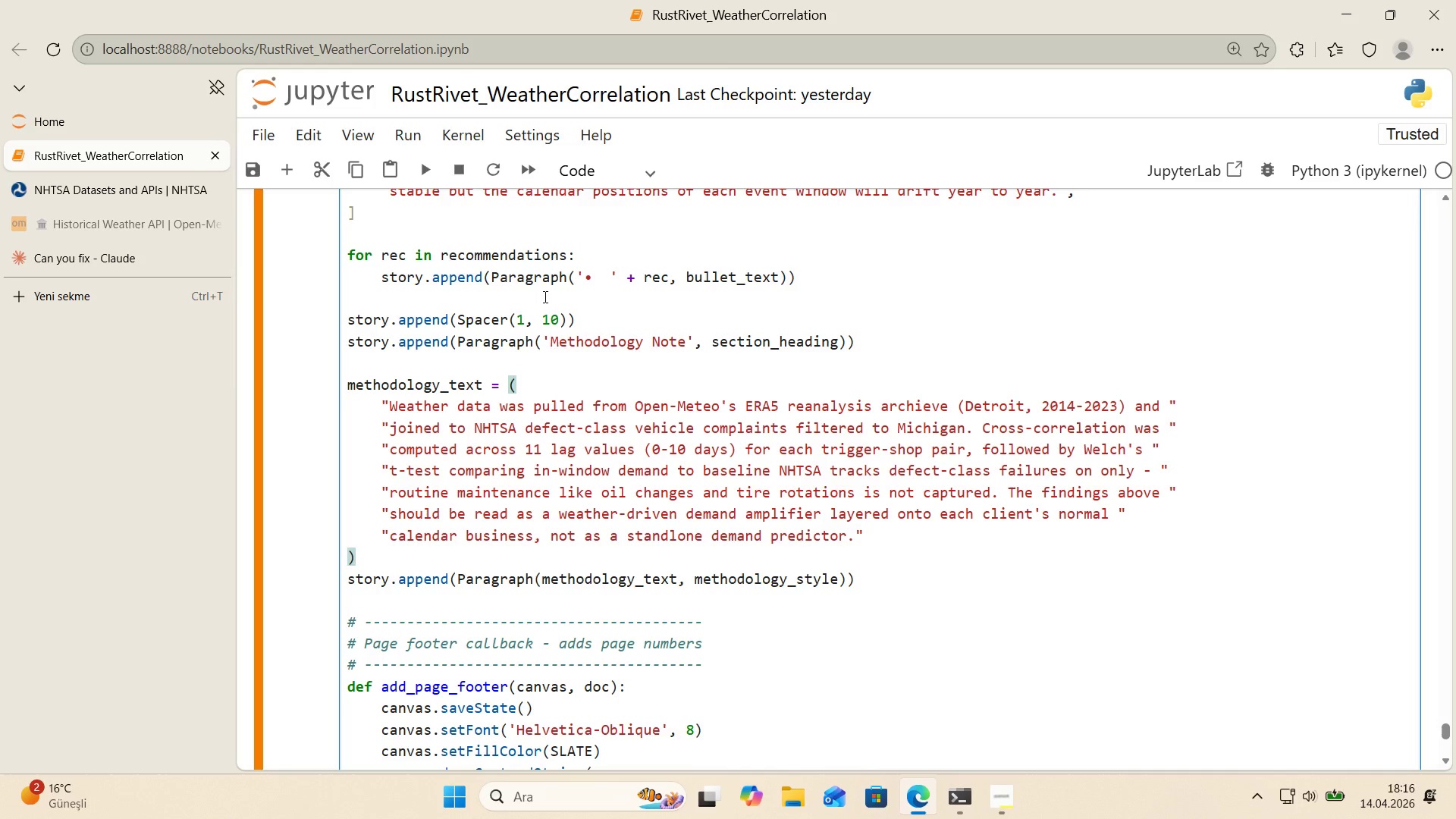 
left_click([435, 364])
 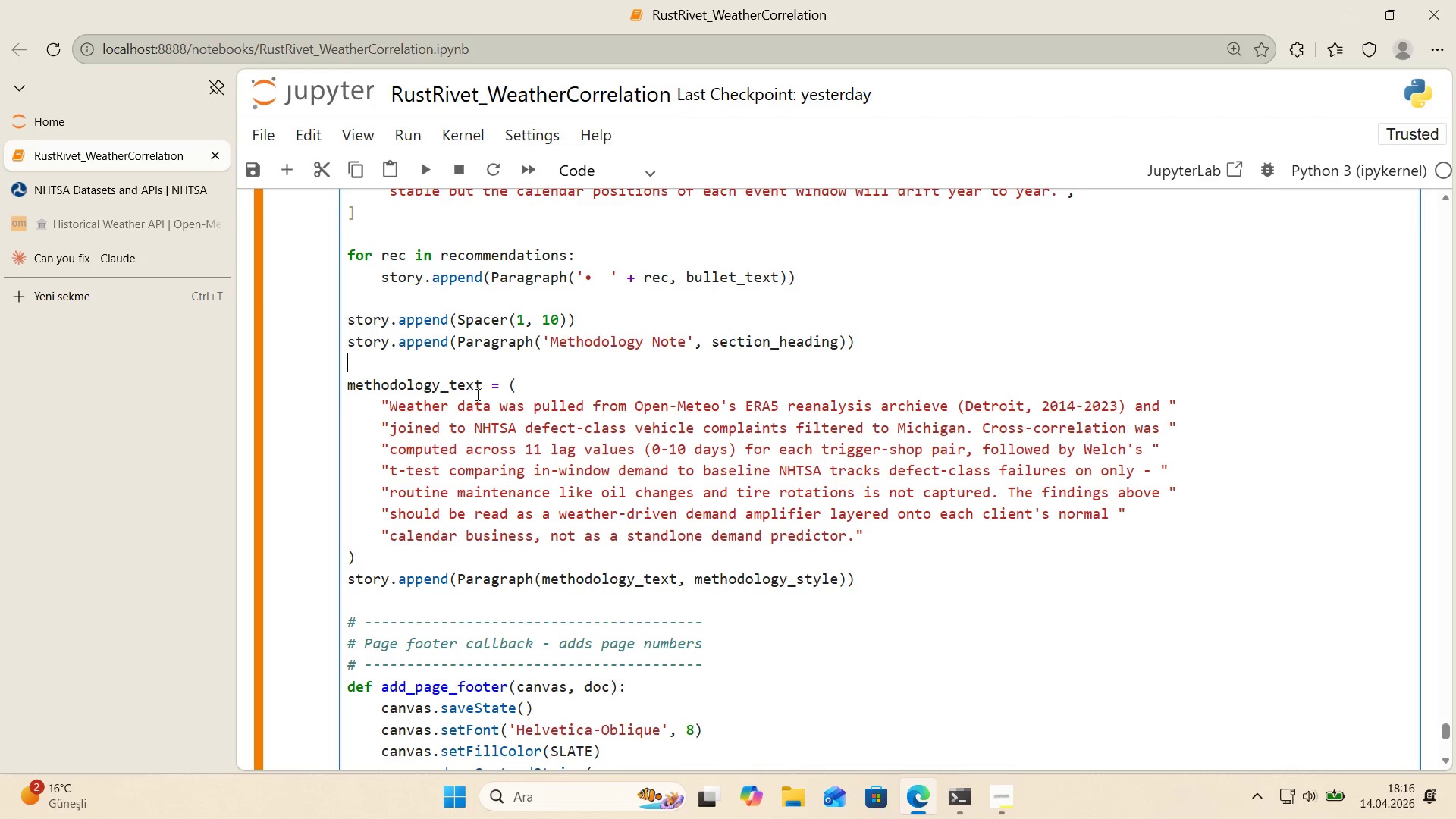 
left_click([457, 582])
 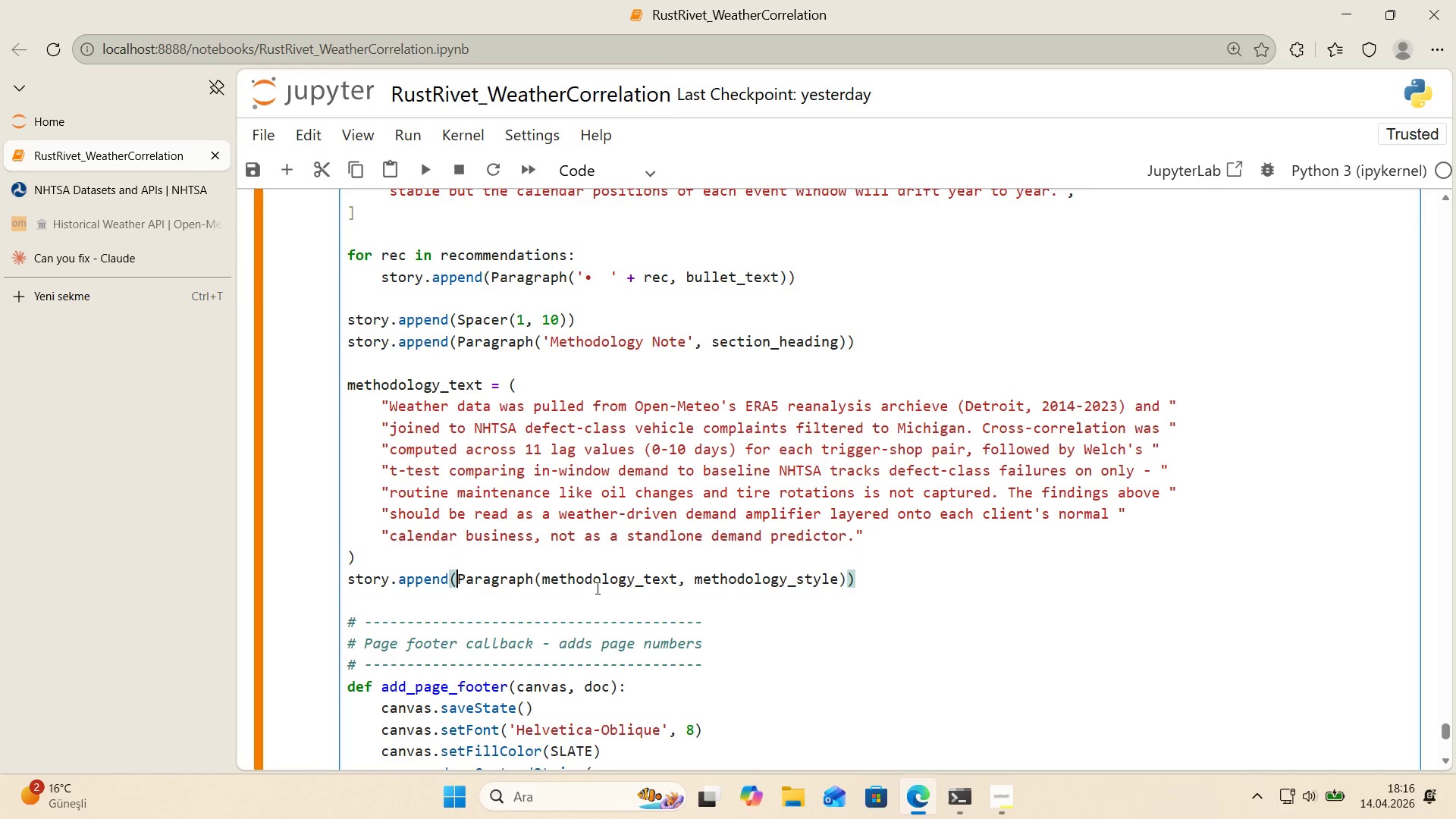 
left_click([544, 589])
 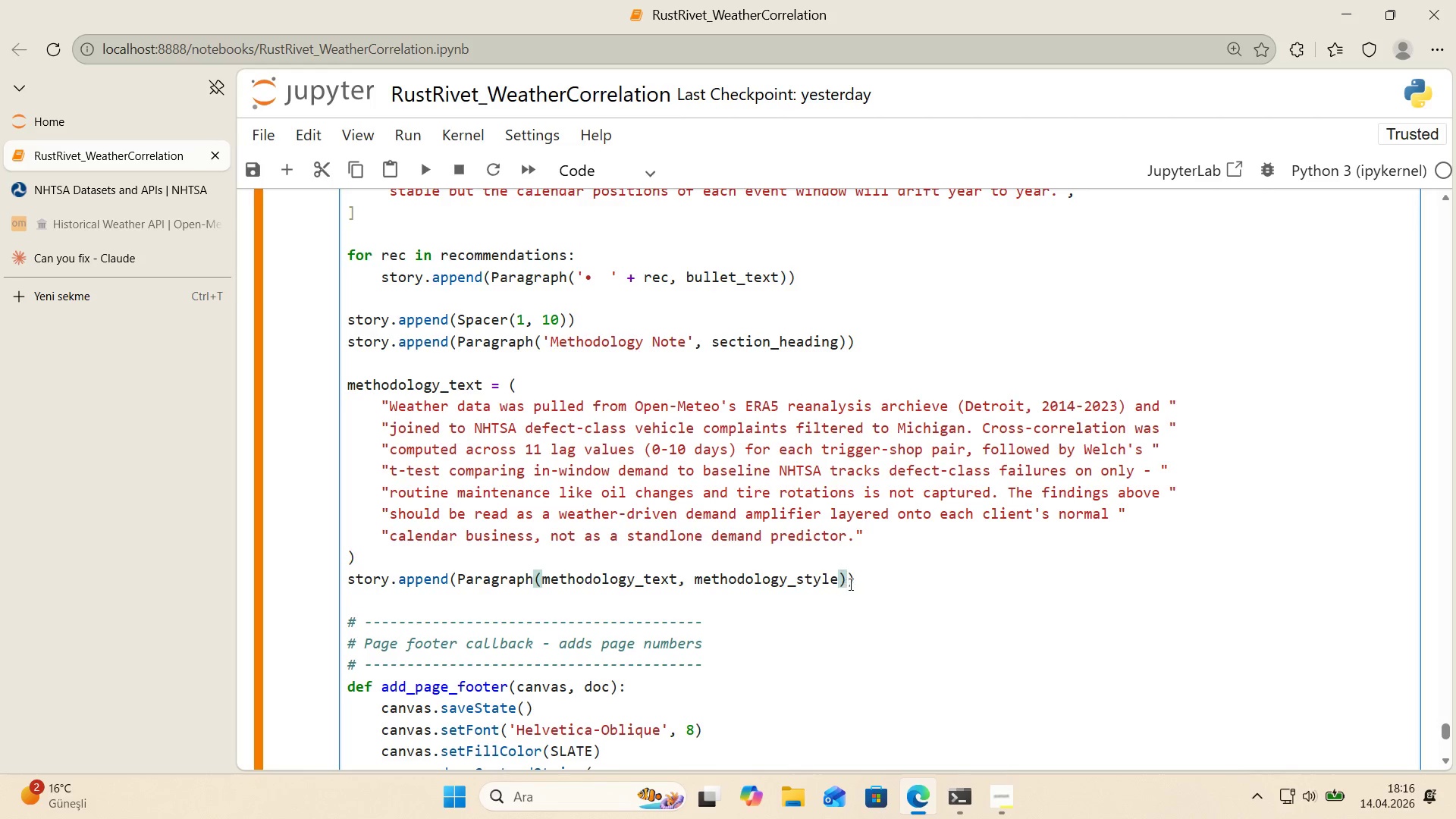 
double_click([887, 579])
 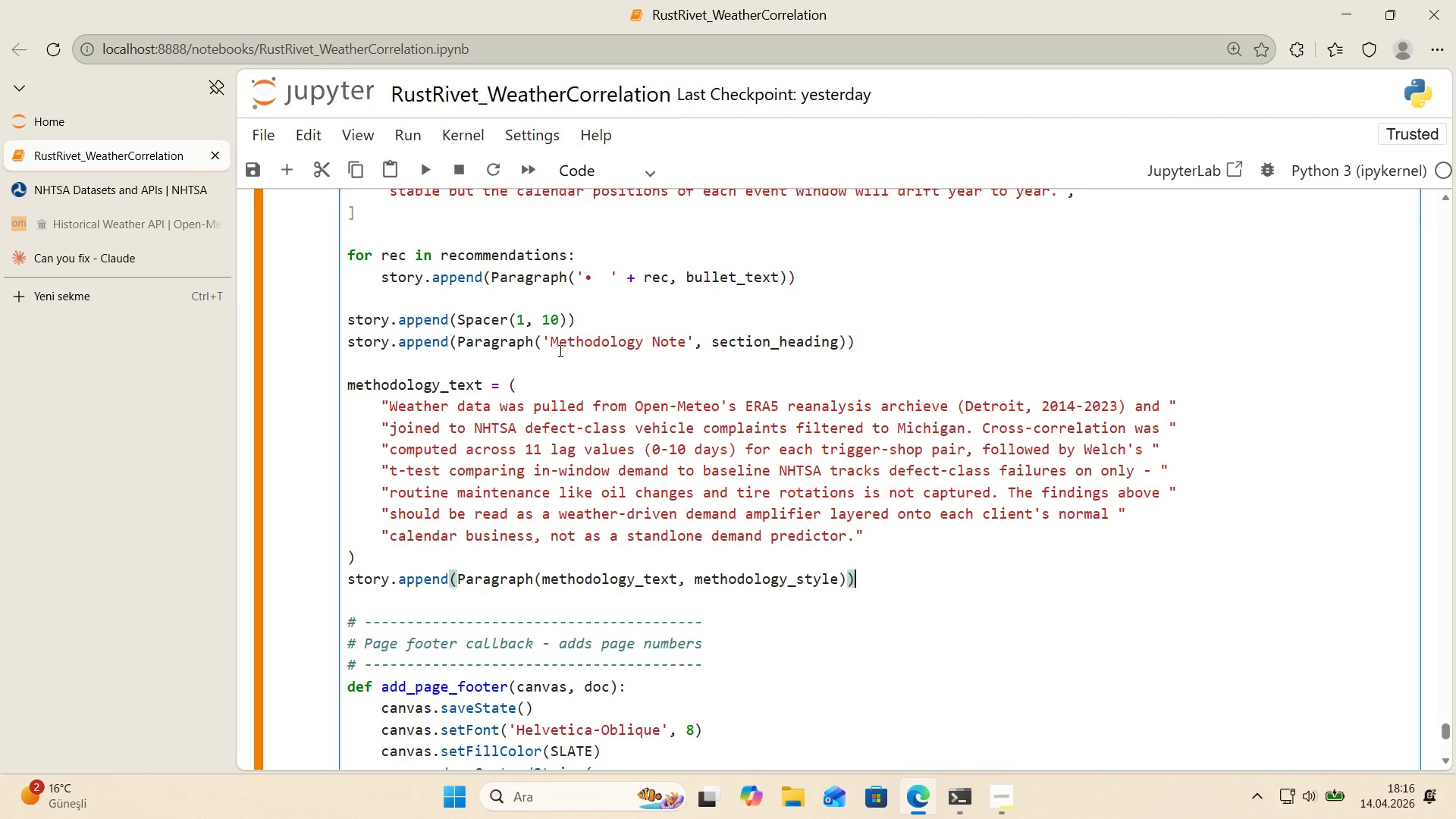 
left_click([544, 386])
 